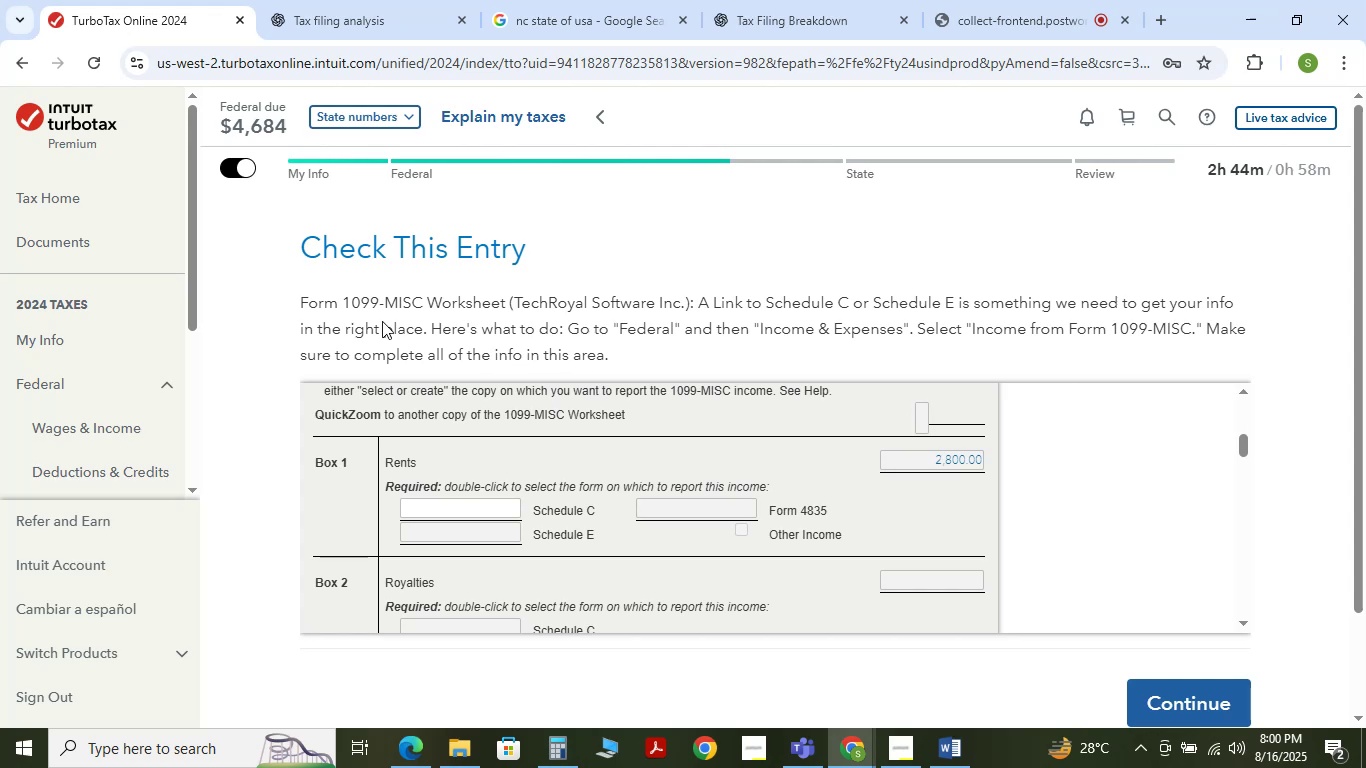 
wait(18.41)
 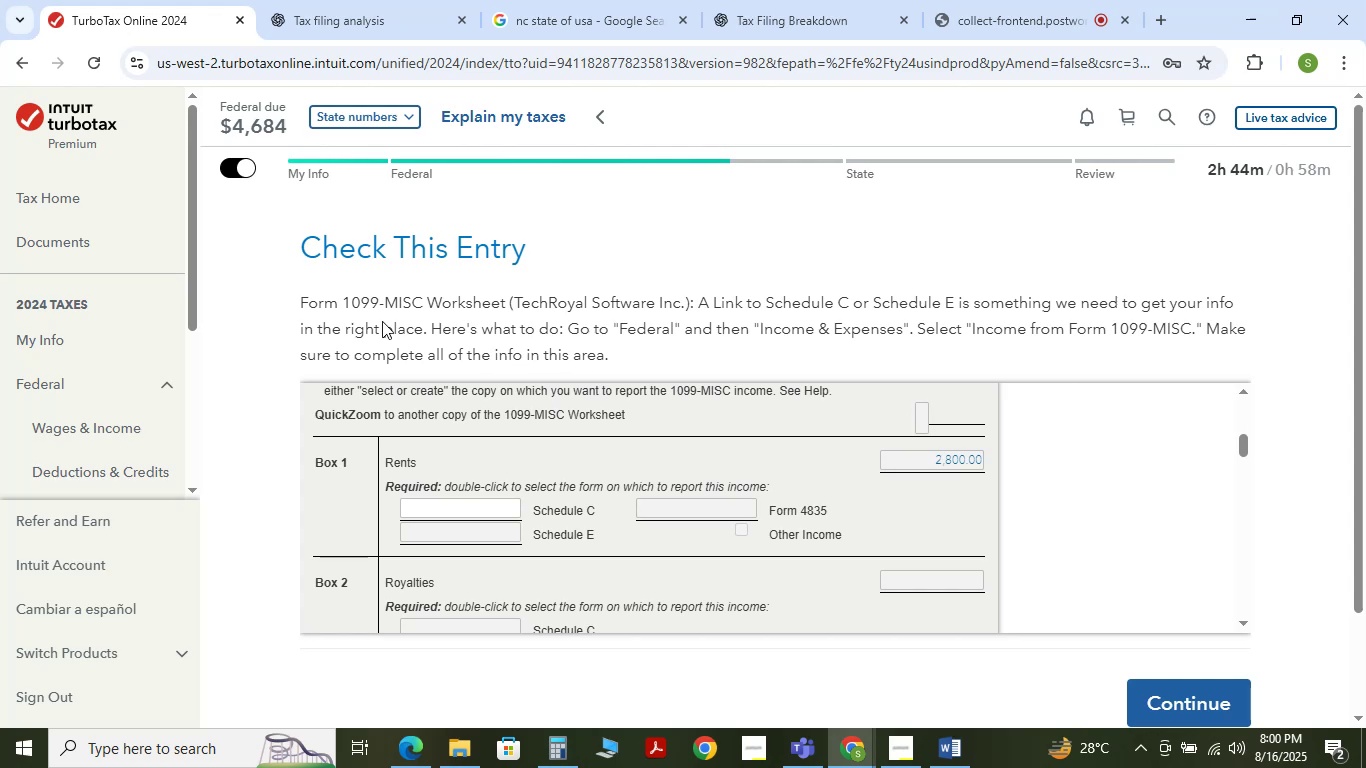 
scroll: coordinate [815, 490], scroll_direction: up, amount: 1.0
 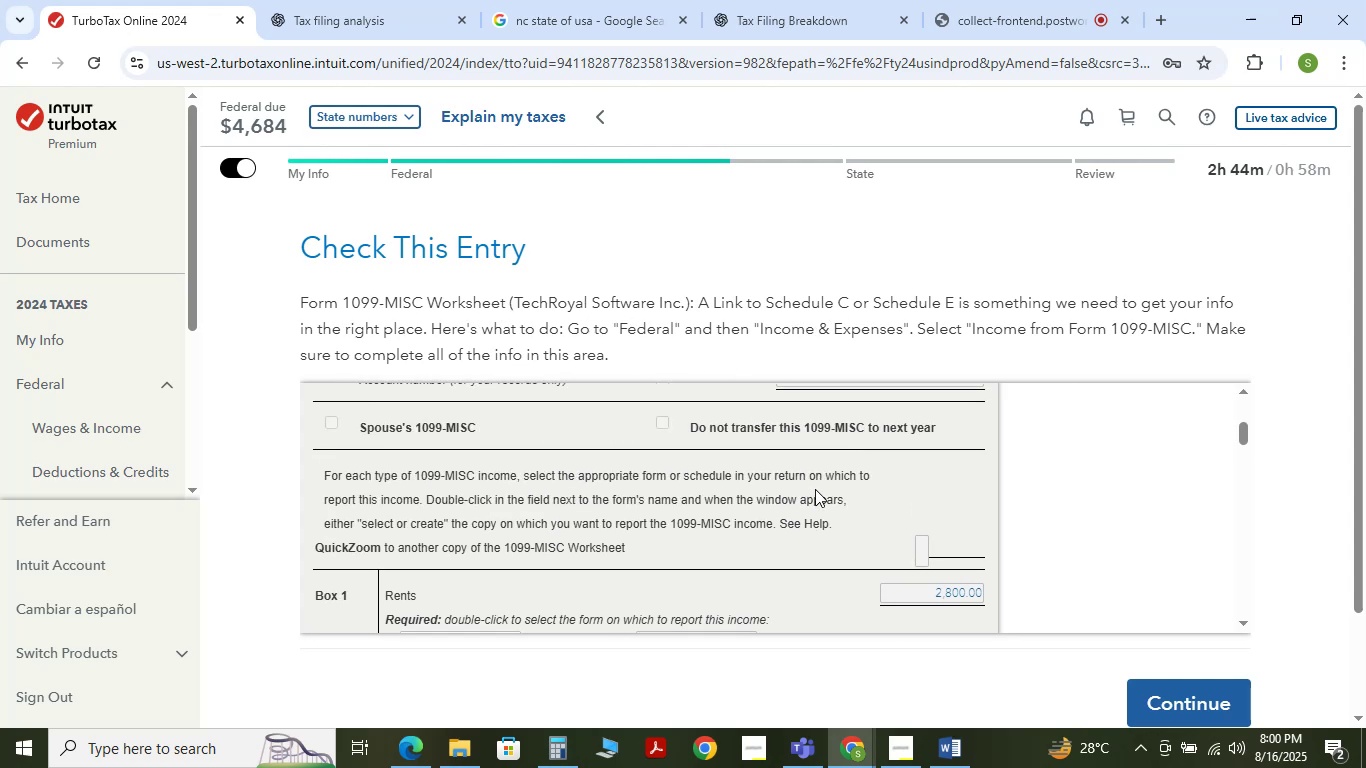 
scroll: coordinate [740, 560], scroll_direction: none, amount: 0.0
 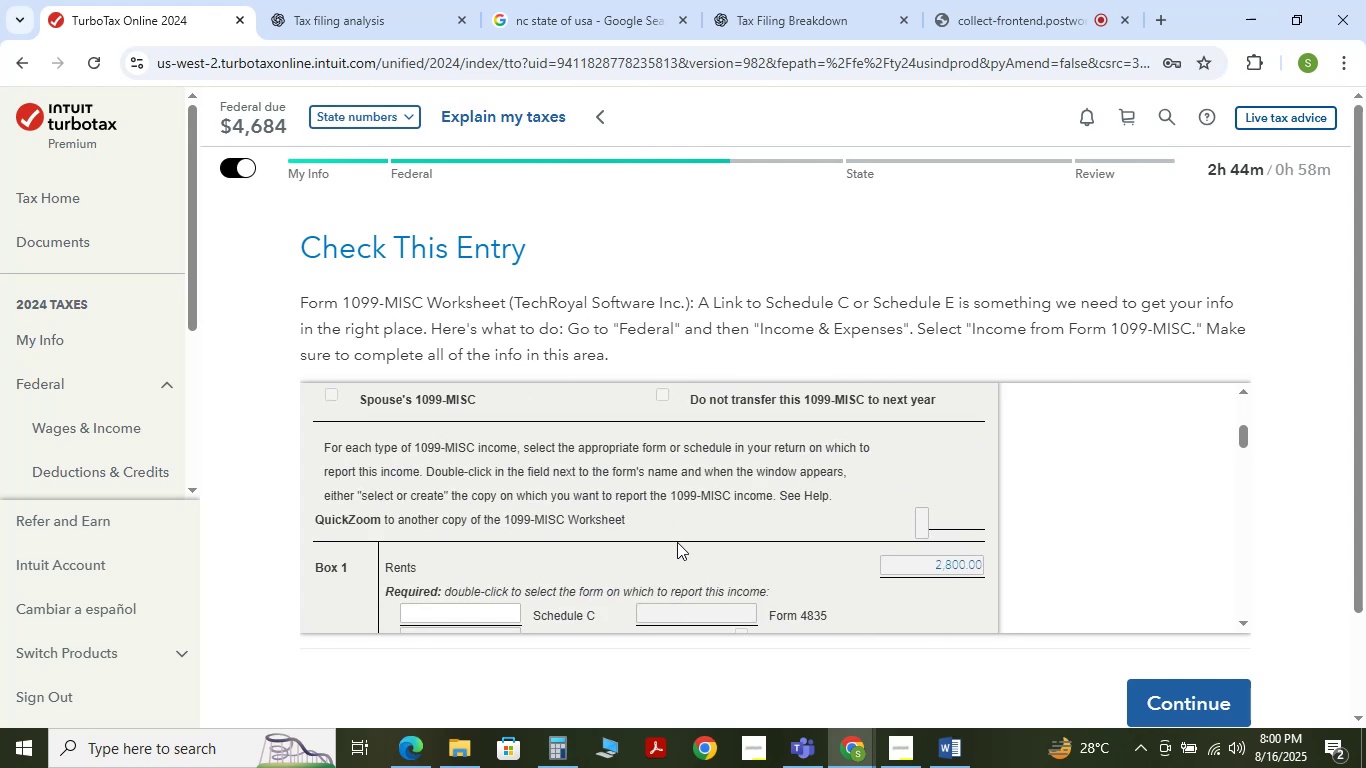 
scroll: coordinate [558, 505], scroll_direction: up, amount: 1.0
 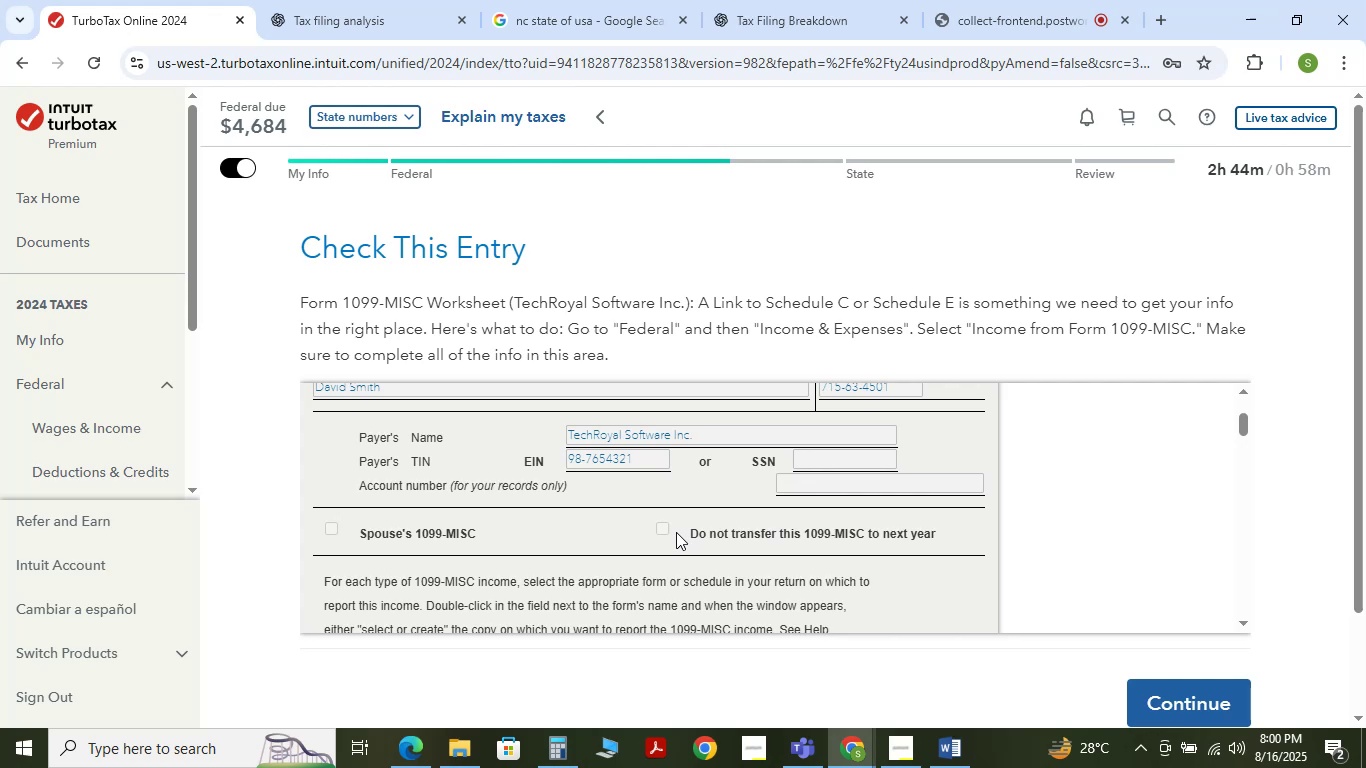 
left_click([659, 529])
 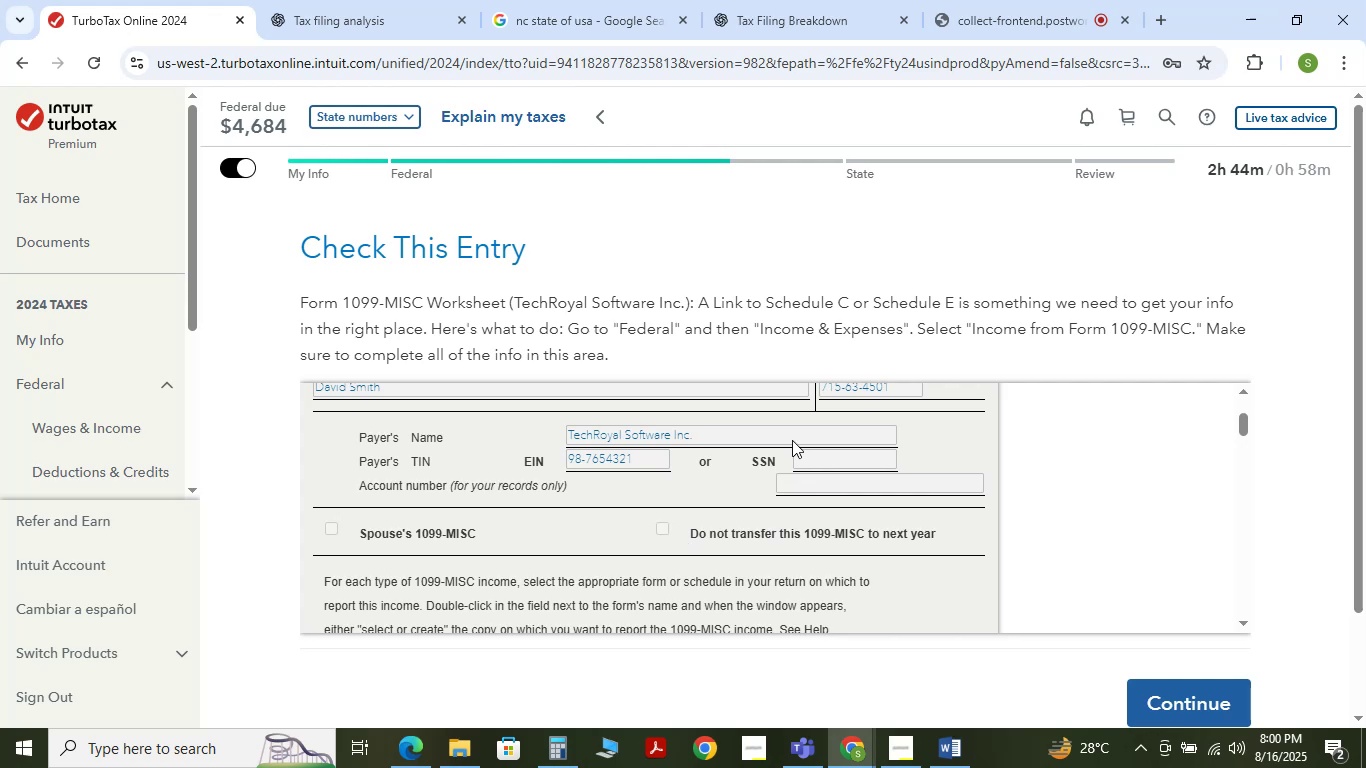 
left_click([793, 439])
 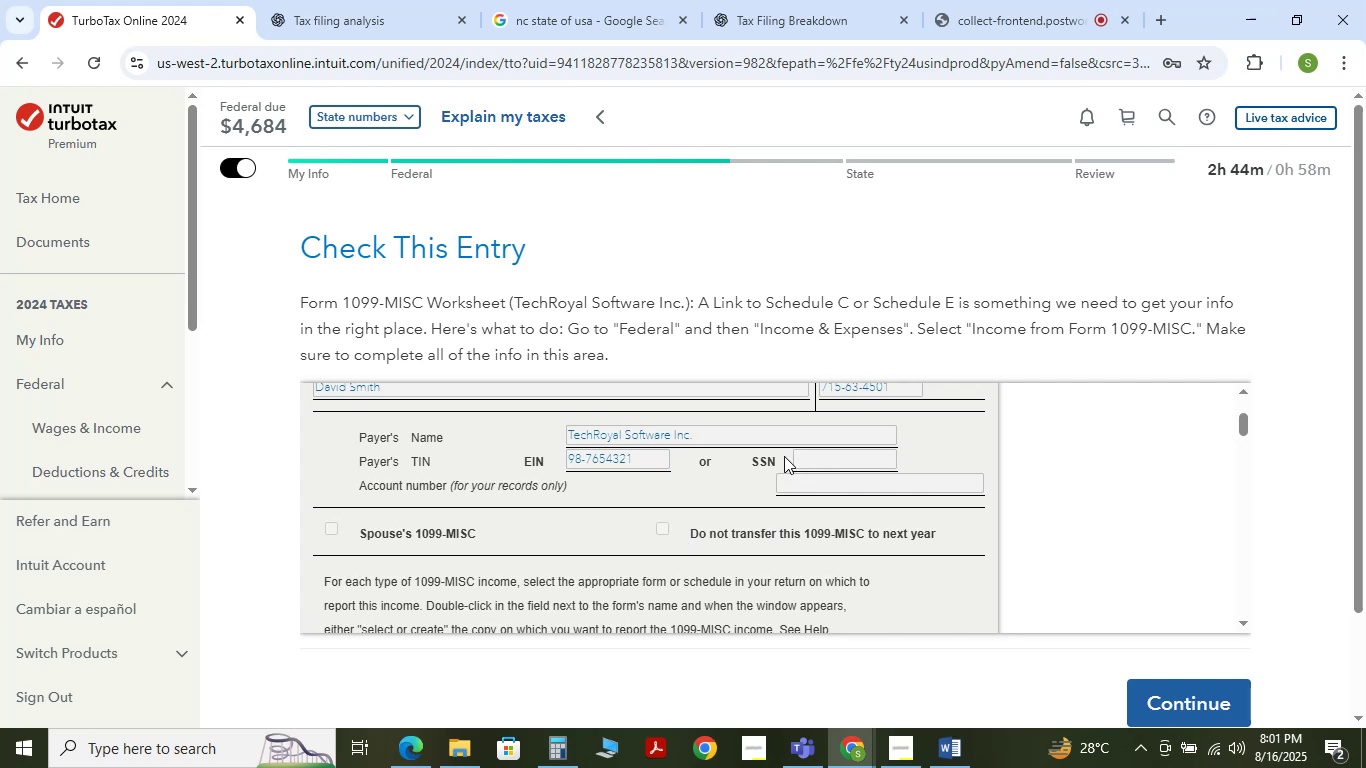 
scroll: coordinate [649, 513], scroll_direction: down, amount: 3.0
 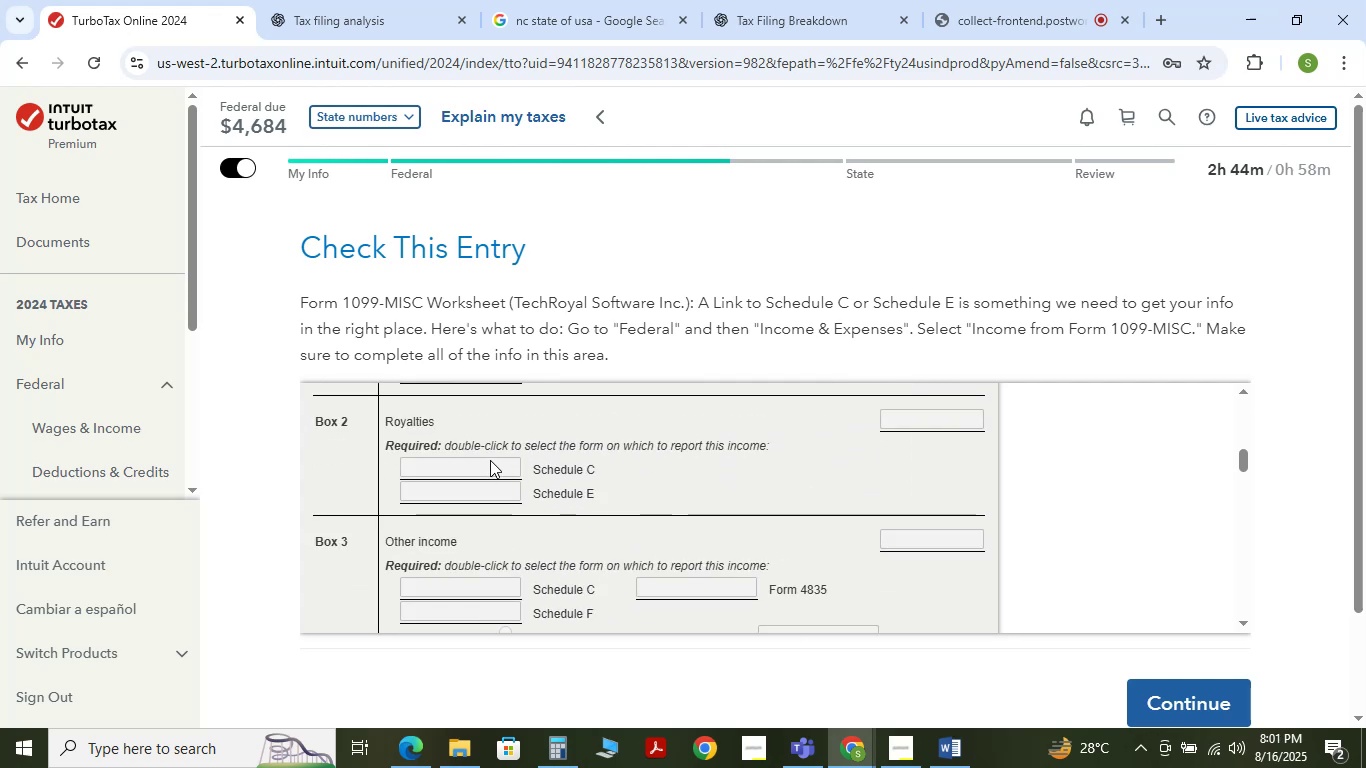 
double_click([493, 477])
 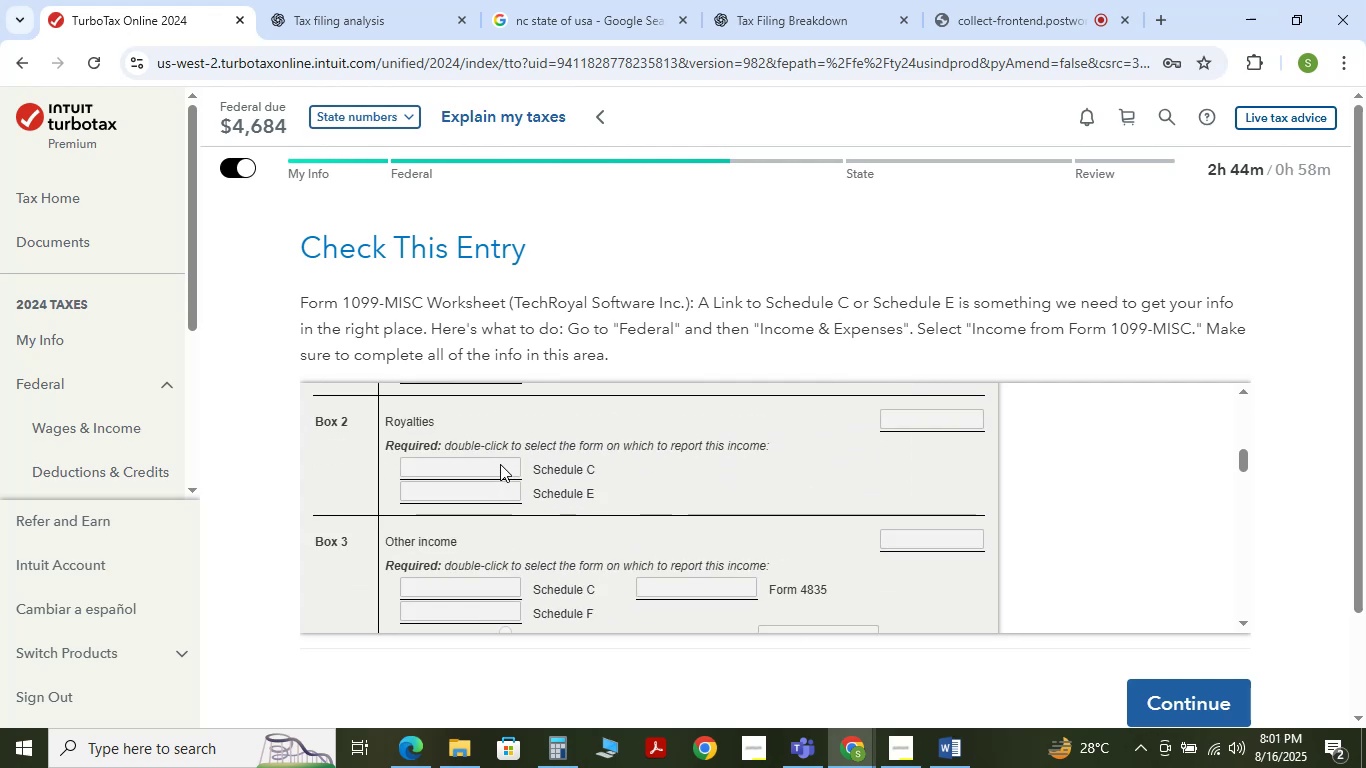 
triple_click([500, 460])
 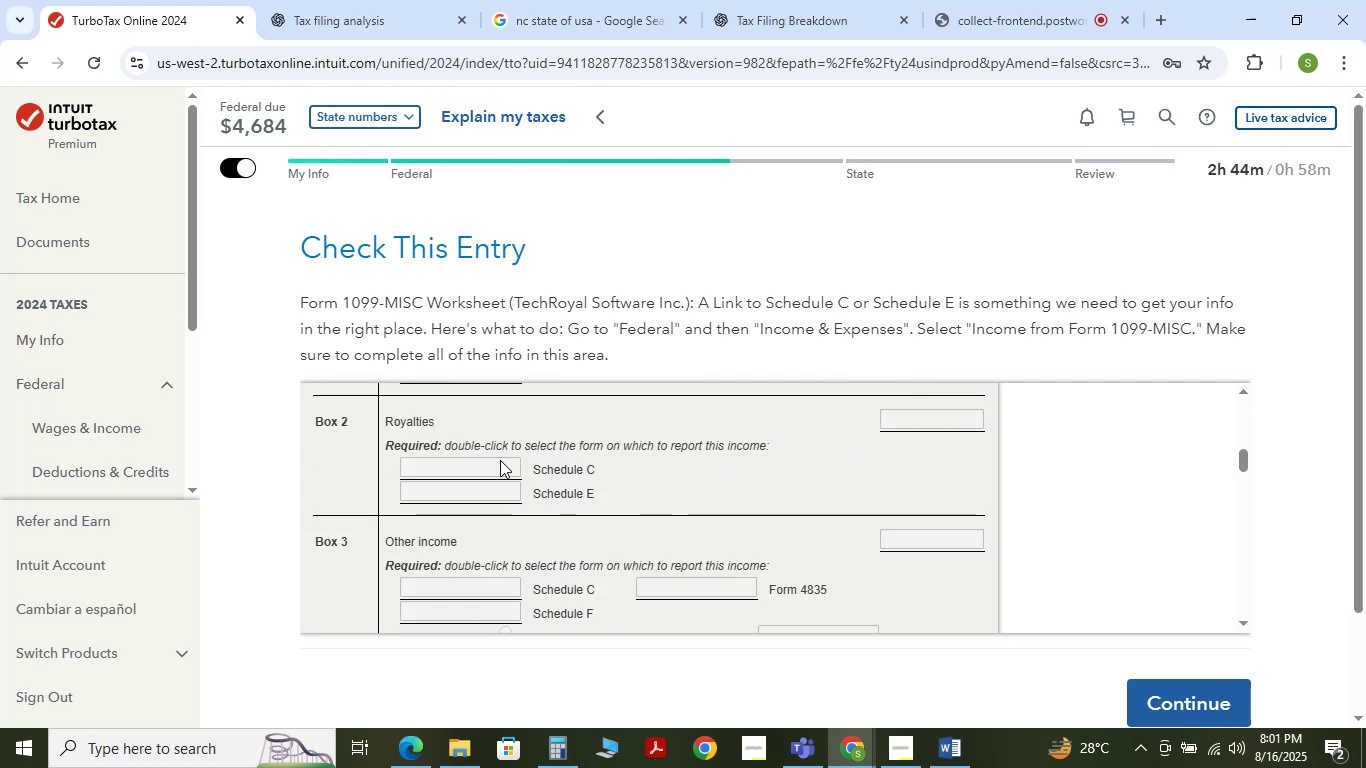 
triple_click([500, 460])
 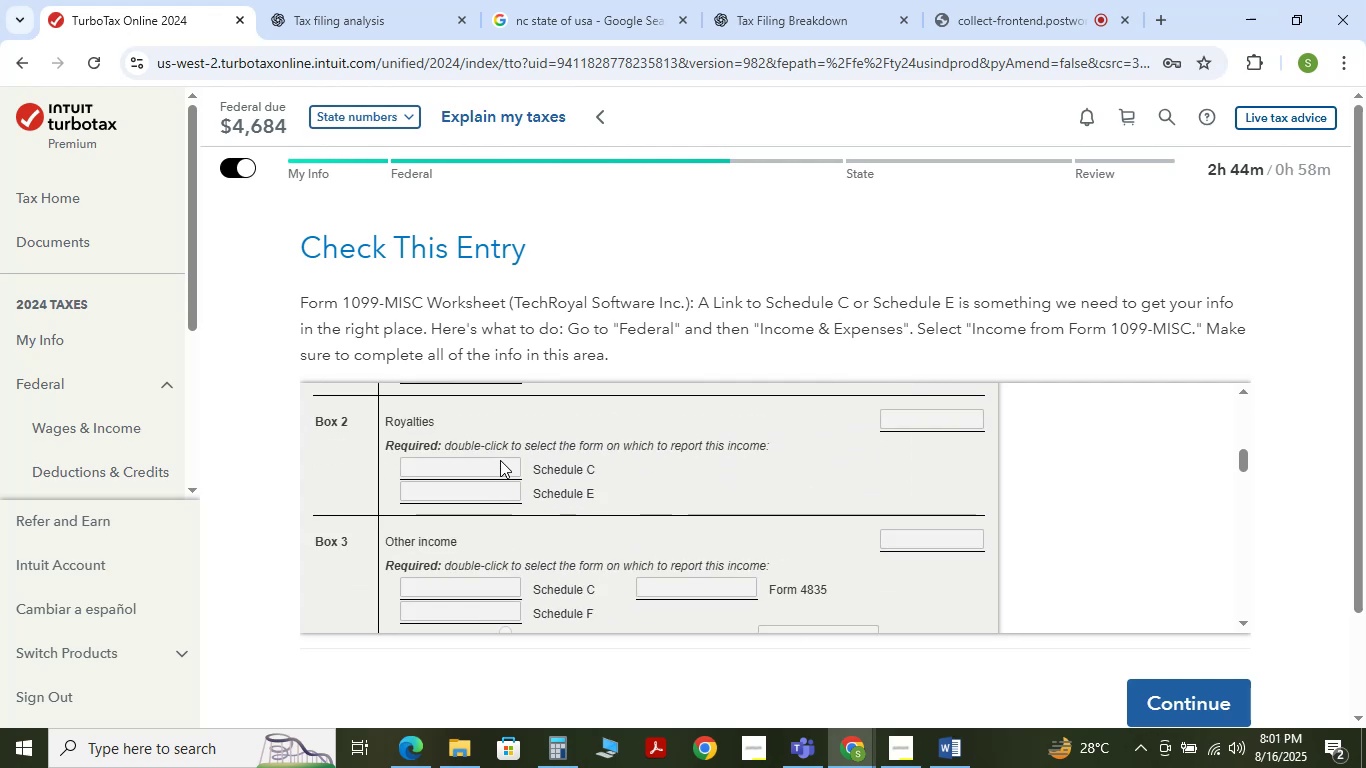 
scroll: coordinate [500, 460], scroll_direction: up, amount: 1.0
 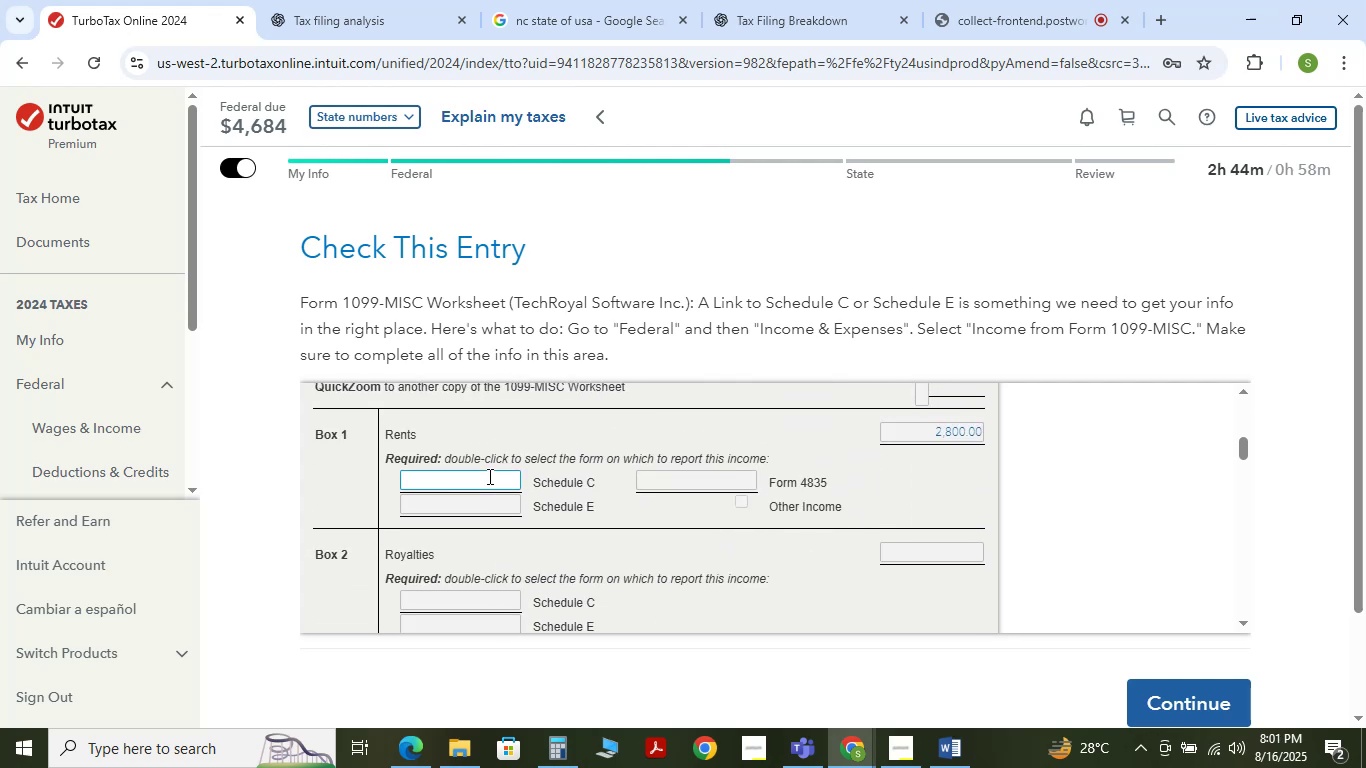 
left_click([489, 477])
 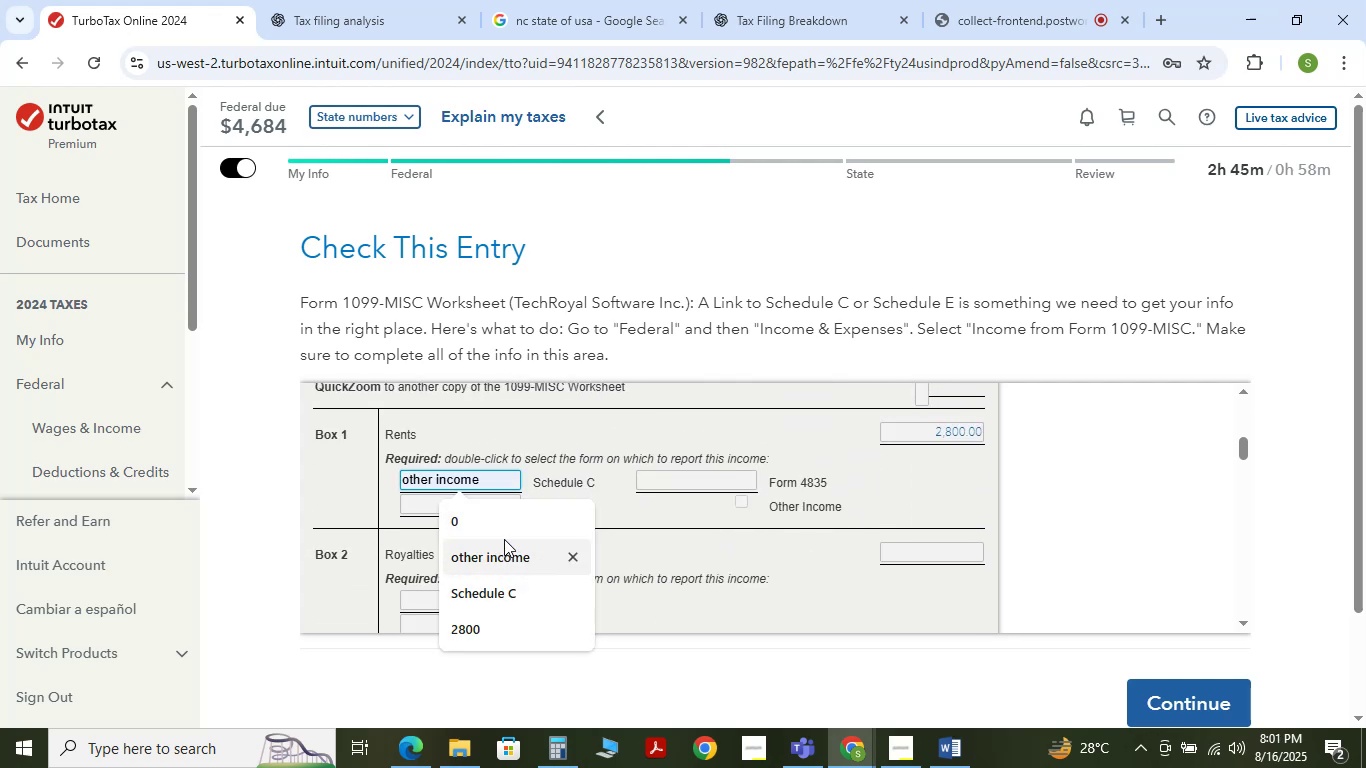 
left_click_drag(start_coordinate=[909, 441], to_coordinate=[973, 432])
 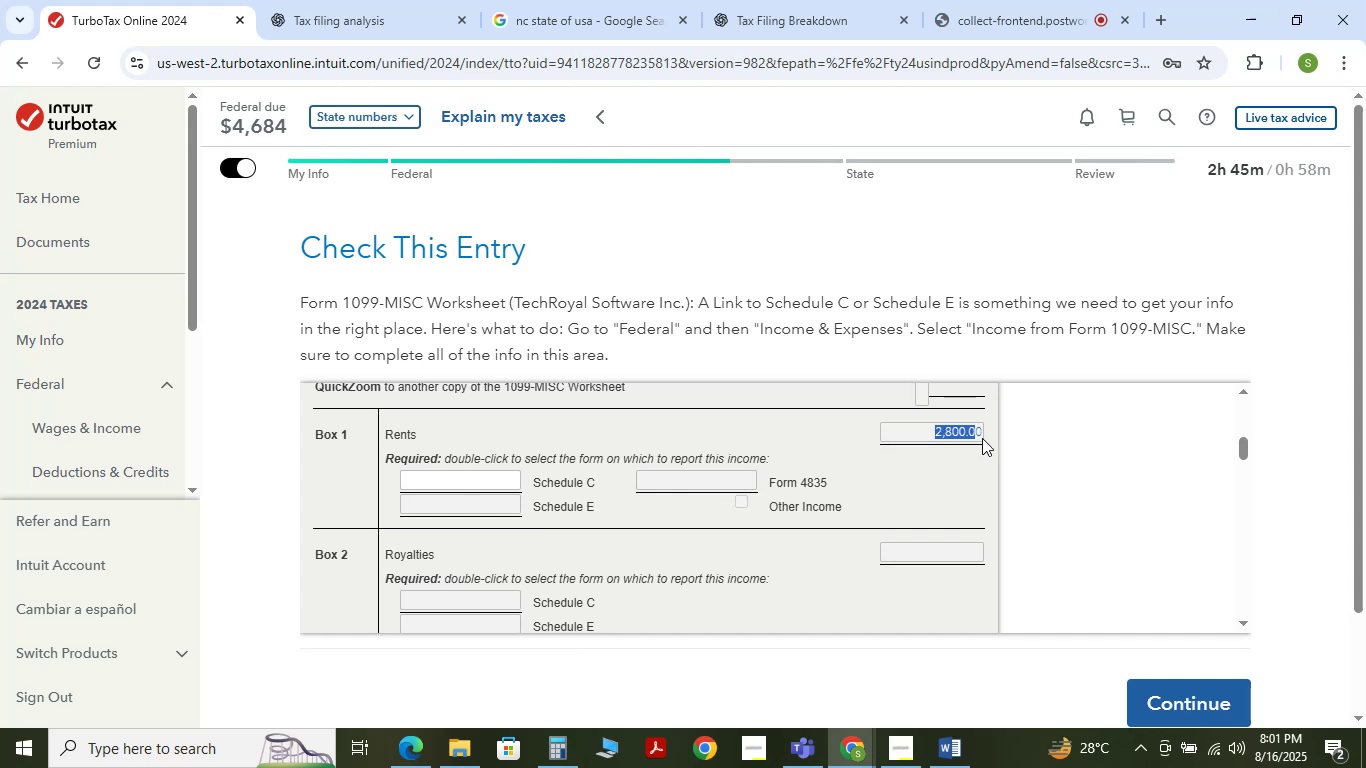 
left_click([983, 438])
 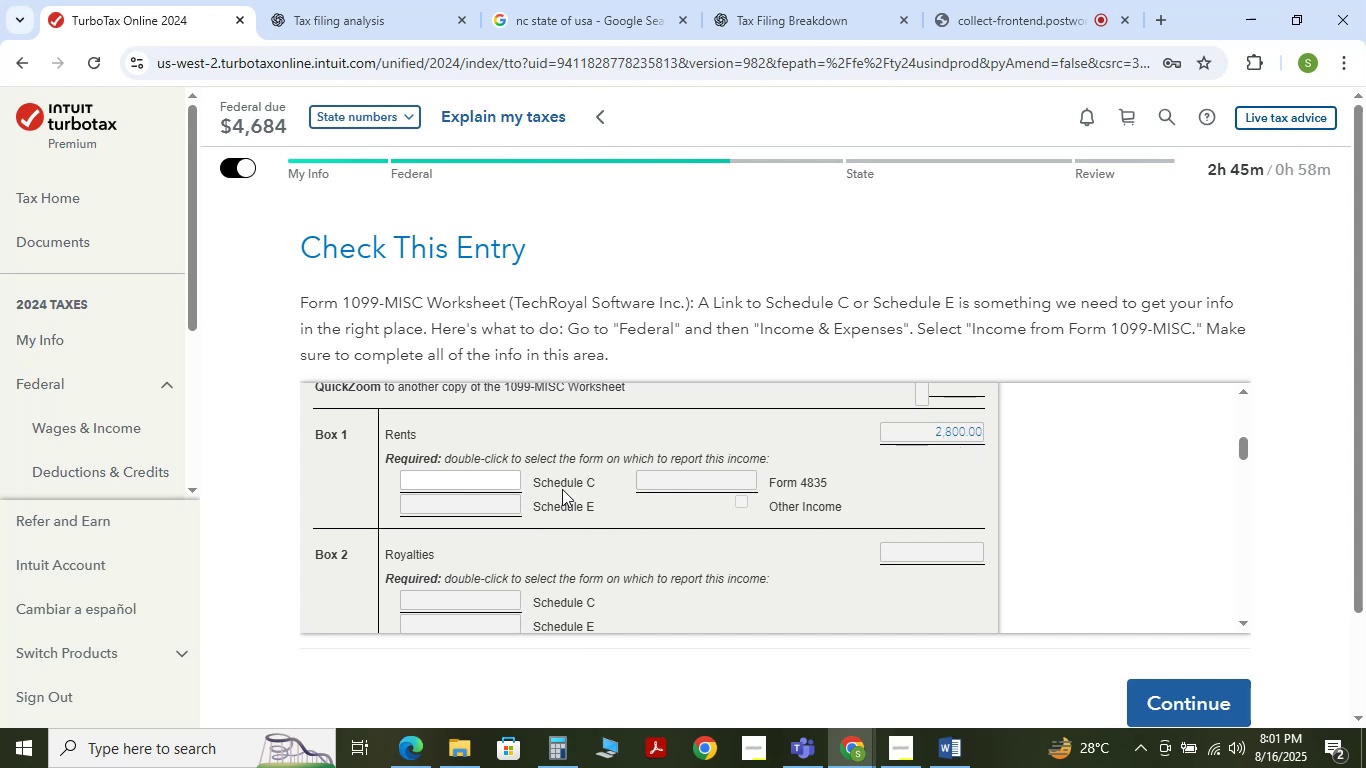 
left_click([502, 477])
 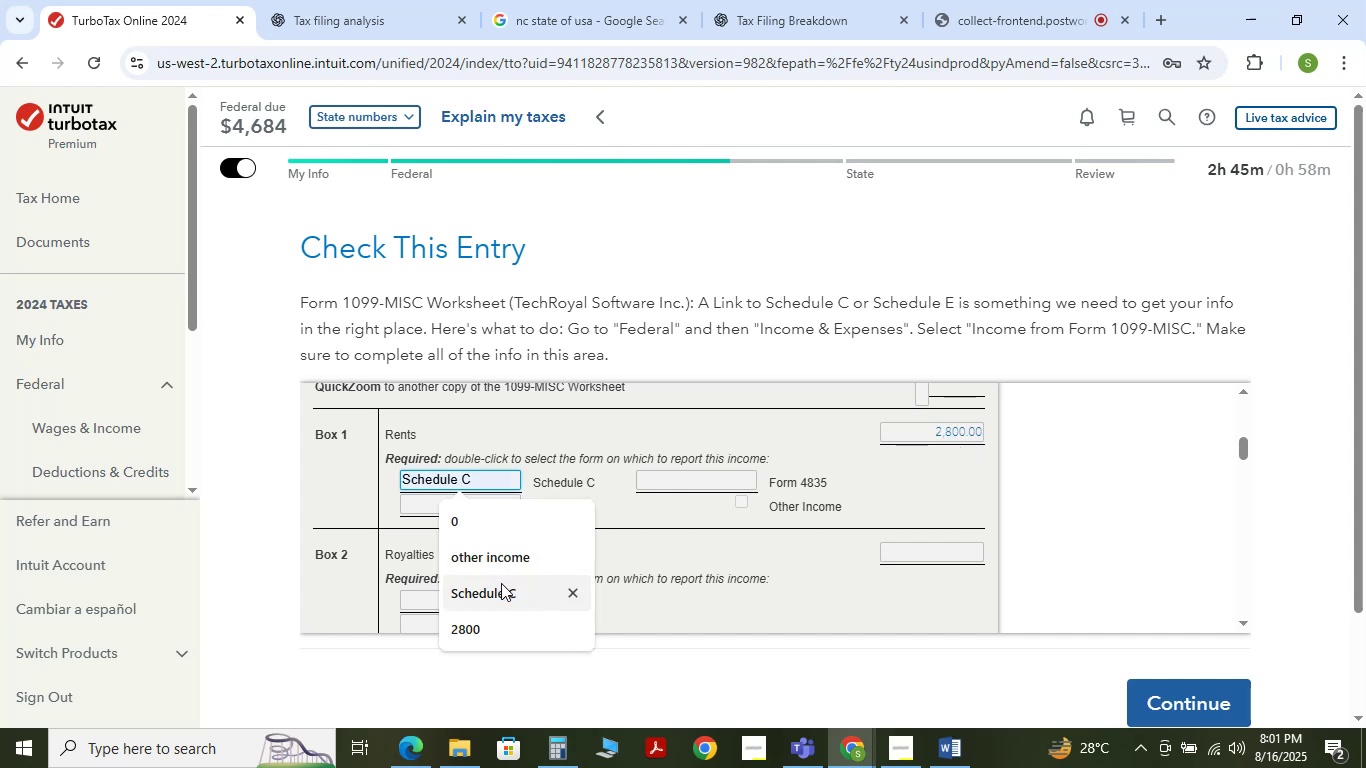 
left_click([501, 591])
 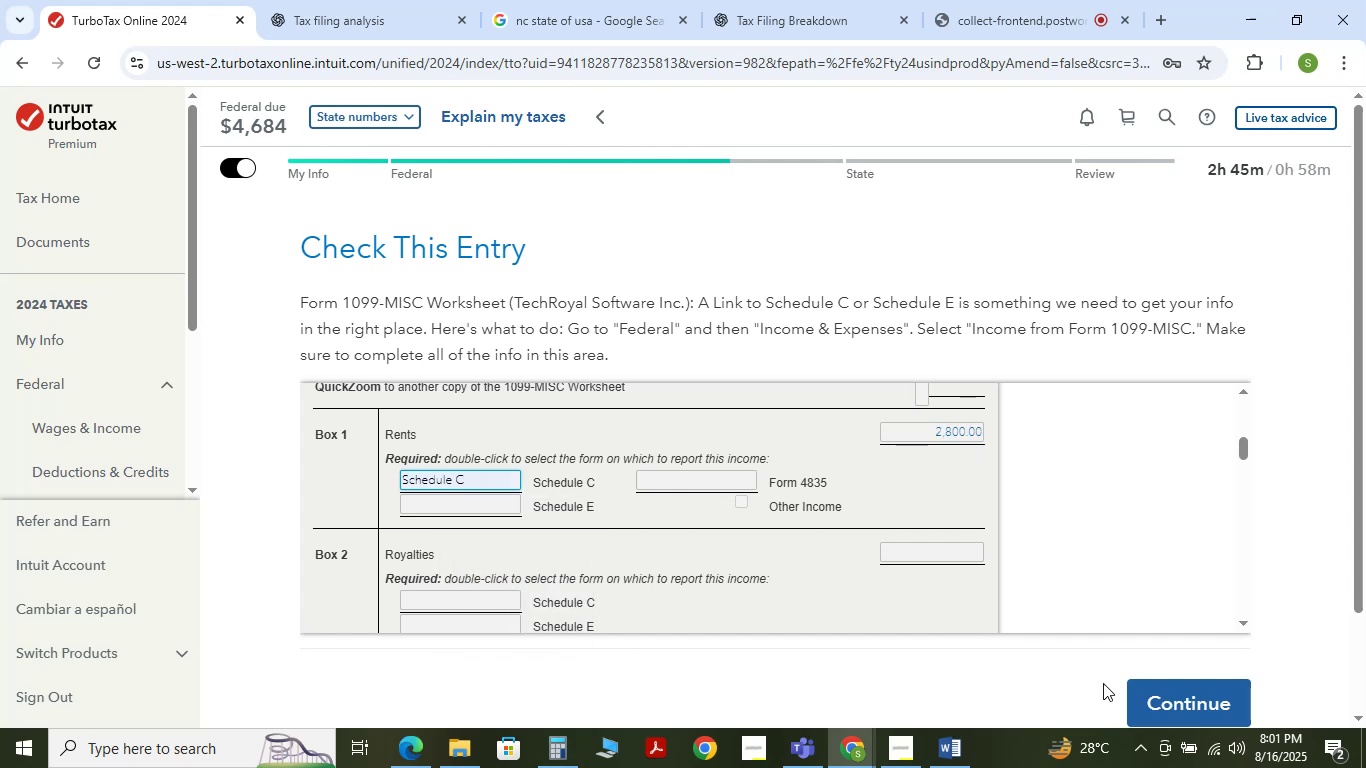 
left_click([1155, 694])
 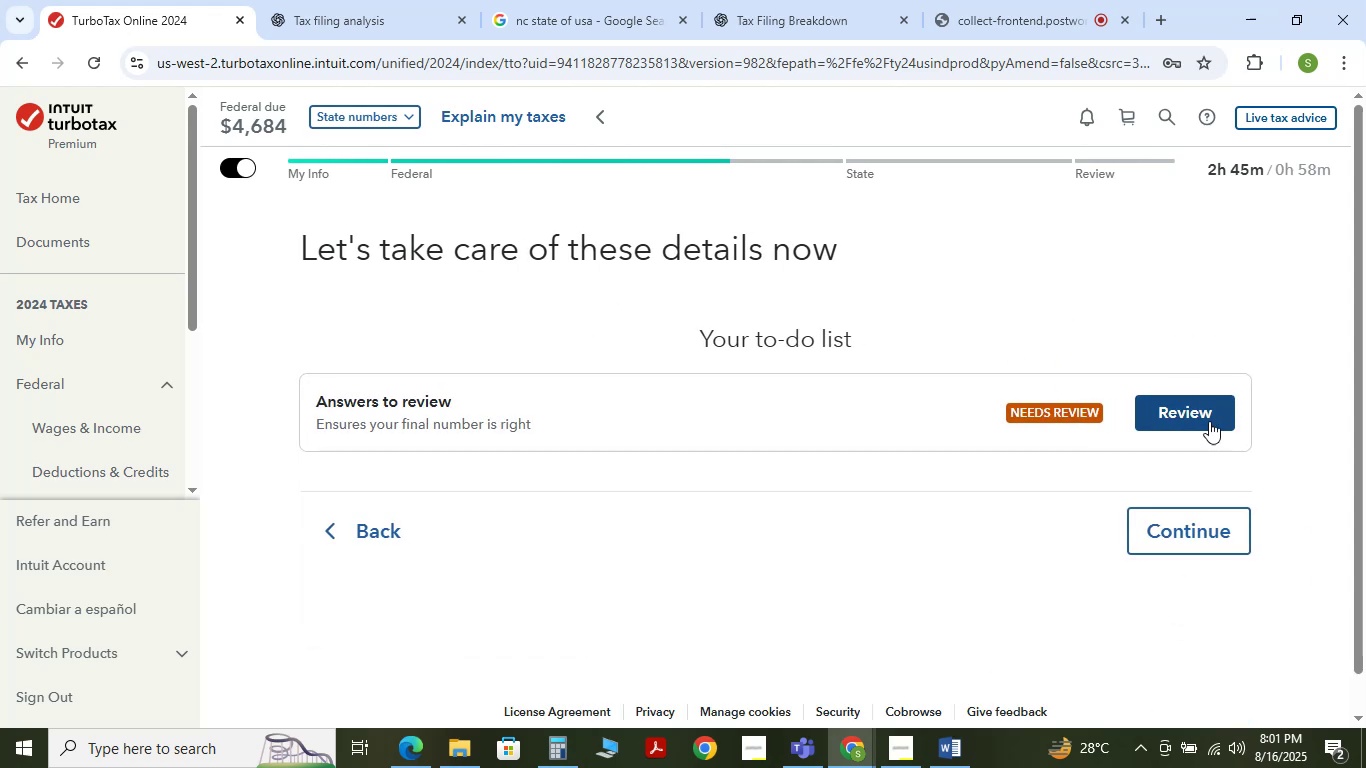 
left_click([1161, 421])
 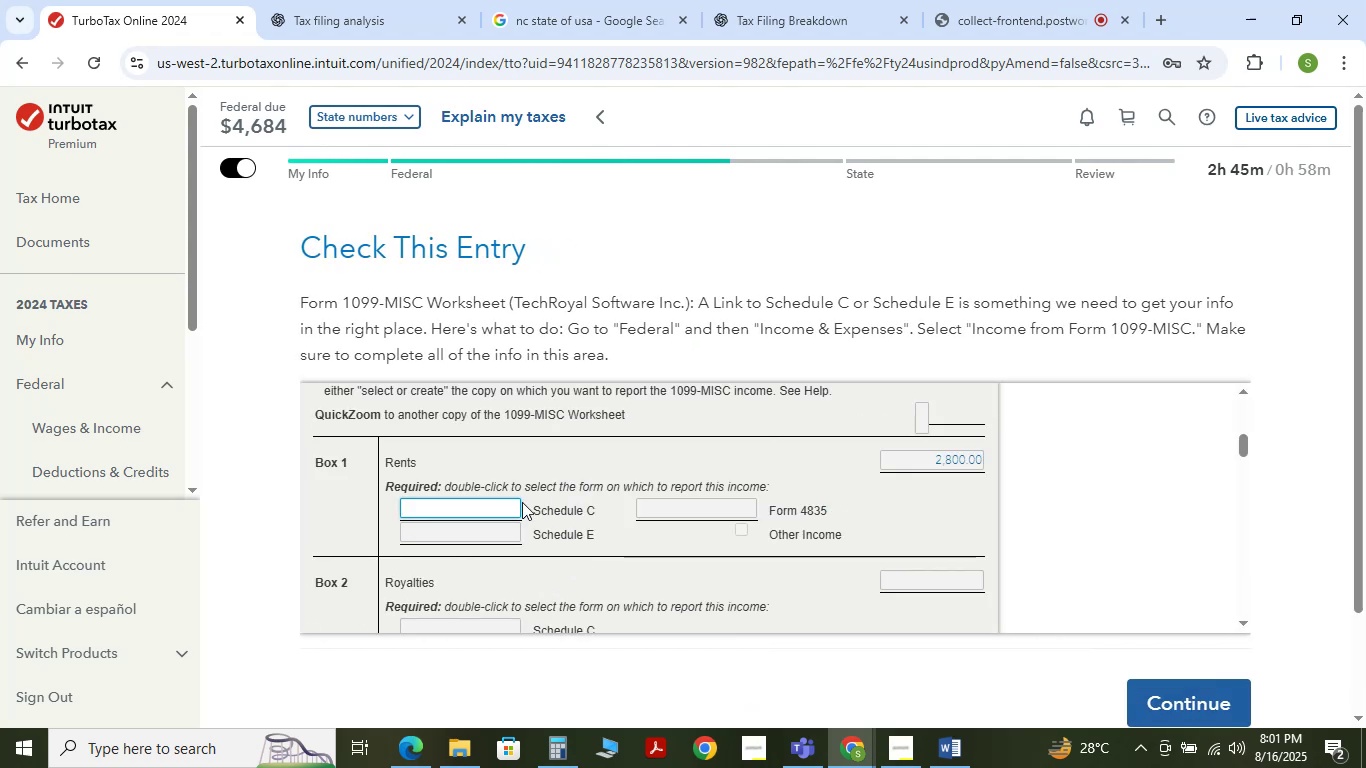 
key(Shift+C)
 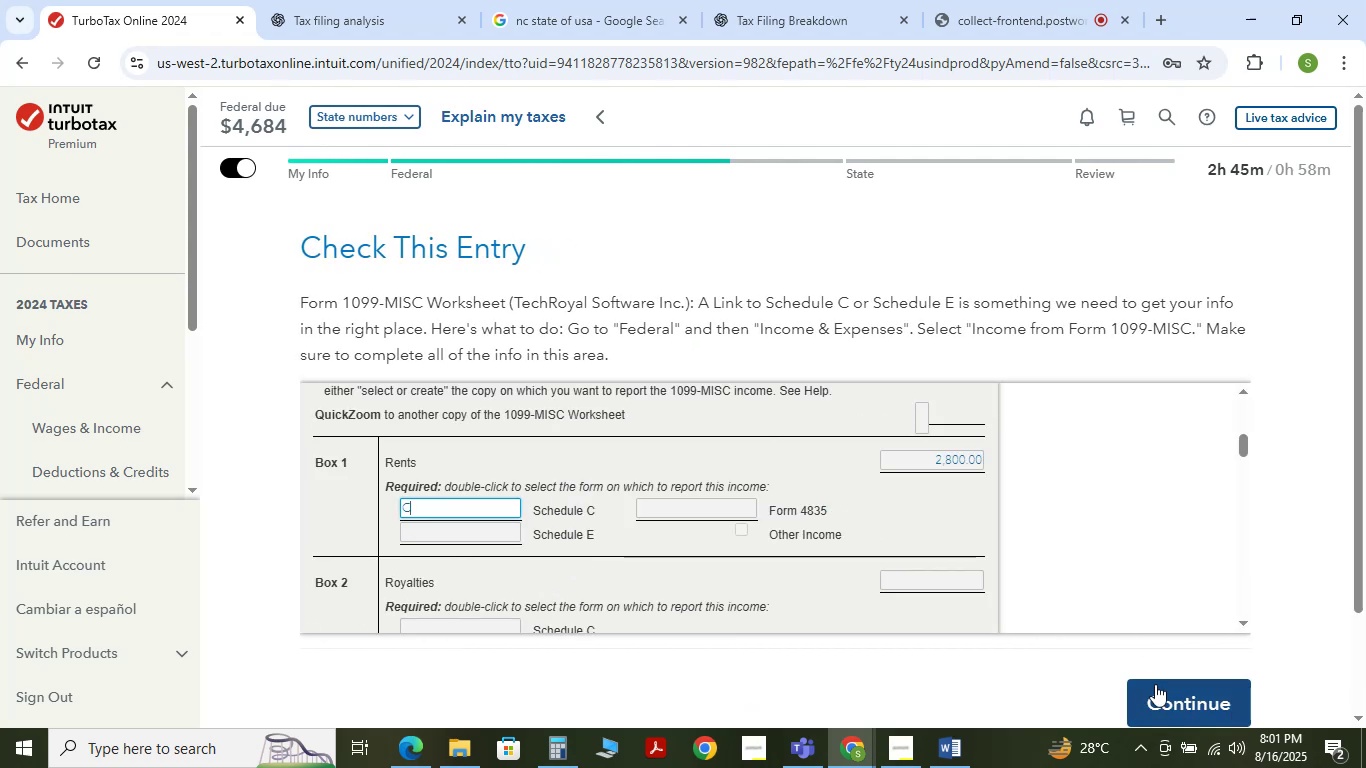 
left_click([1156, 697])
 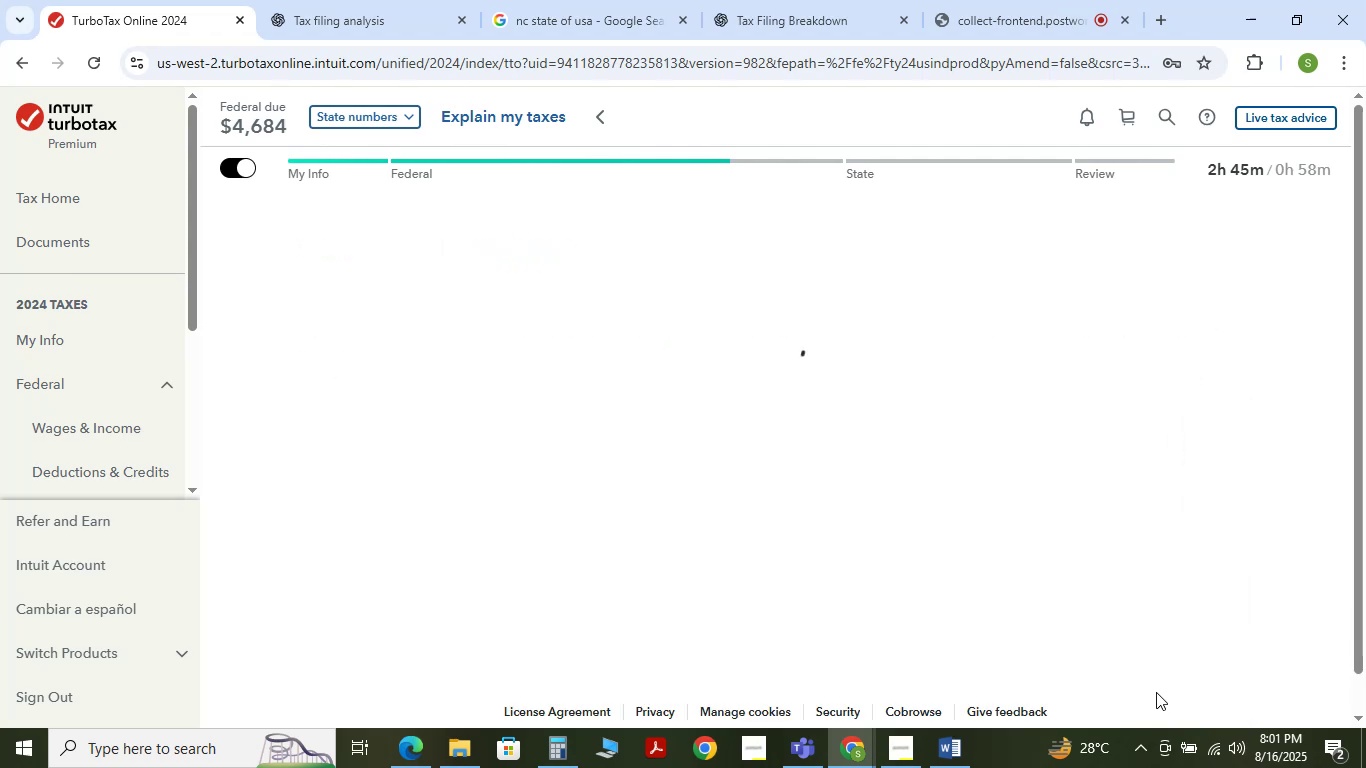 
mouse_move([1078, 365])
 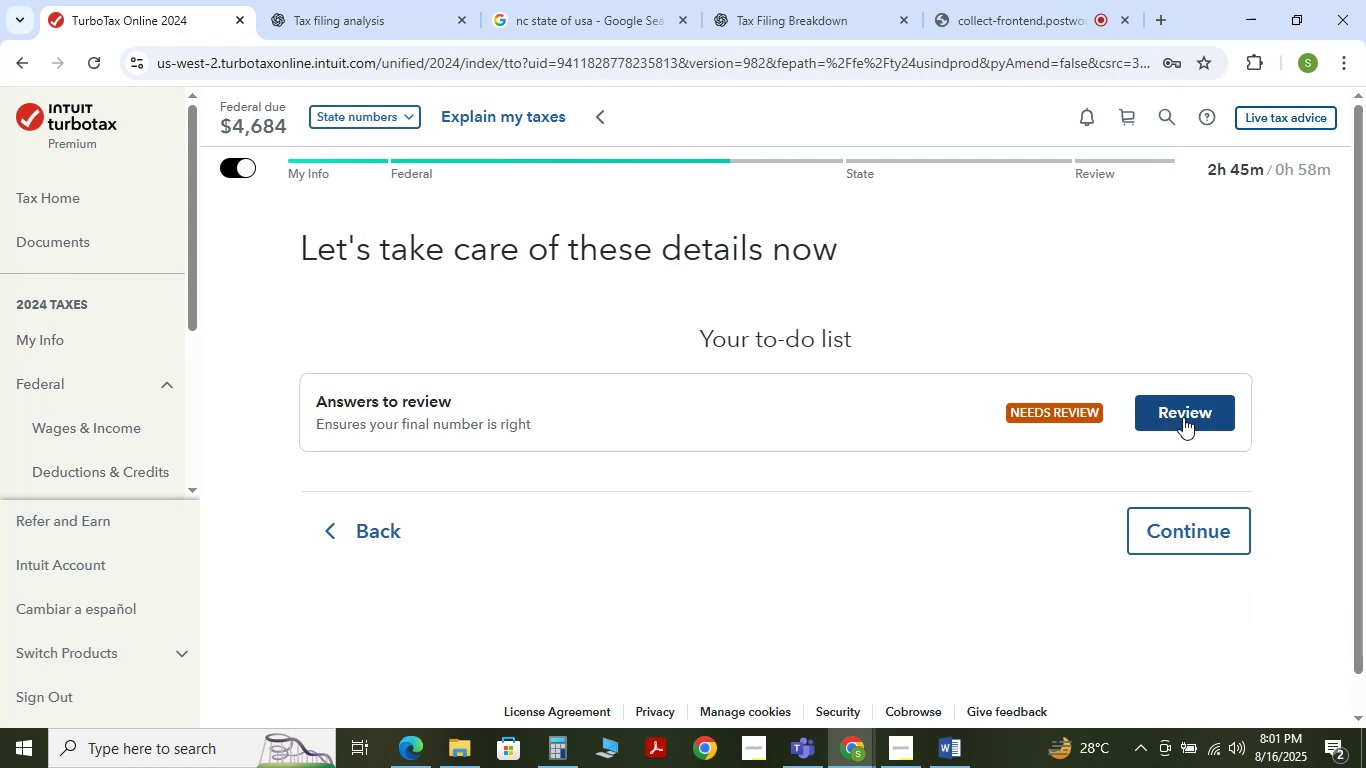 
left_click([1185, 418])
 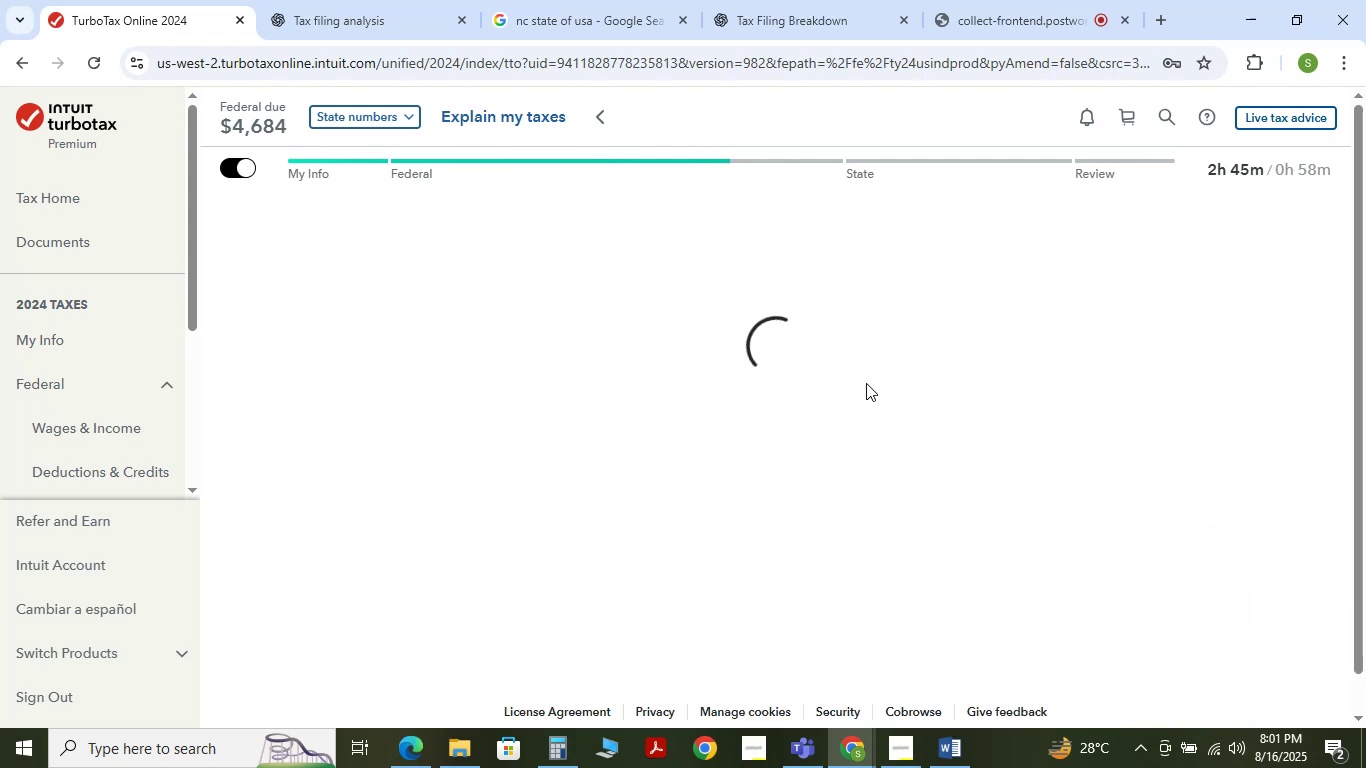 
mouse_move([445, 443])
 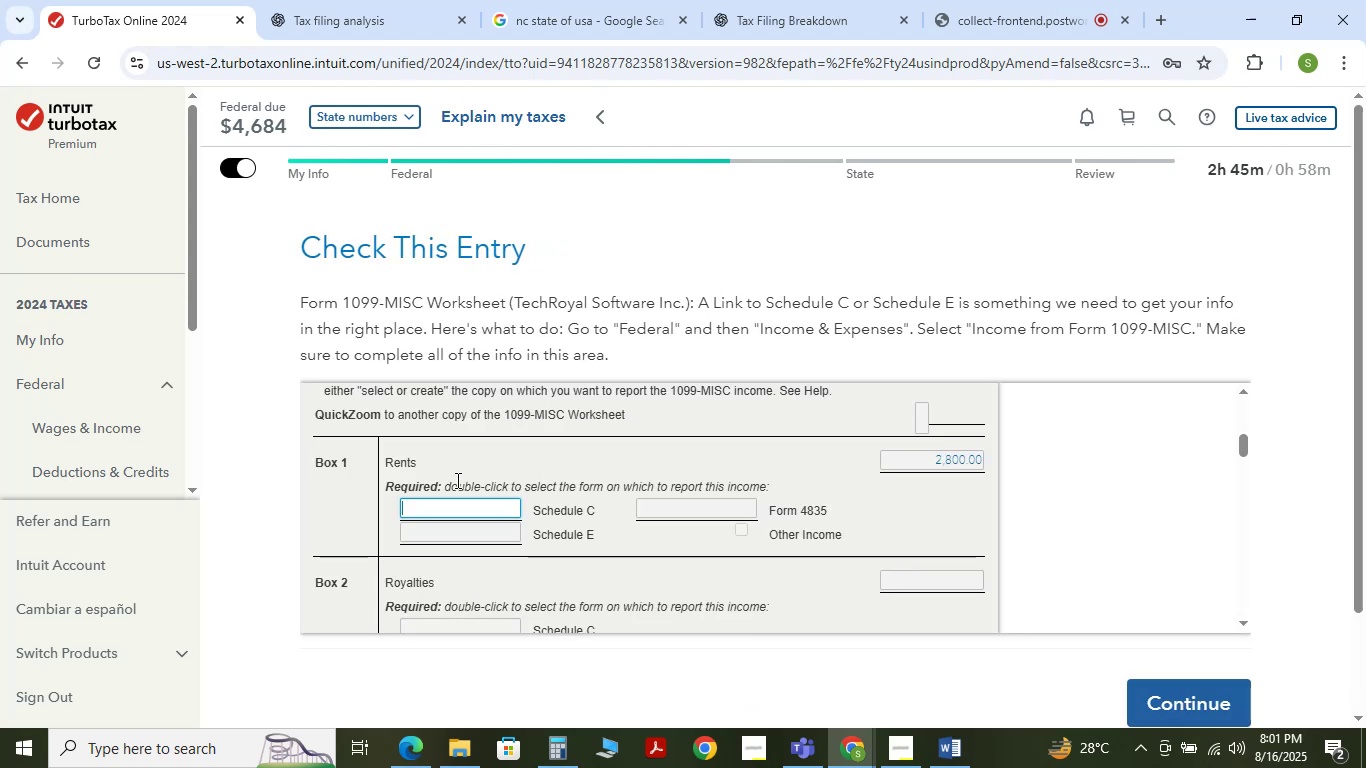 
wait(6.52)
 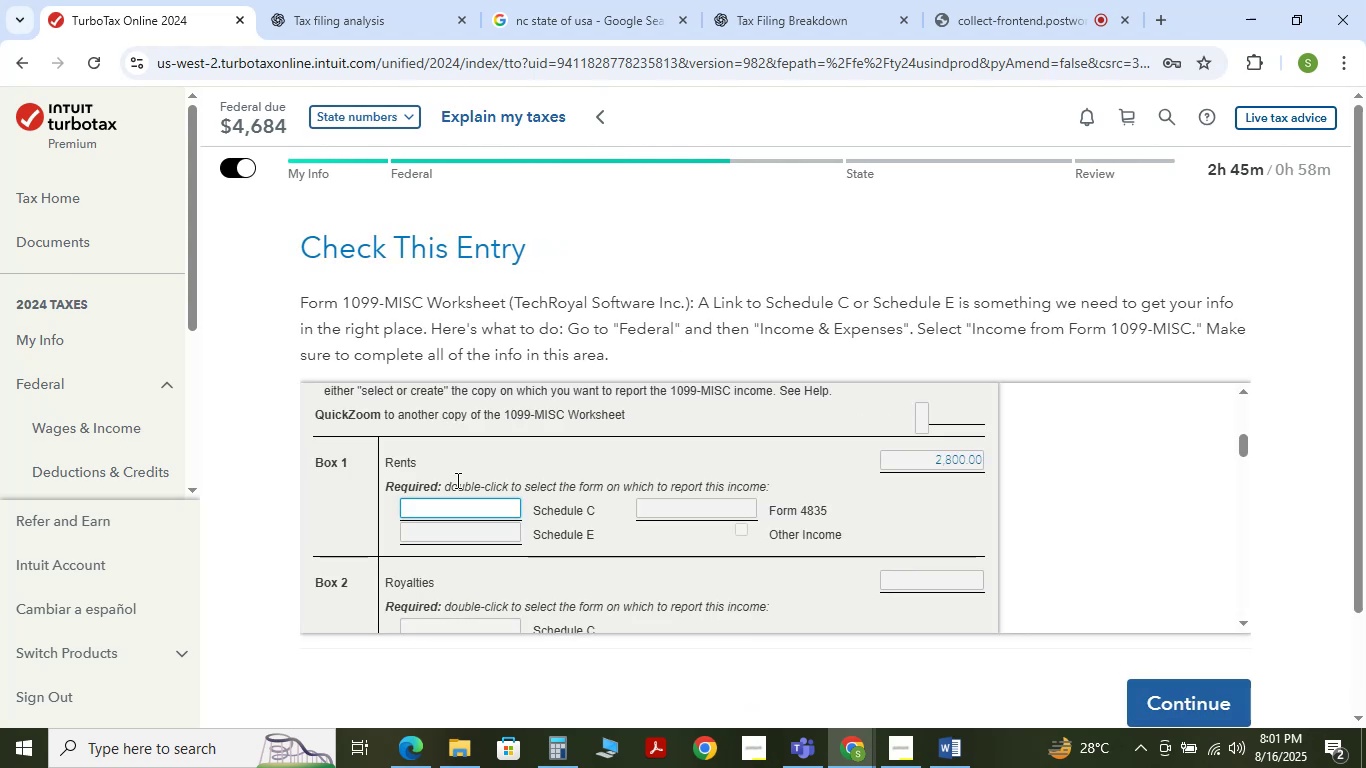 
left_click([773, 1])
 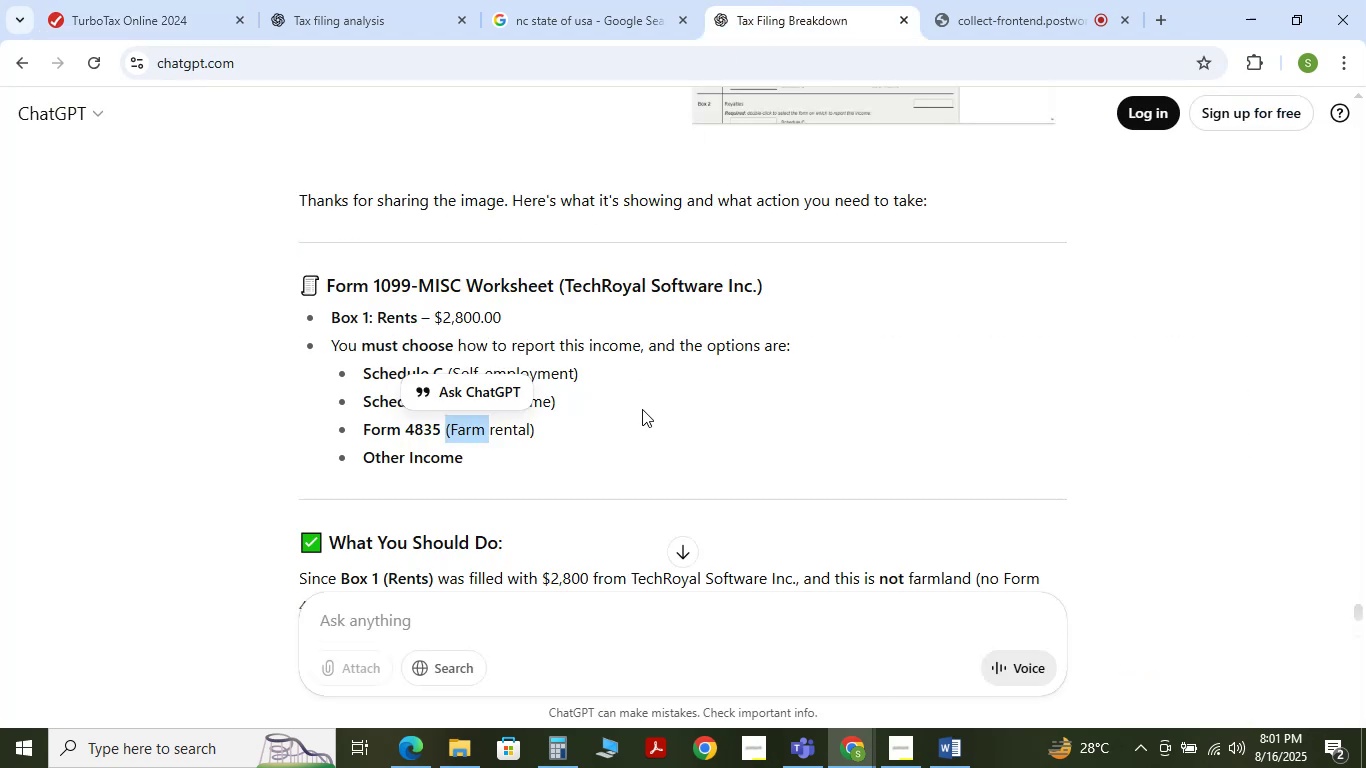 
scroll: coordinate [642, 409], scroll_direction: down, amount: 1.0
 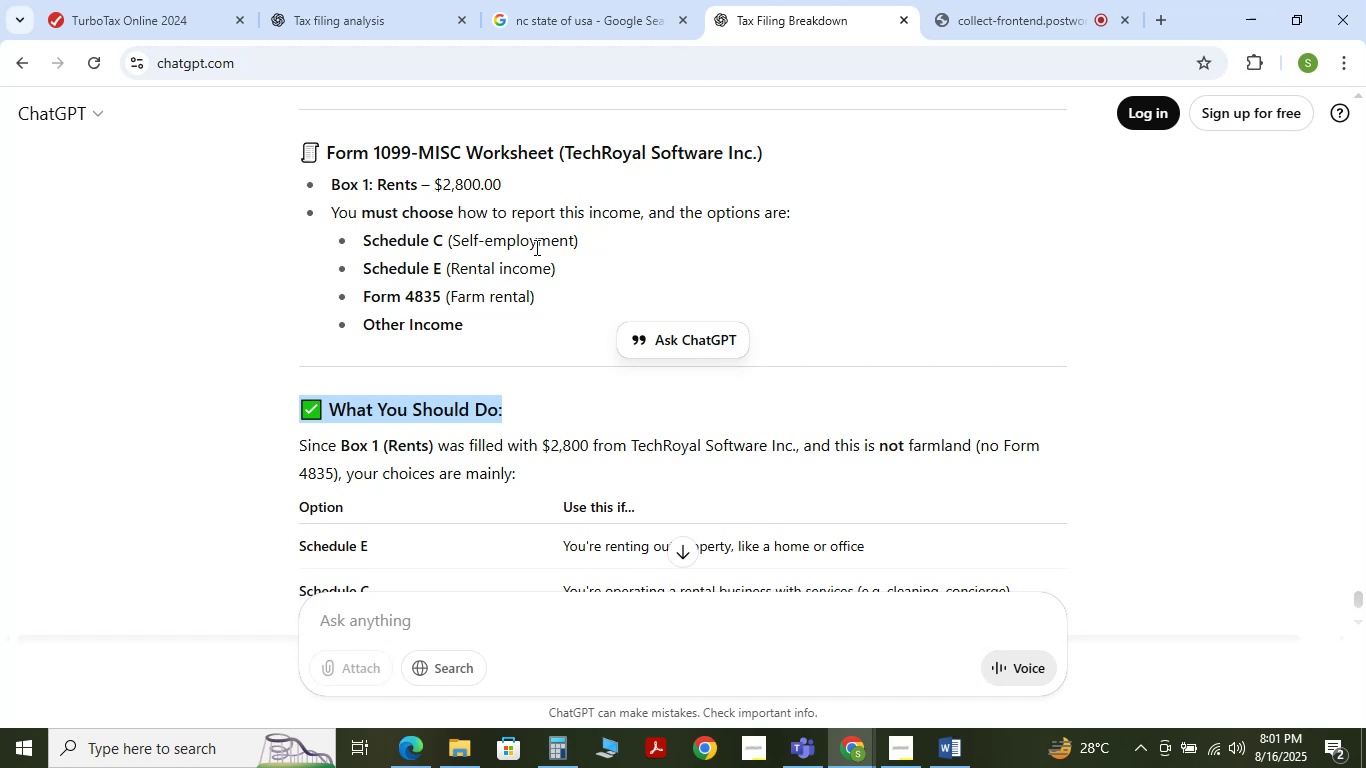 
left_click([557, 0])
 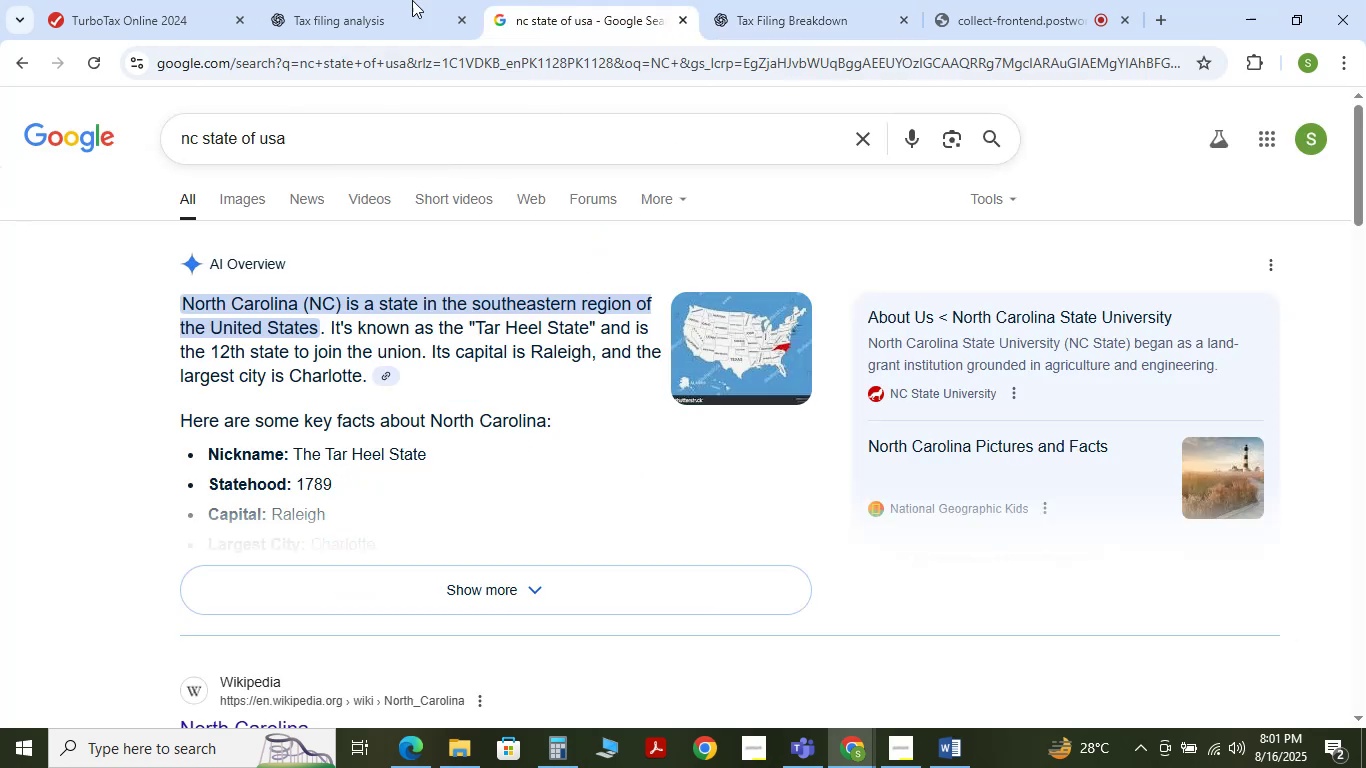 
left_click([410, 0])
 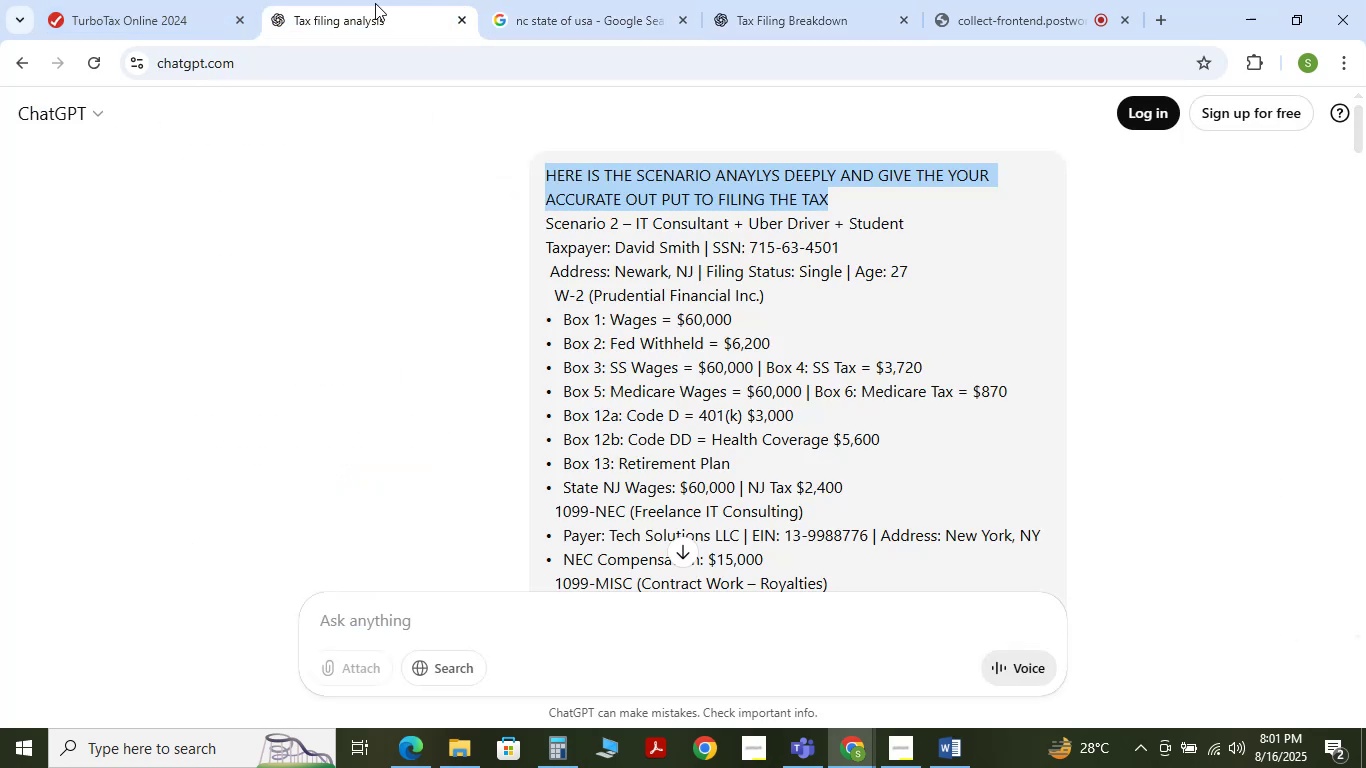 
left_click([226, 0])
 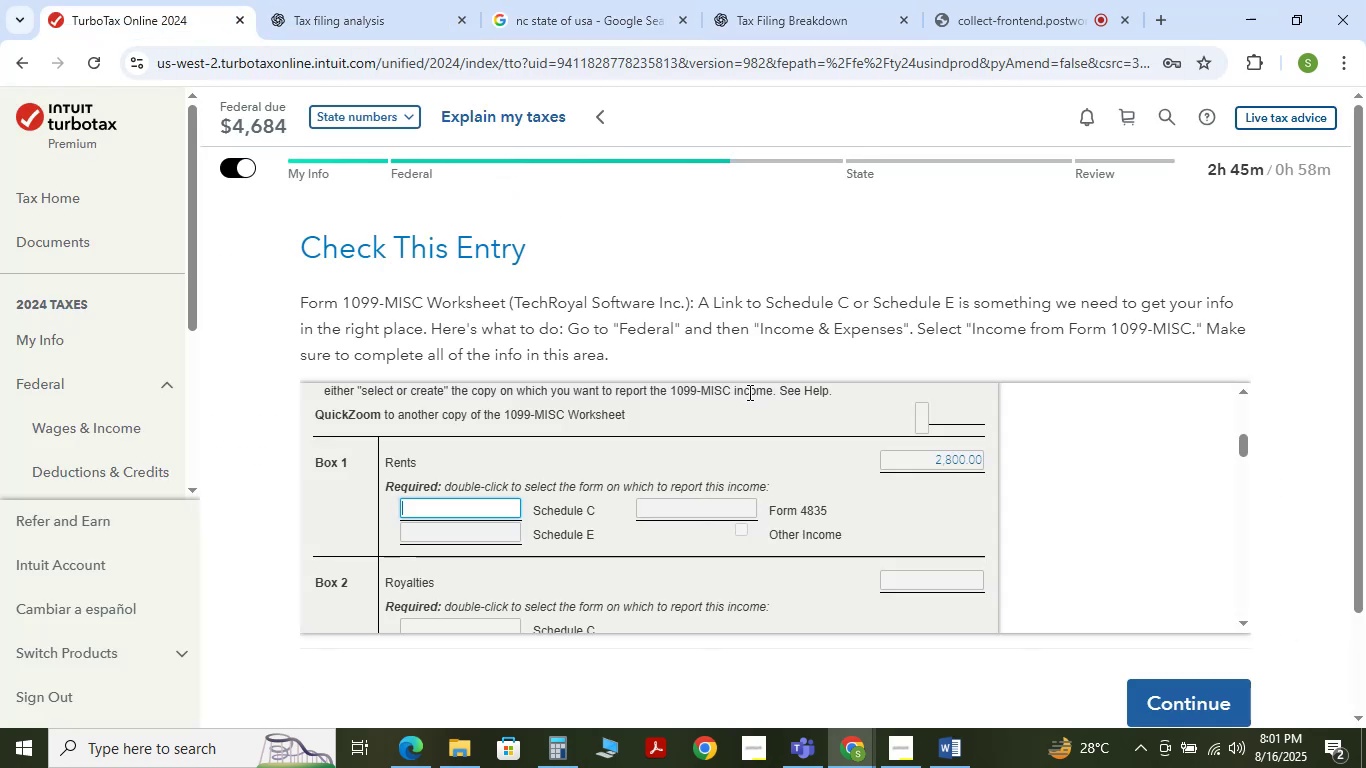 
scroll: coordinate [652, 501], scroll_direction: down, amount: 15.0
 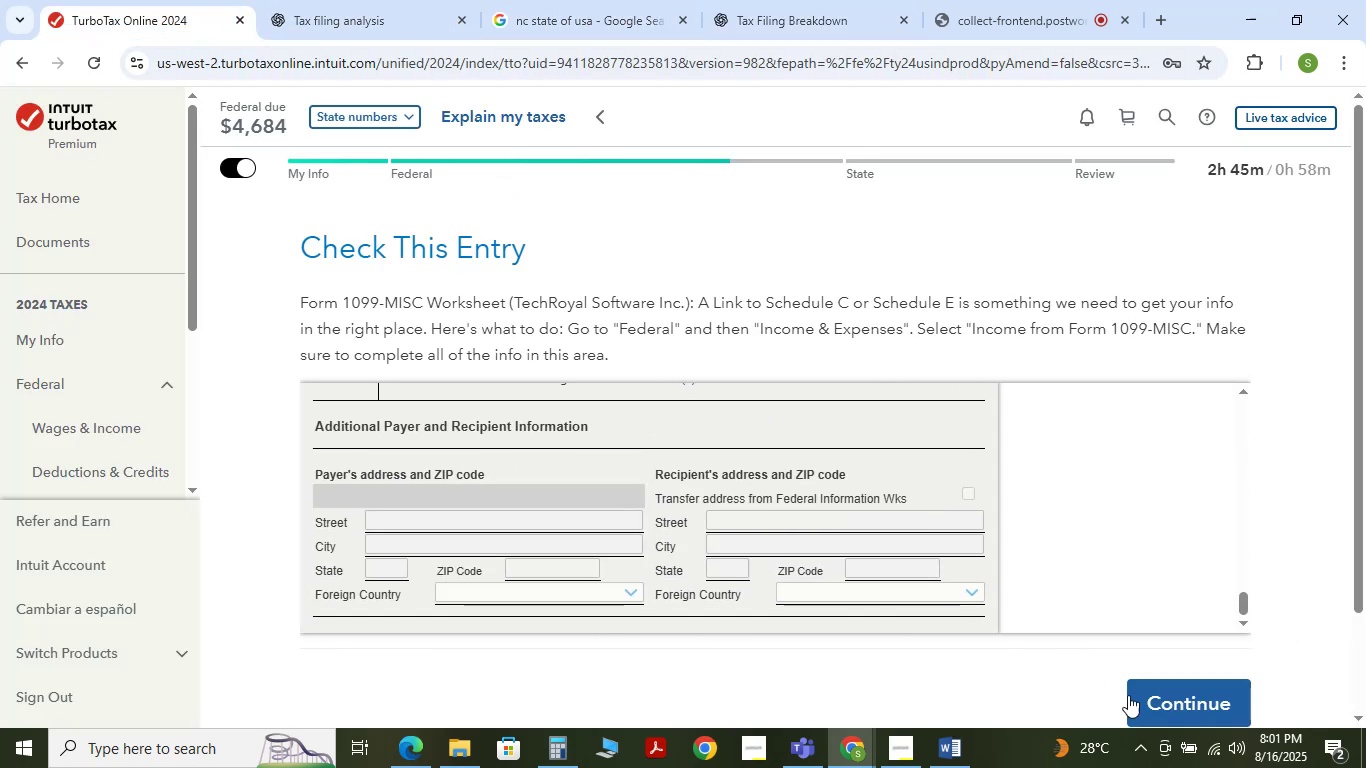 
left_click([1191, 707])
 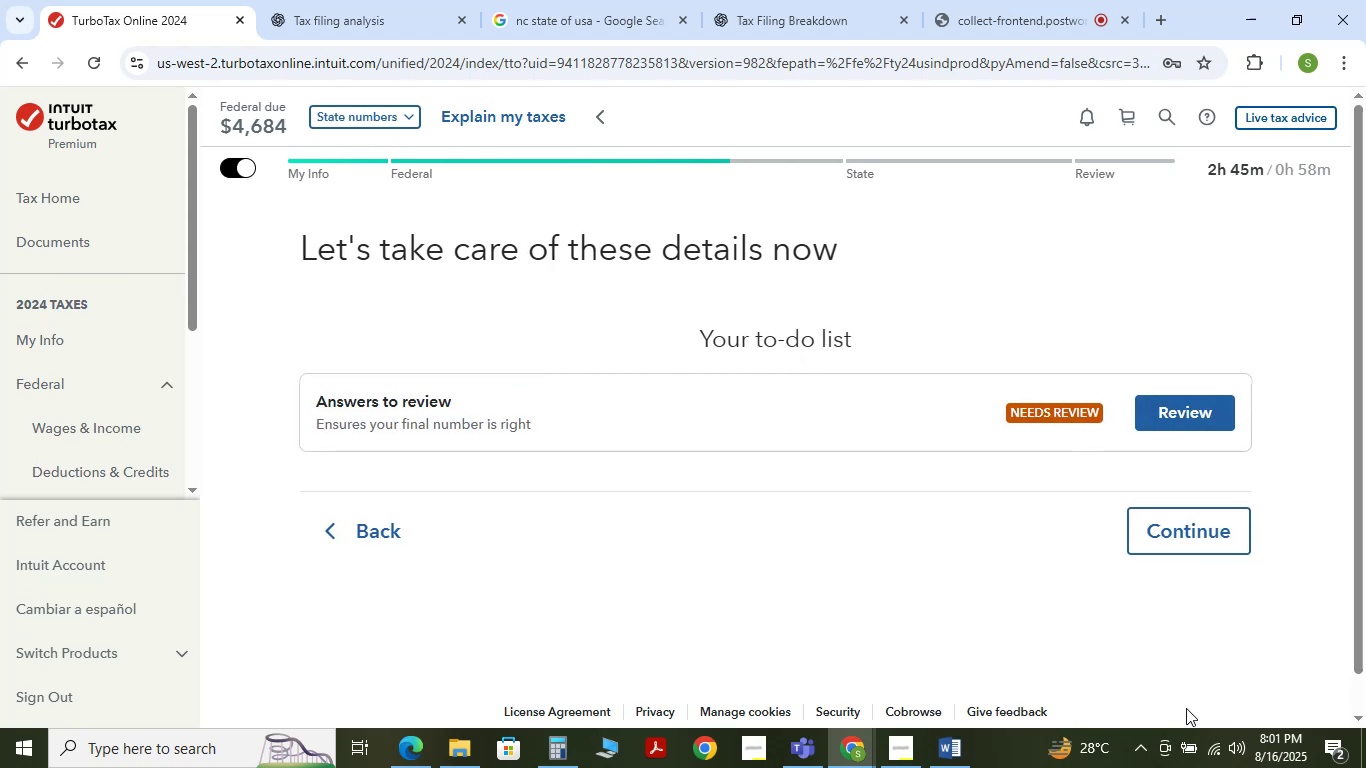 
left_click([84, 428])
 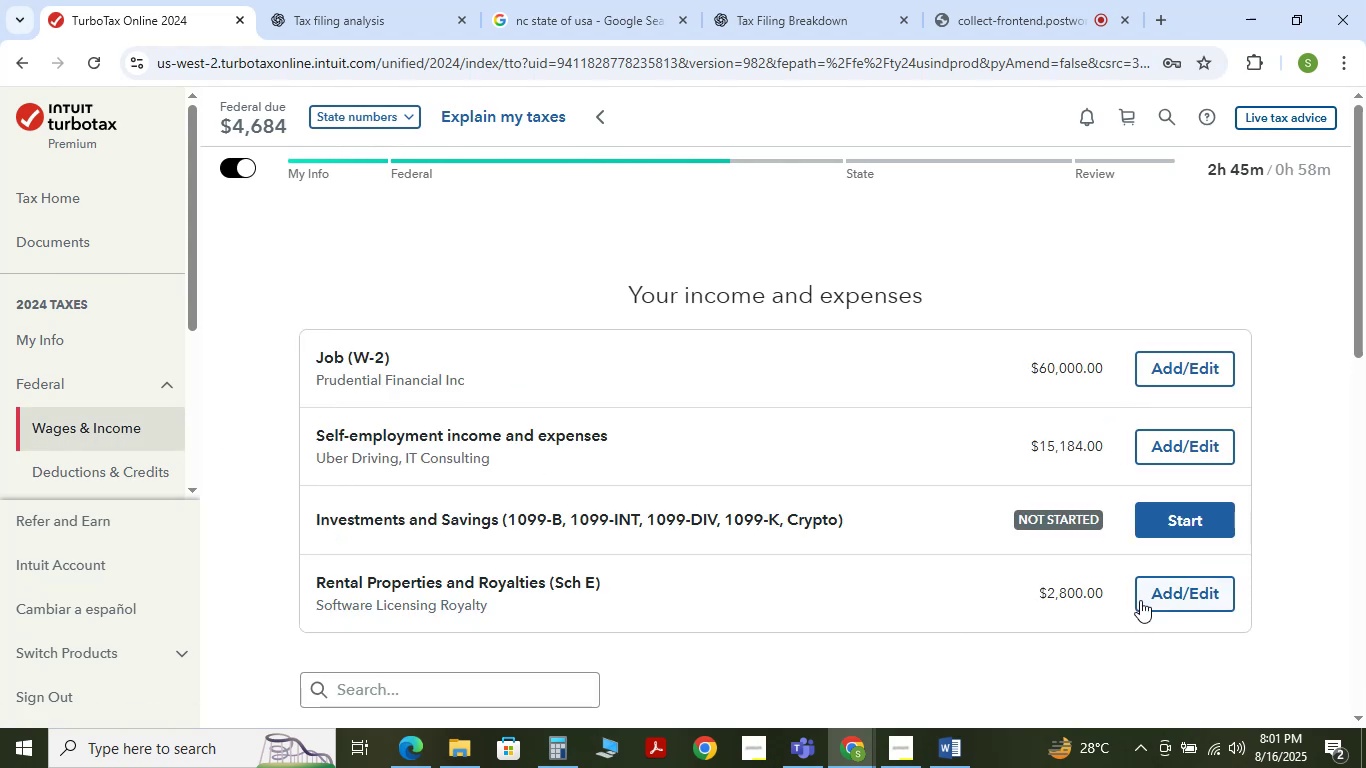 
wait(5.57)
 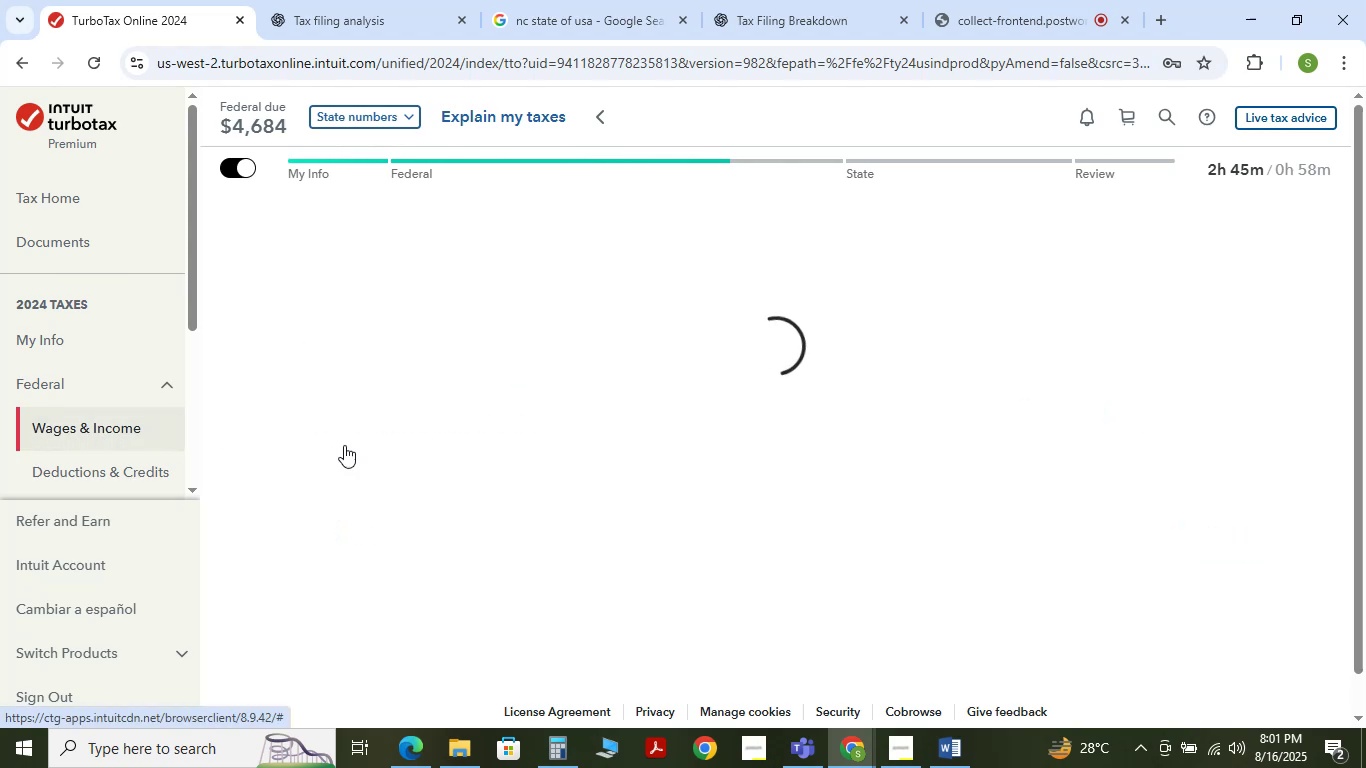 
left_click([1175, 588])
 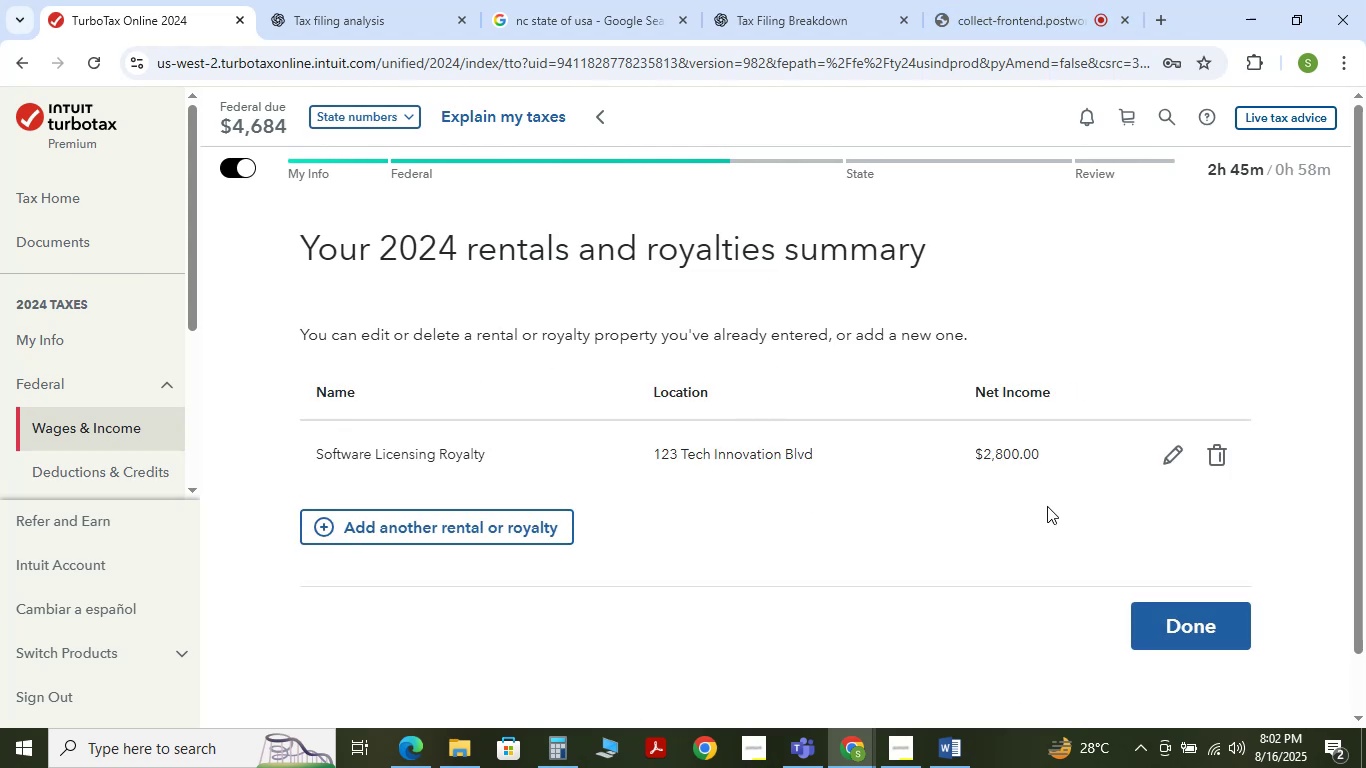 
left_click([1221, 629])
 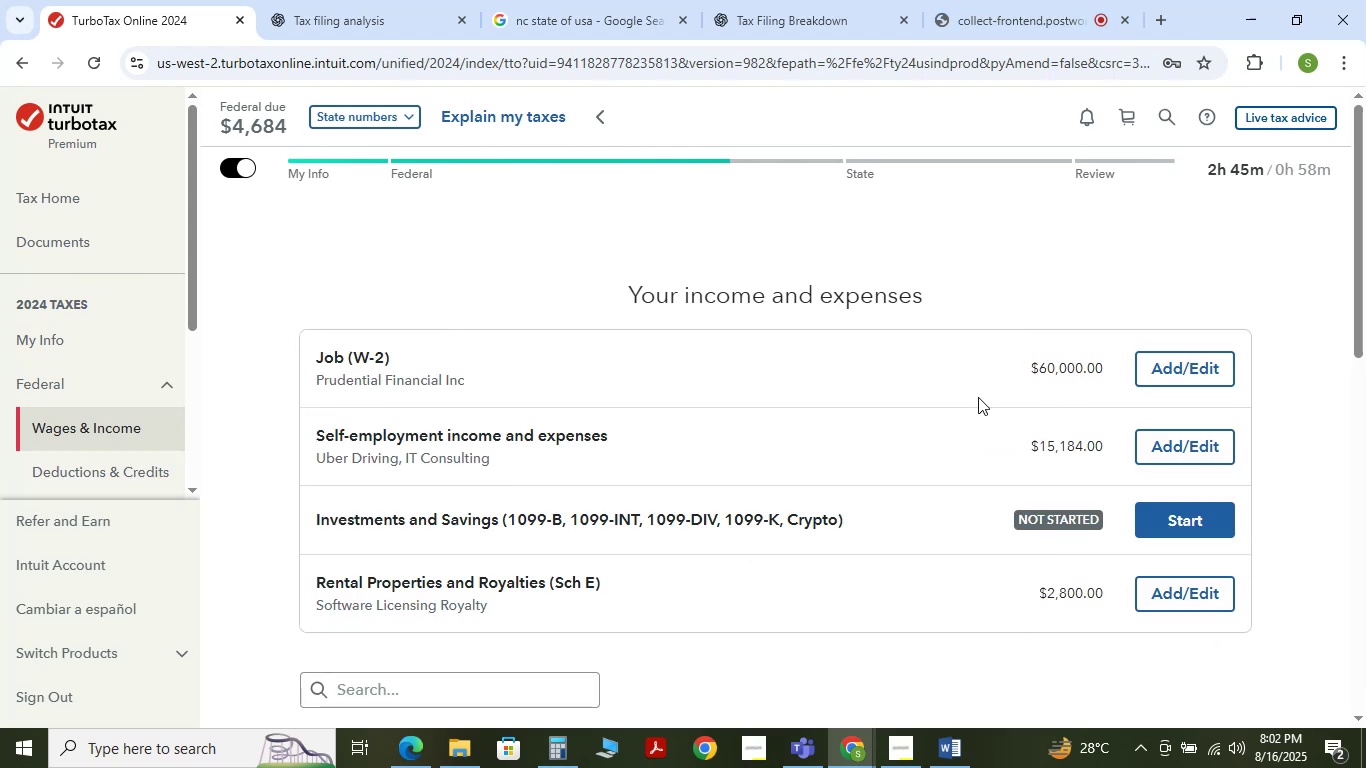 
wait(5.91)
 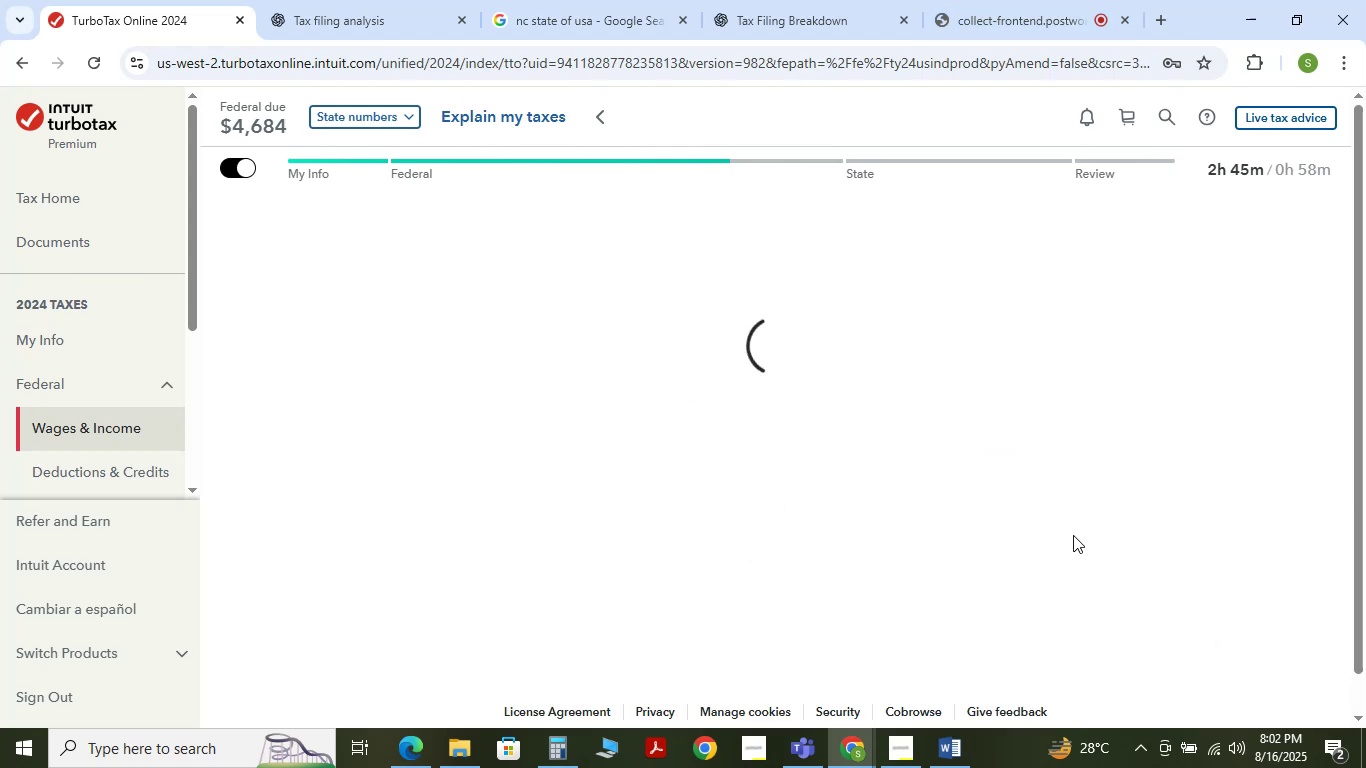 
scroll: coordinate [574, 464], scroll_direction: down, amount: 3.0
 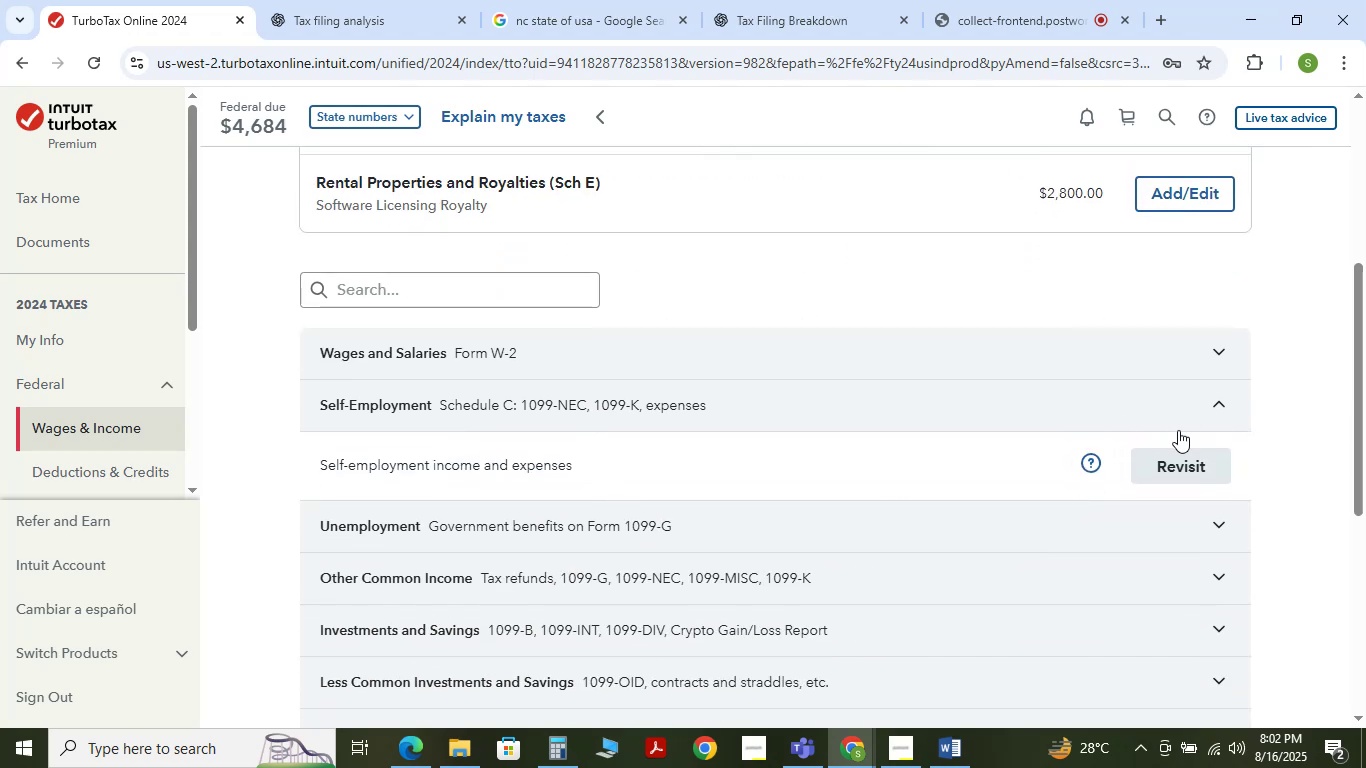 
left_click([1216, 402])
 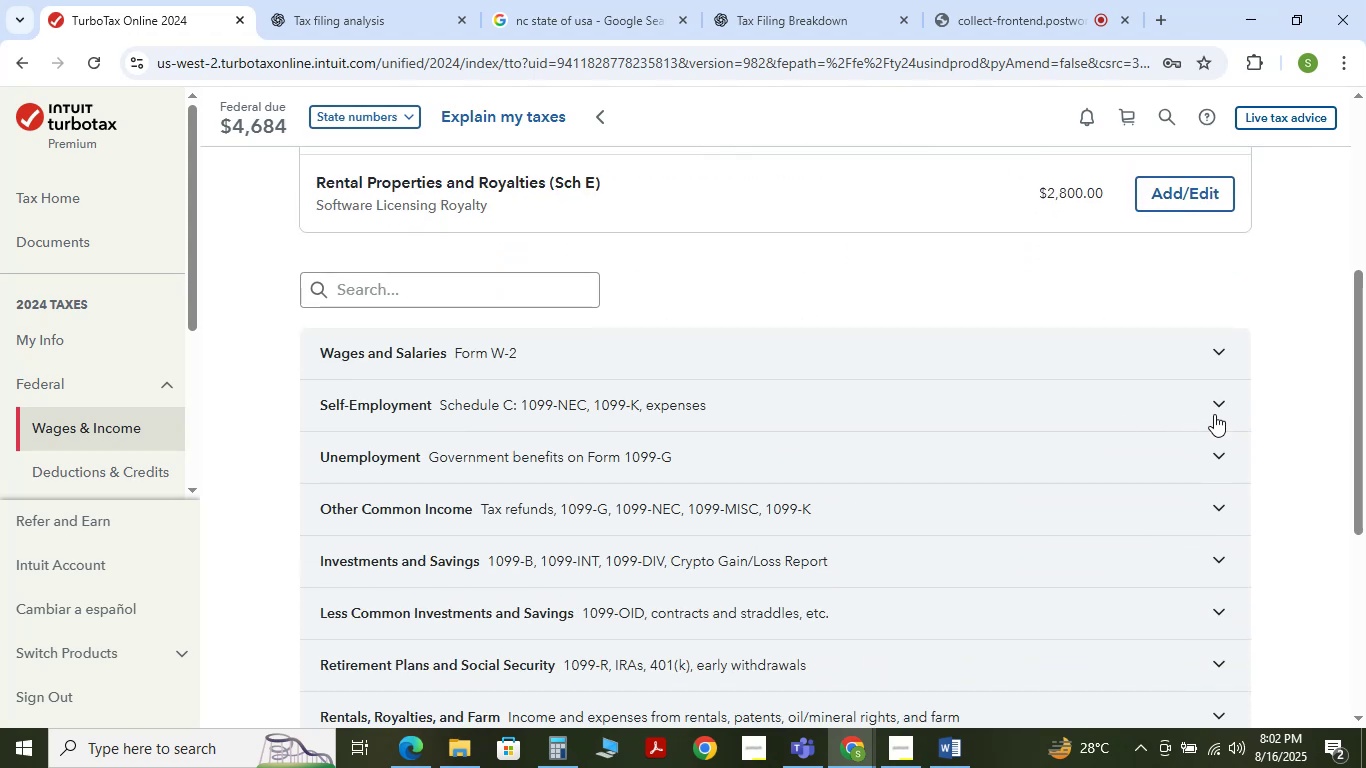 
scroll: coordinate [1186, 402], scroll_direction: down, amount: 5.0
 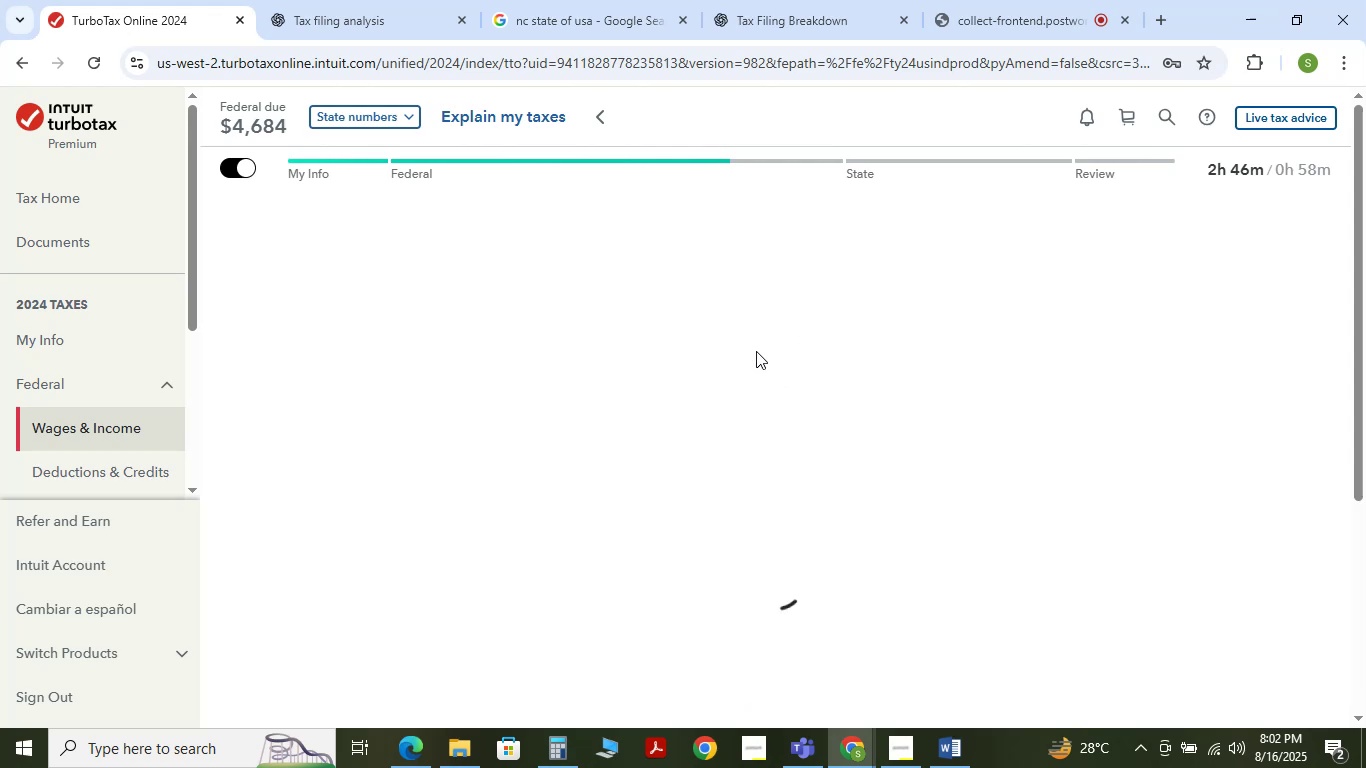 
wait(18.46)
 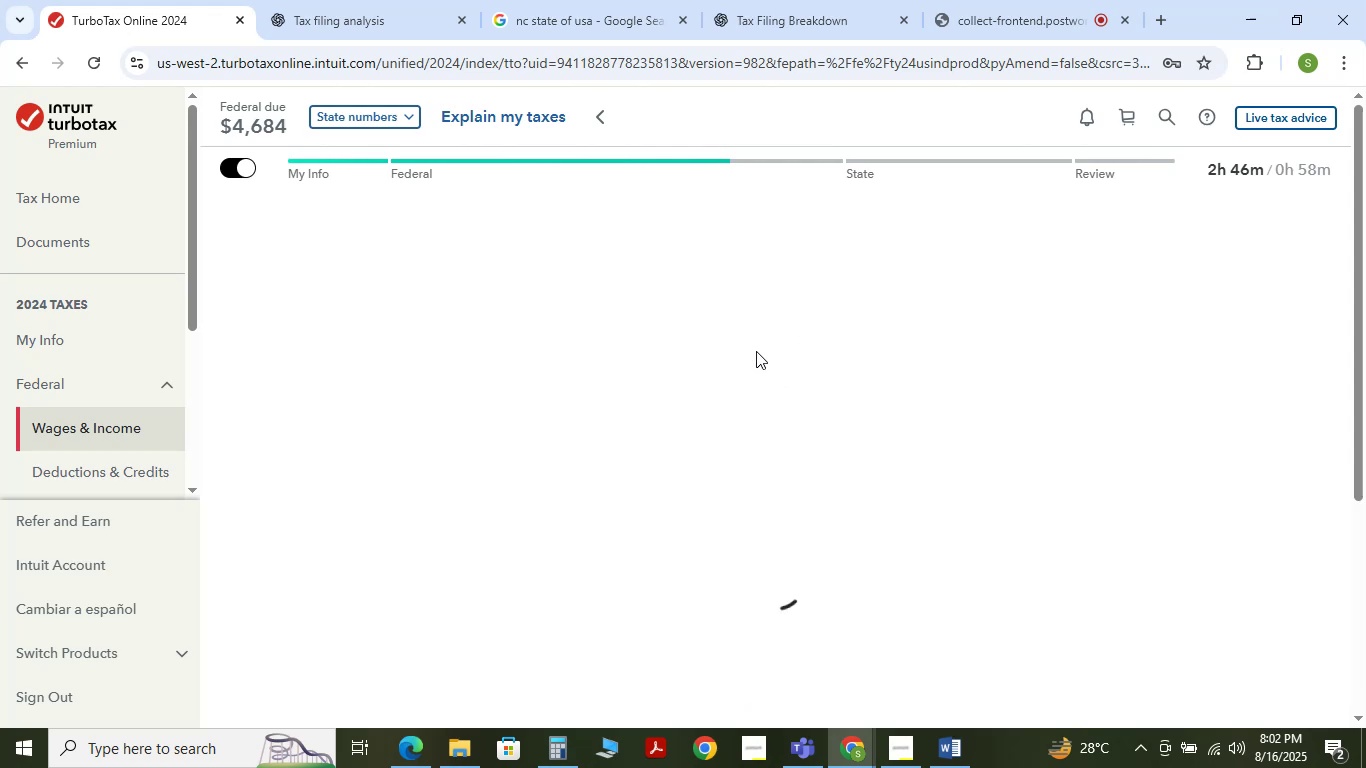 
scroll: coordinate [848, 480], scroll_direction: down, amount: 10.0
 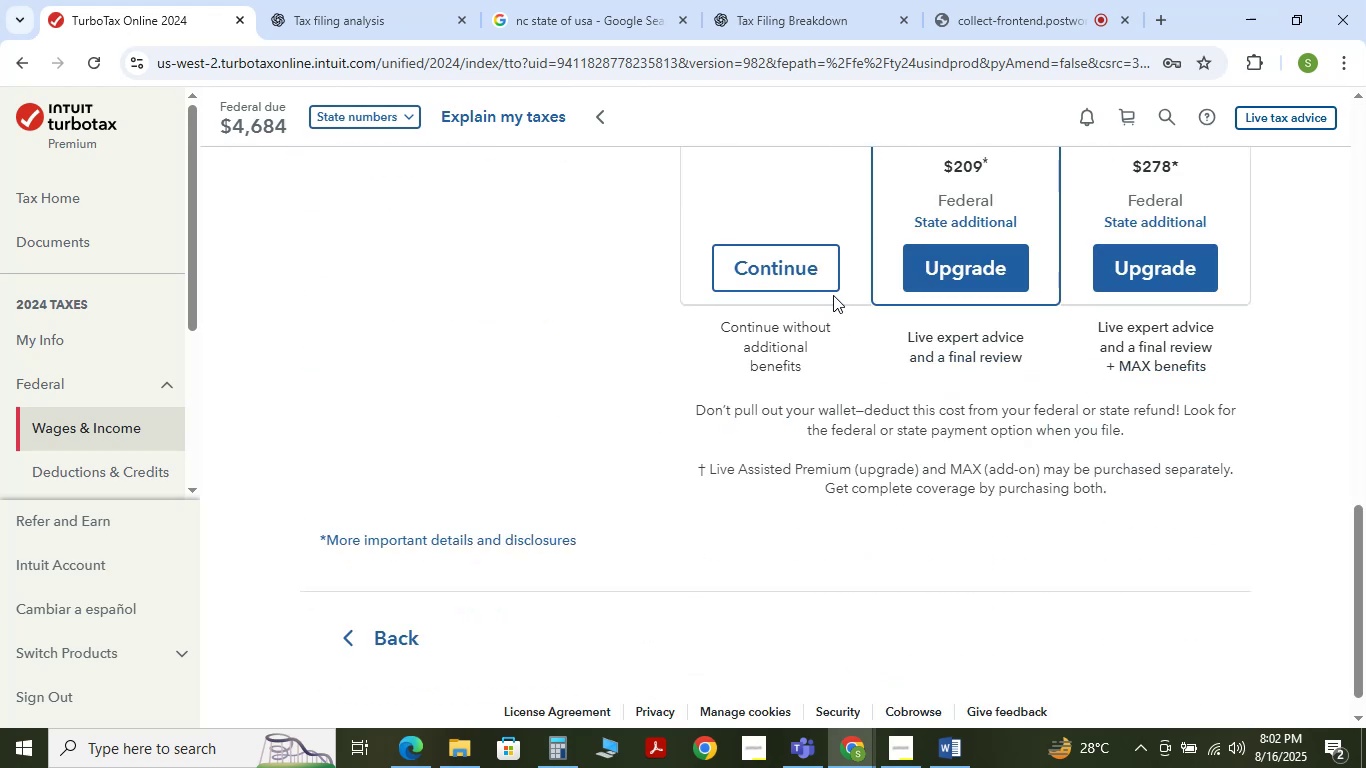 
left_click([804, 263])
 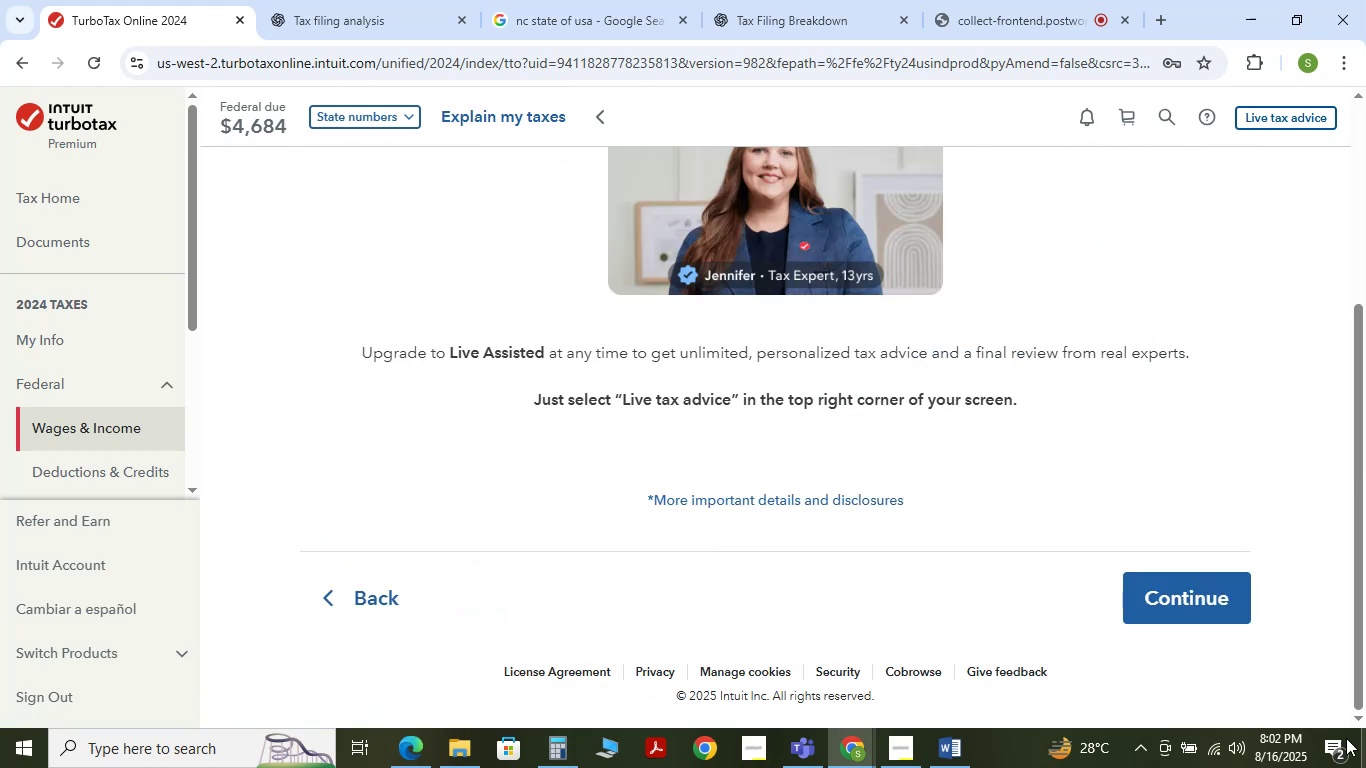 
left_click([1199, 619])
 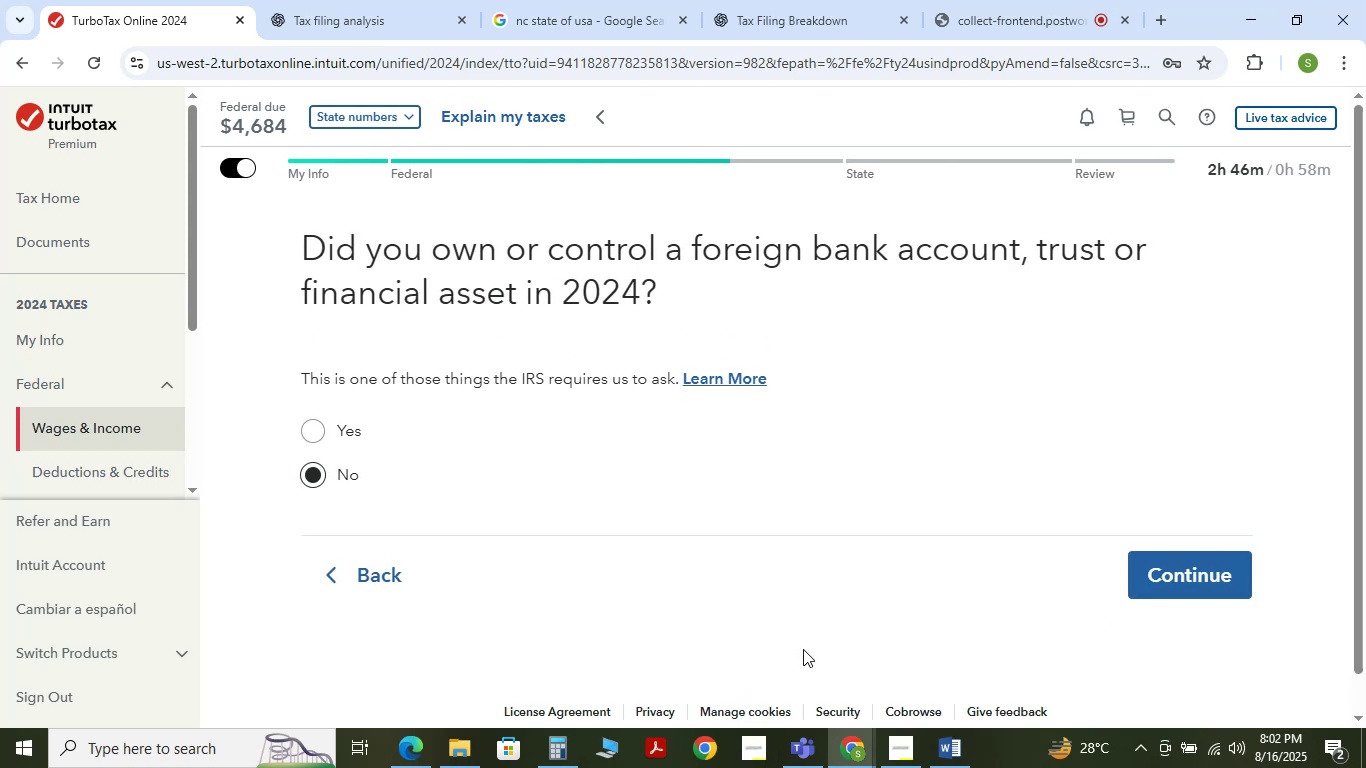 
left_click_drag(start_coordinate=[1185, 519], to_coordinate=[1192, 517])
 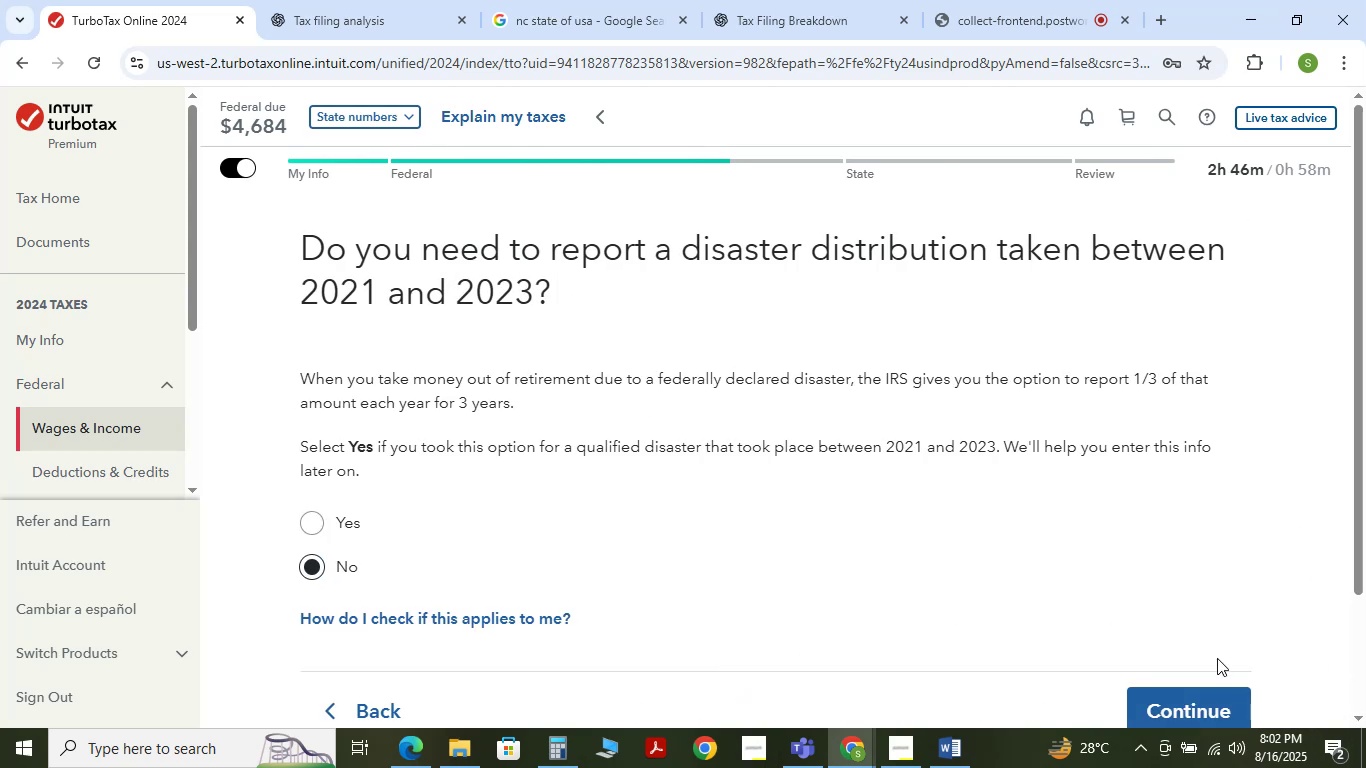 
scroll: coordinate [1156, 627], scroll_direction: down, amount: 4.0
 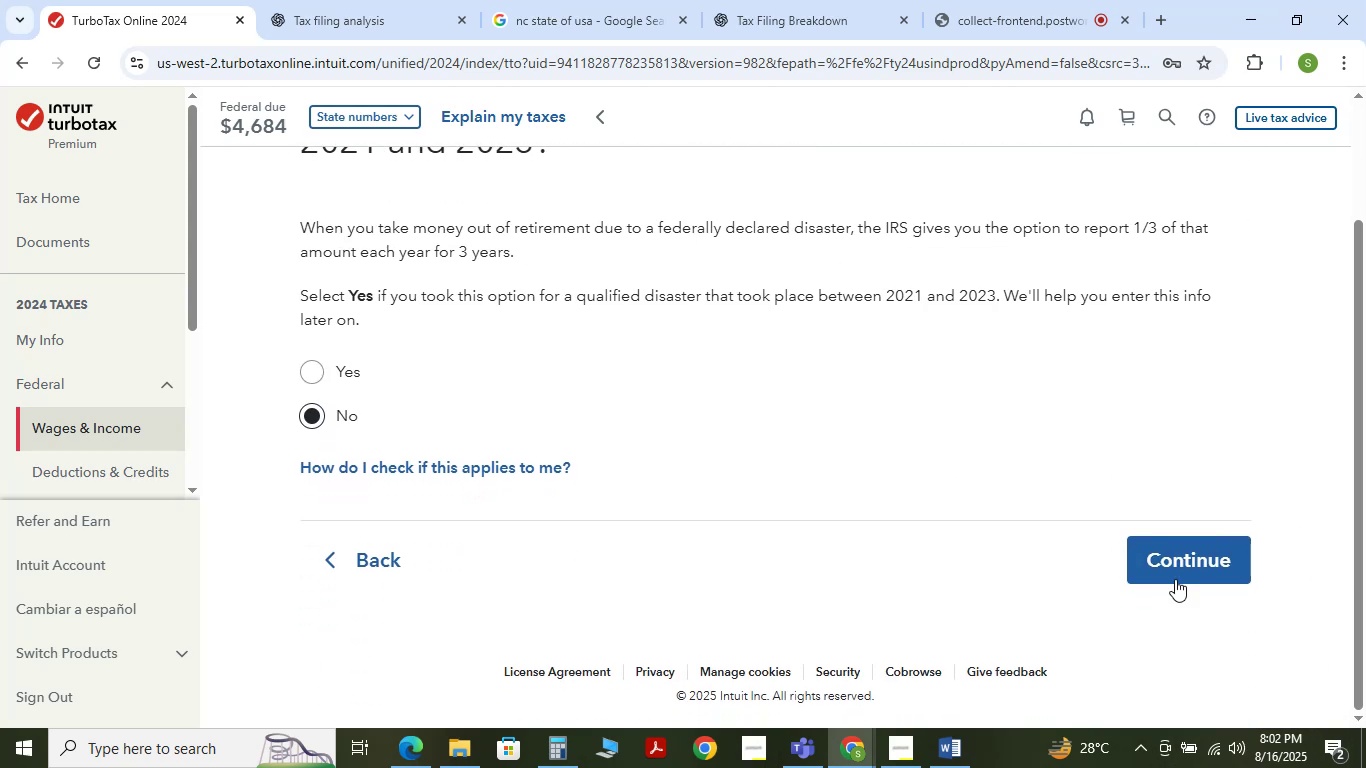 
left_click([1174, 565])
 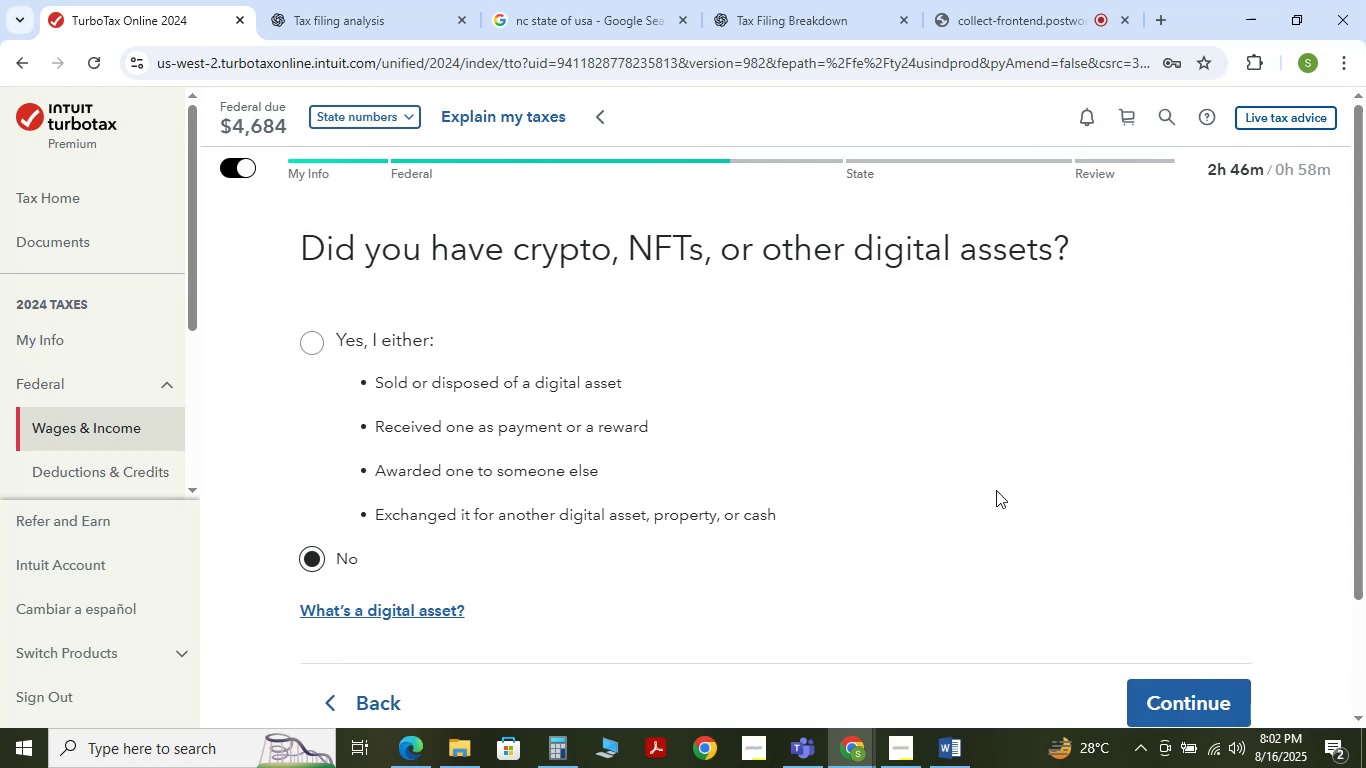 
scroll: coordinate [1151, 558], scroll_direction: down, amount: 2.0
 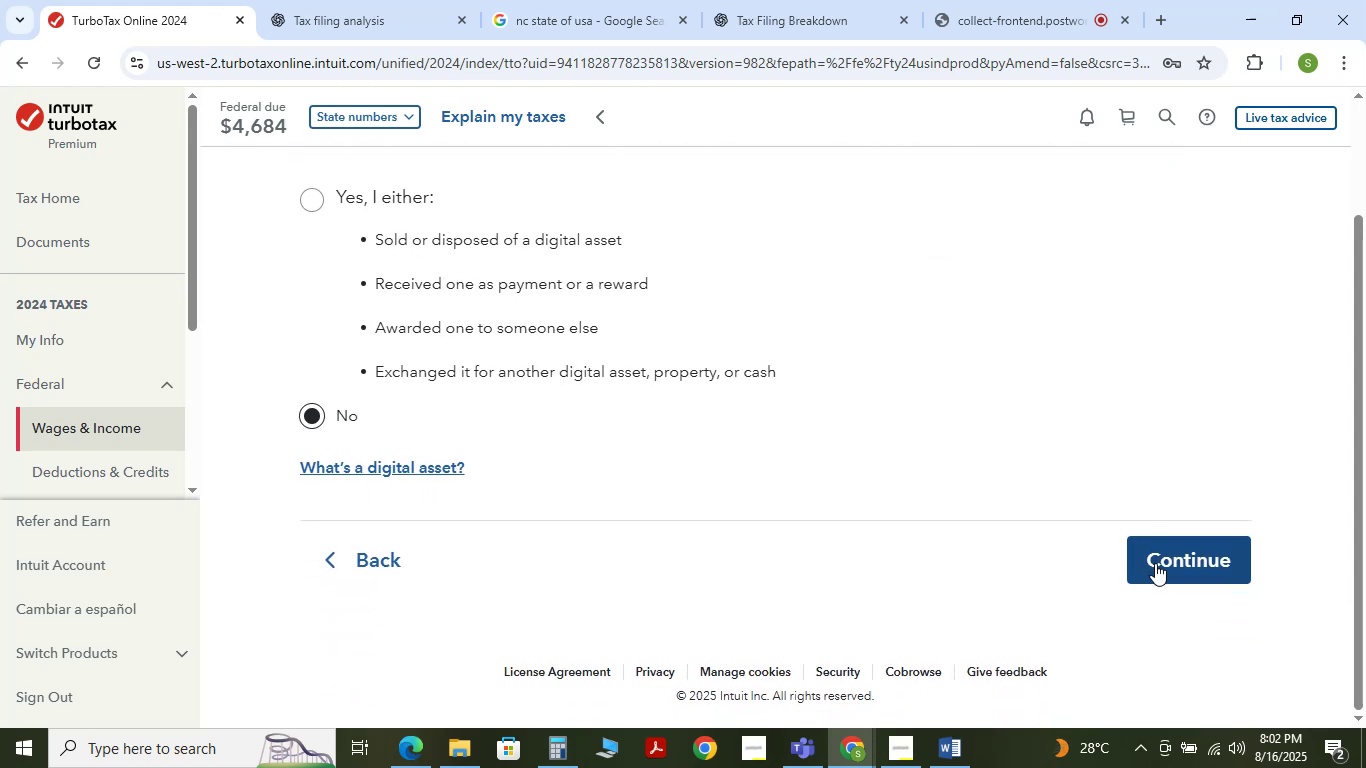 
left_click([1155, 563])
 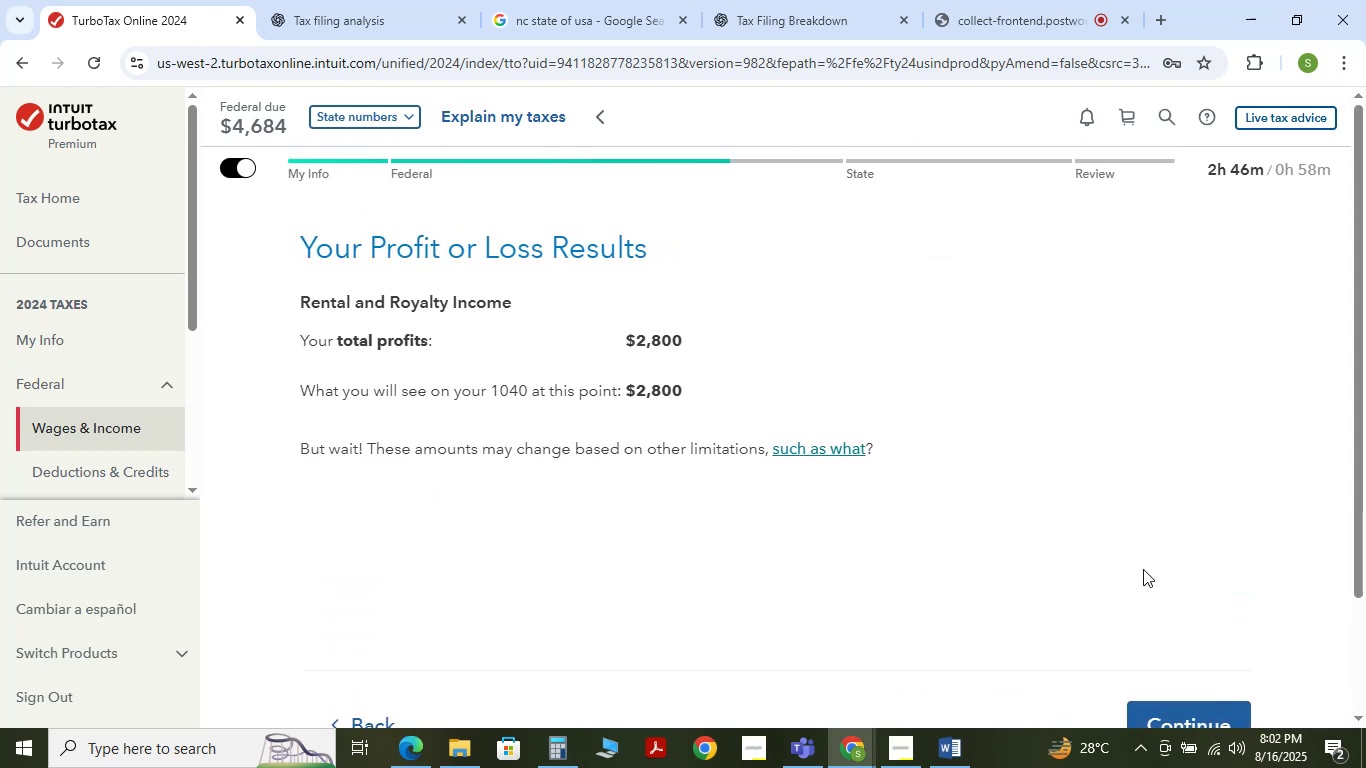 
scroll: coordinate [1190, 567], scroll_direction: down, amount: 2.0
 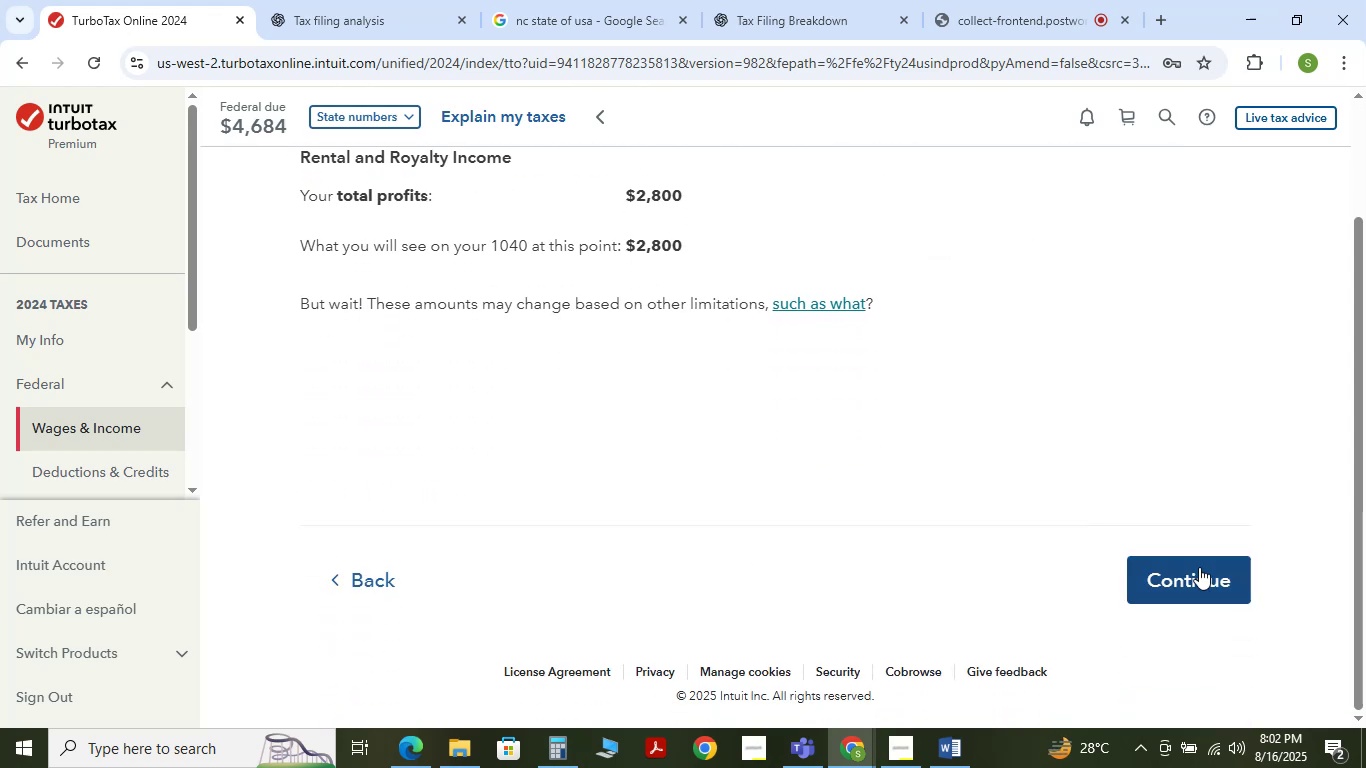 
left_click([1201, 567])
 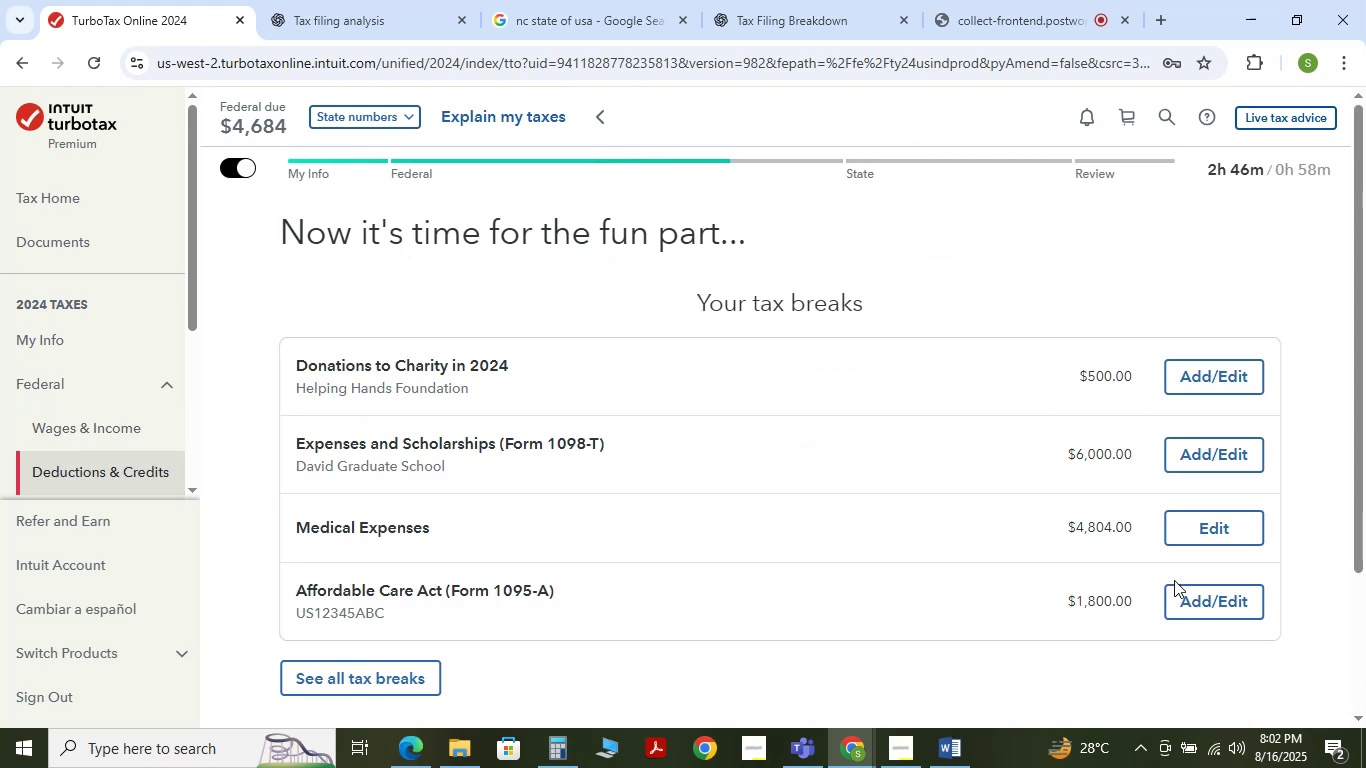 
scroll: coordinate [1185, 575], scroll_direction: down, amount: 2.0
 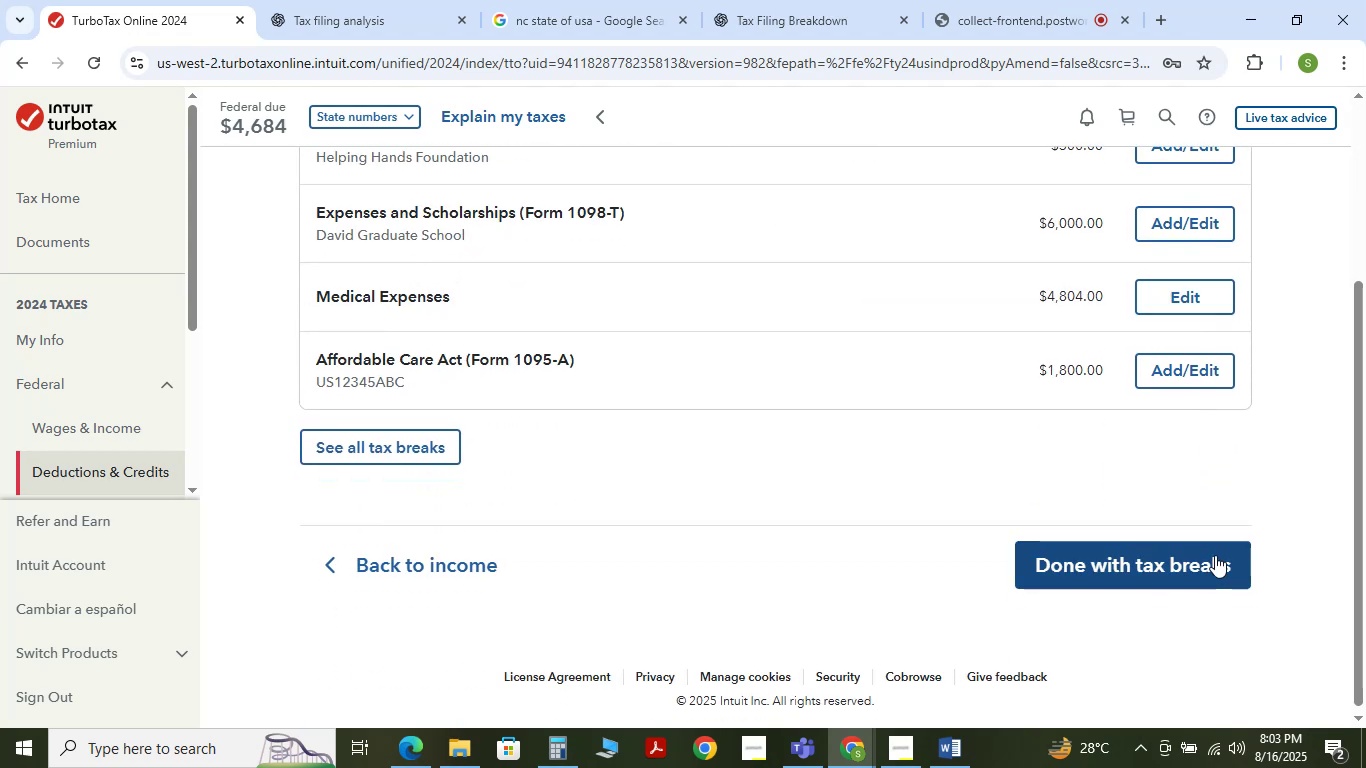 
left_click([1215, 555])
 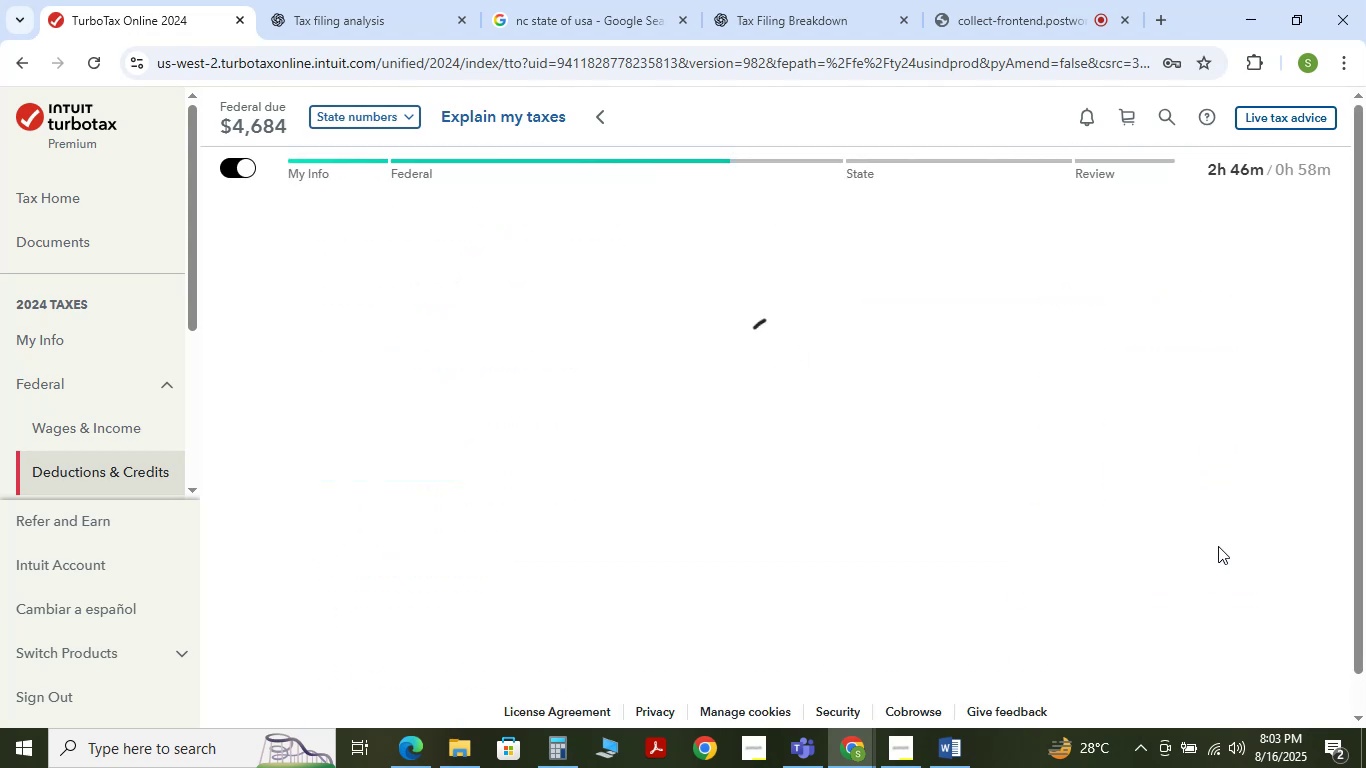 
scroll: coordinate [1218, 546], scroll_direction: down, amount: 1.0
 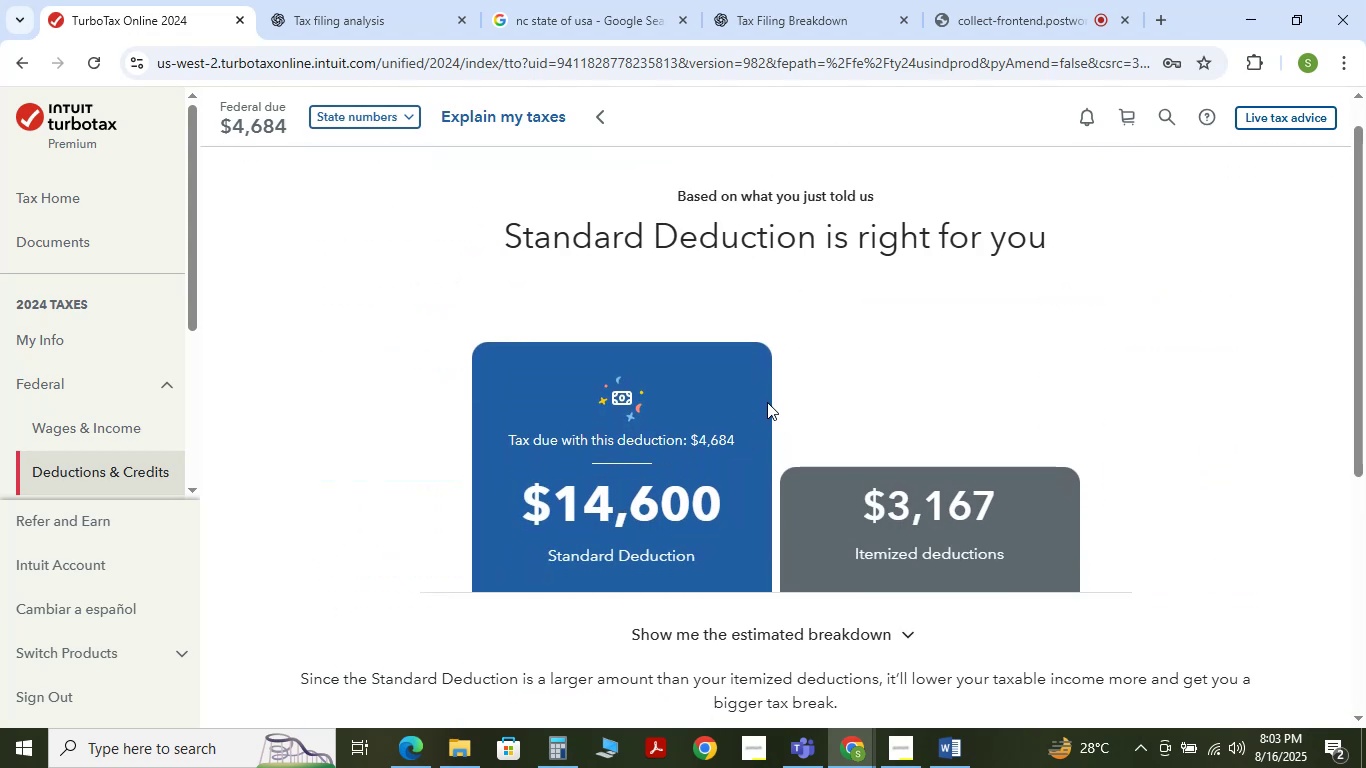 
wait(6.26)
 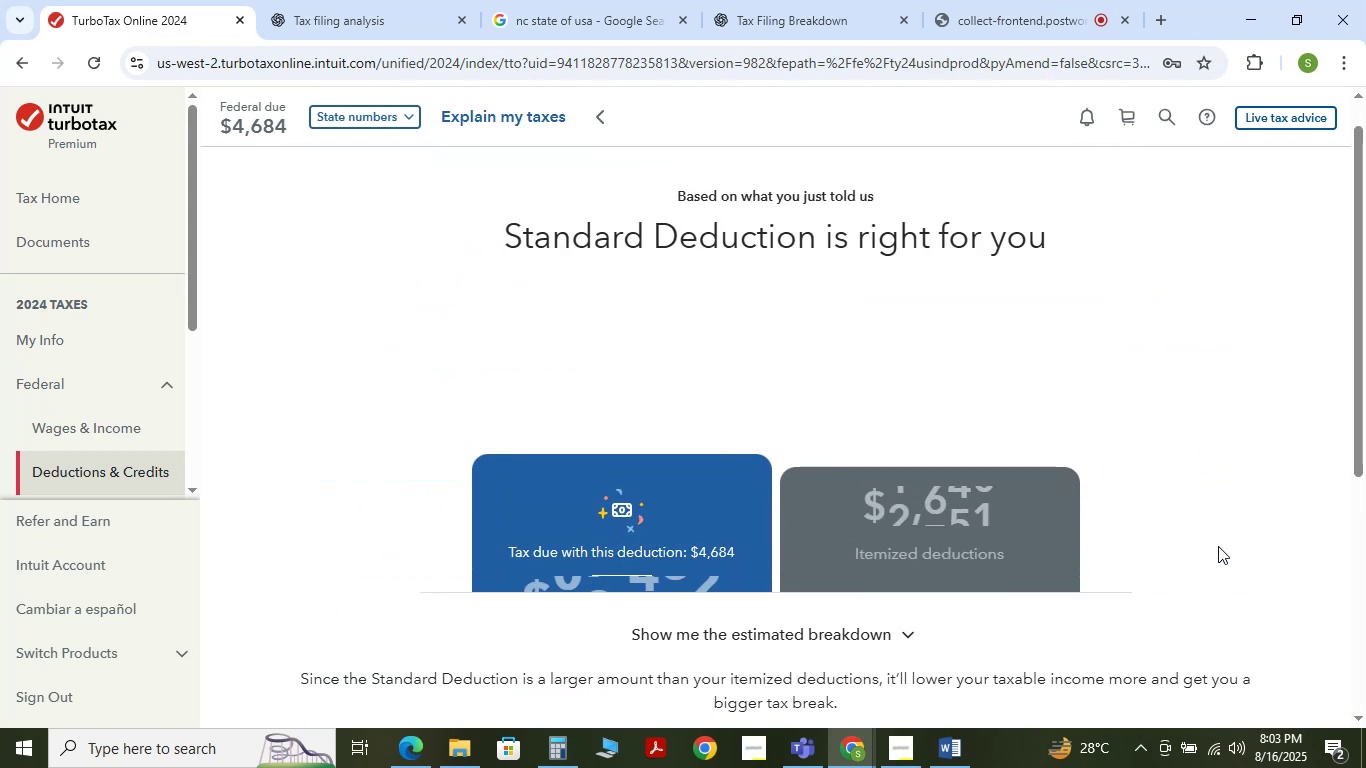 
scroll: coordinate [813, 570], scroll_direction: down, amount: 5.0
 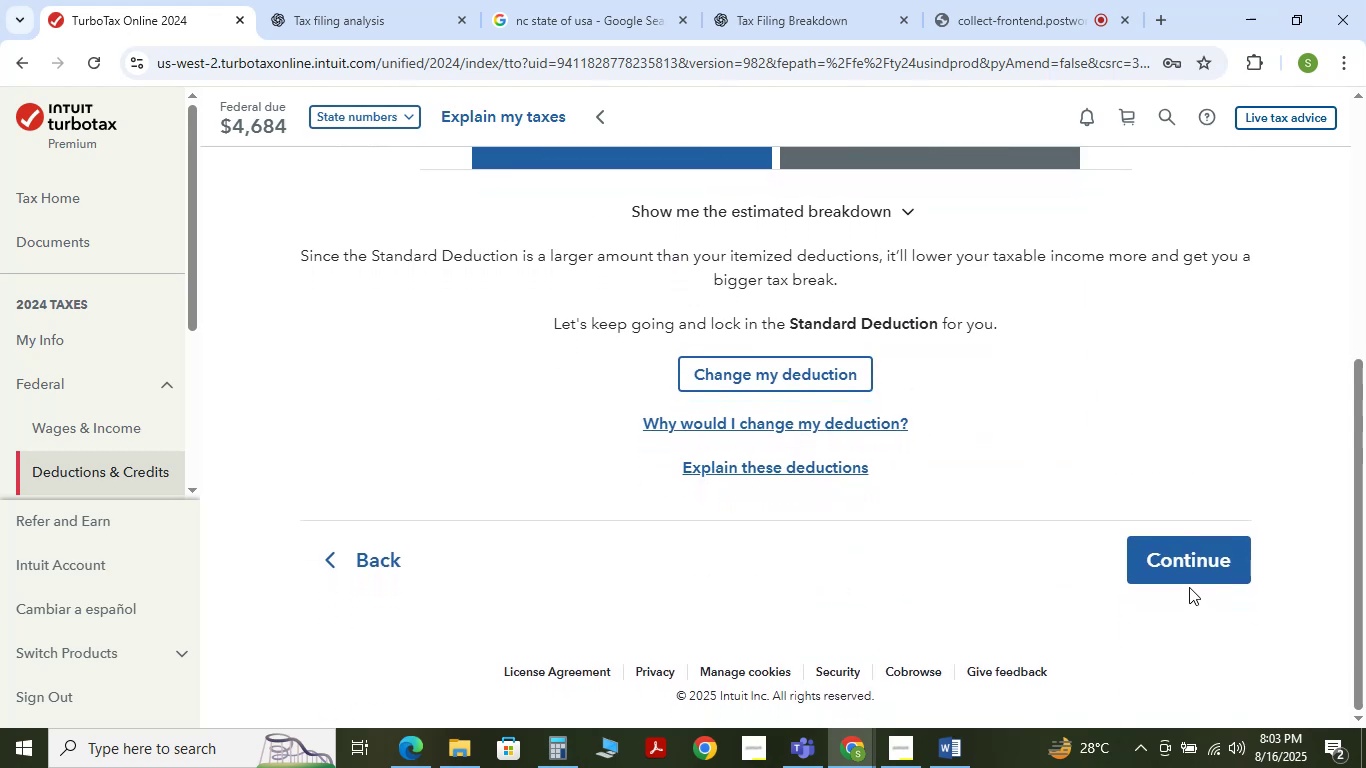 
left_click([1185, 573])
 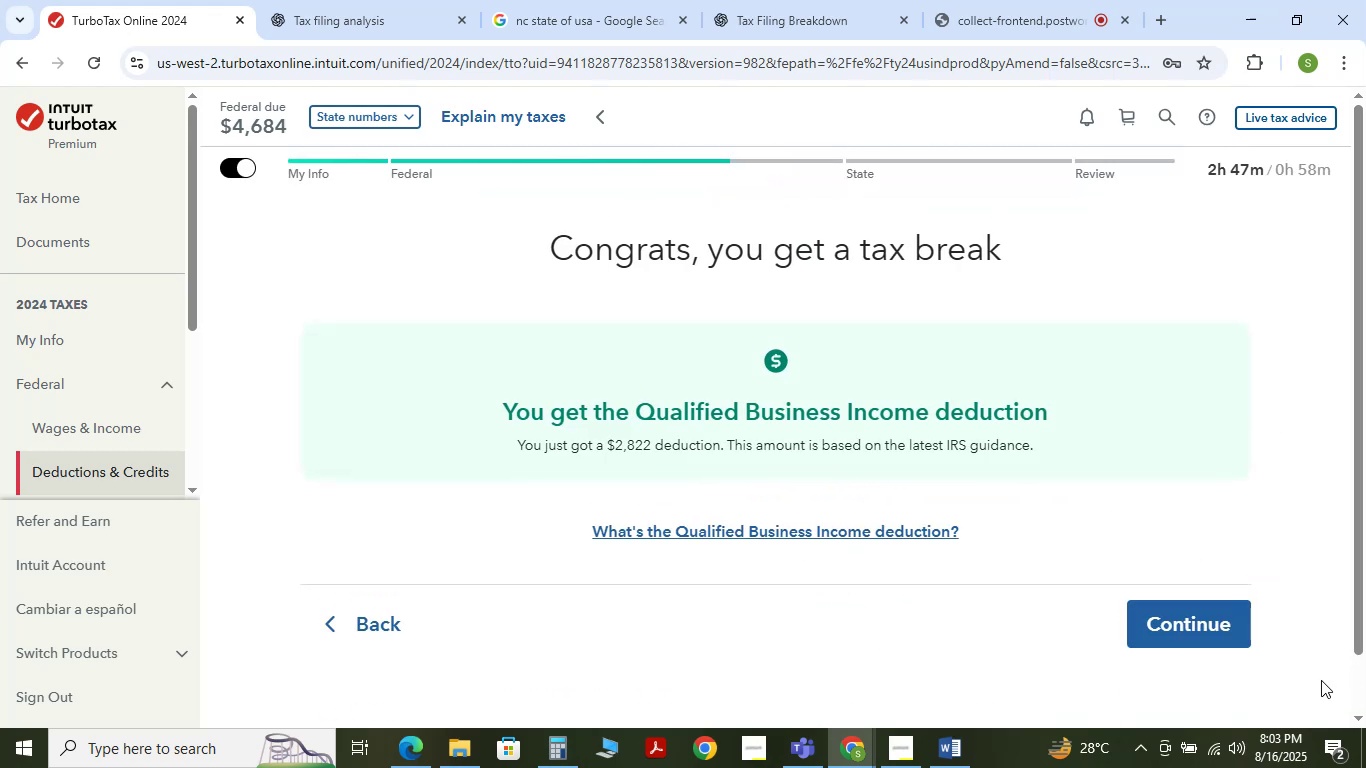 
wait(6.38)
 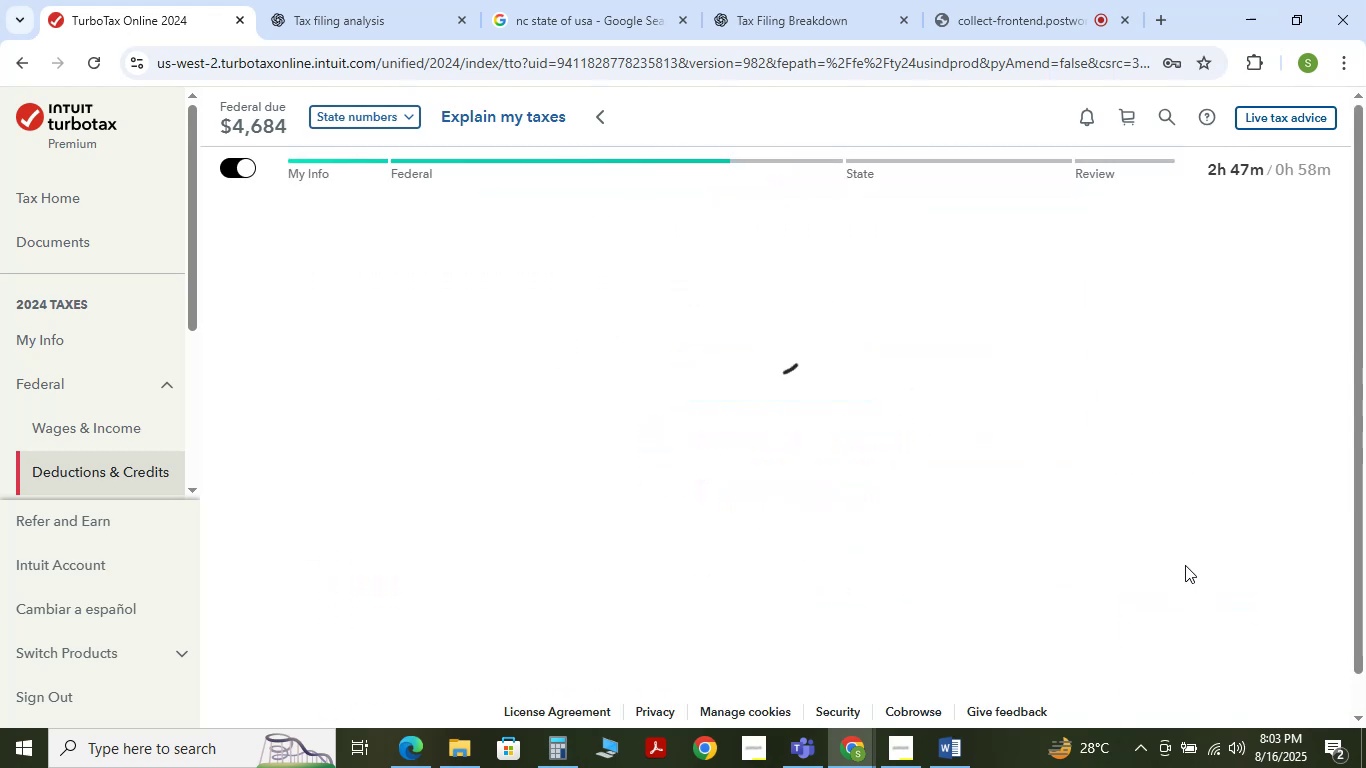 
left_click([1208, 617])
 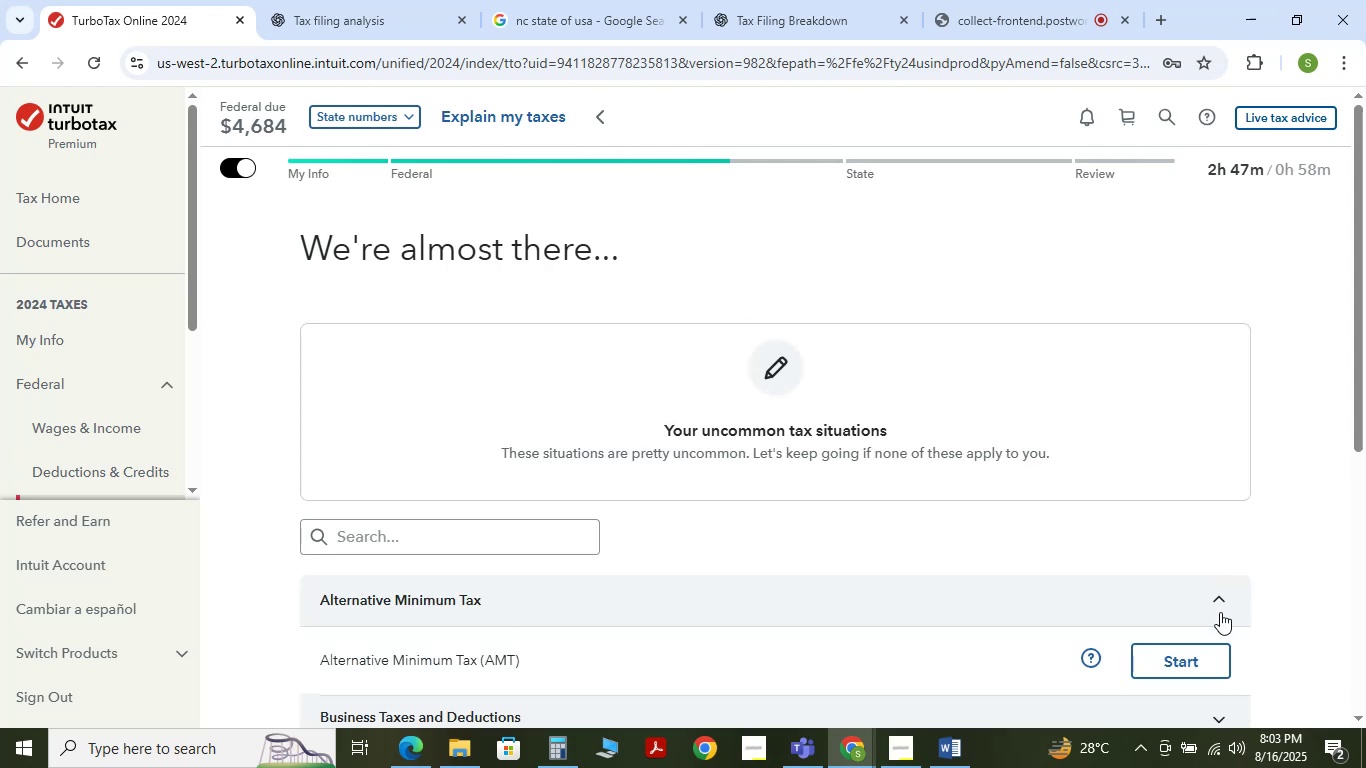 
wait(8.65)
 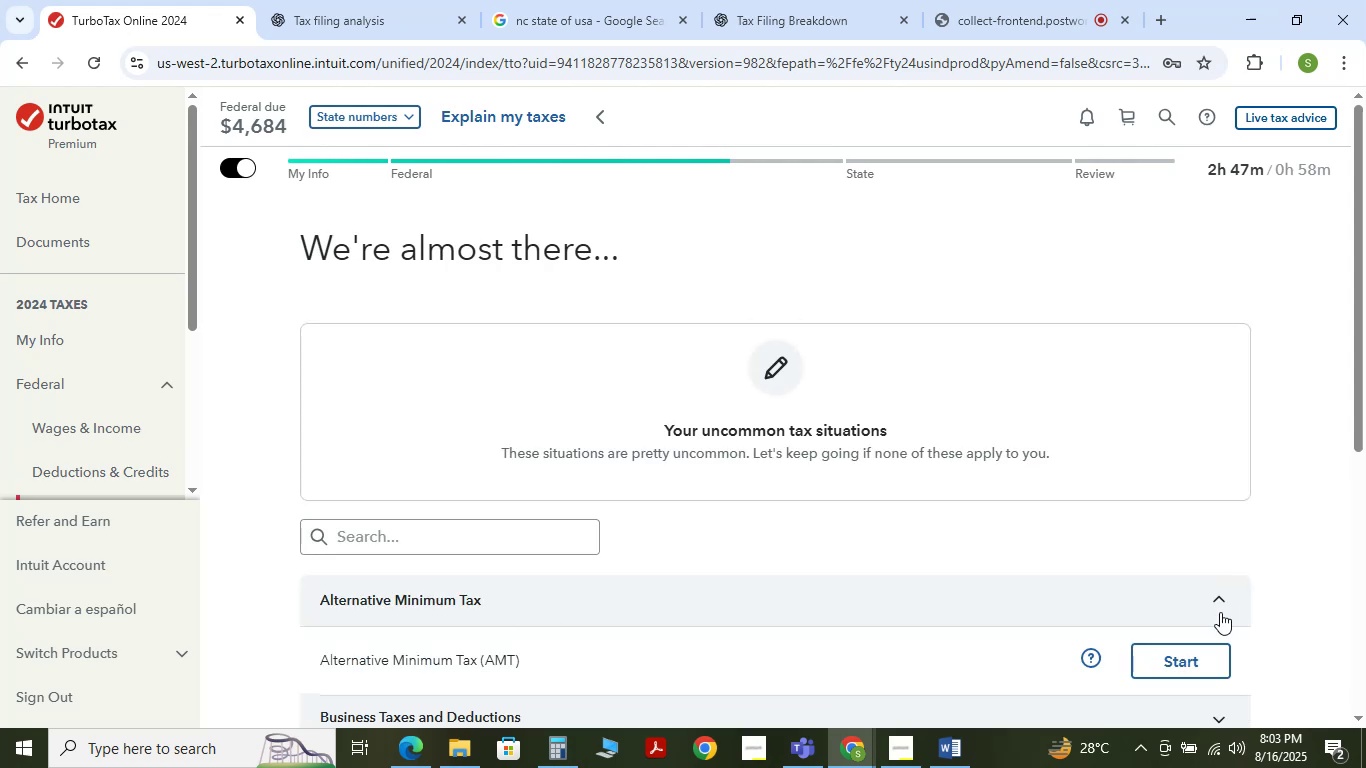 
scroll: coordinate [872, 551], scroll_direction: down, amount: 7.0
 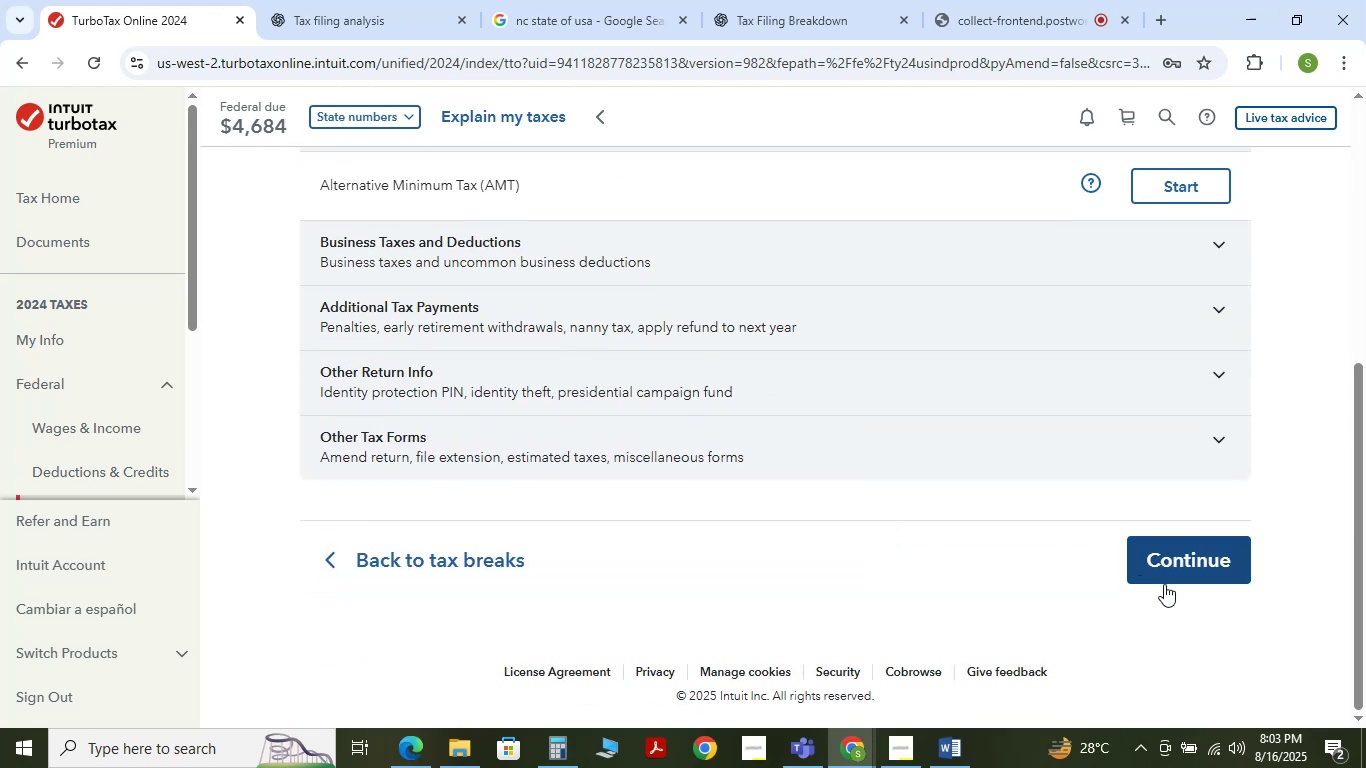 
left_click_drag(start_coordinate=[1182, 564], to_coordinate=[1179, 559])
 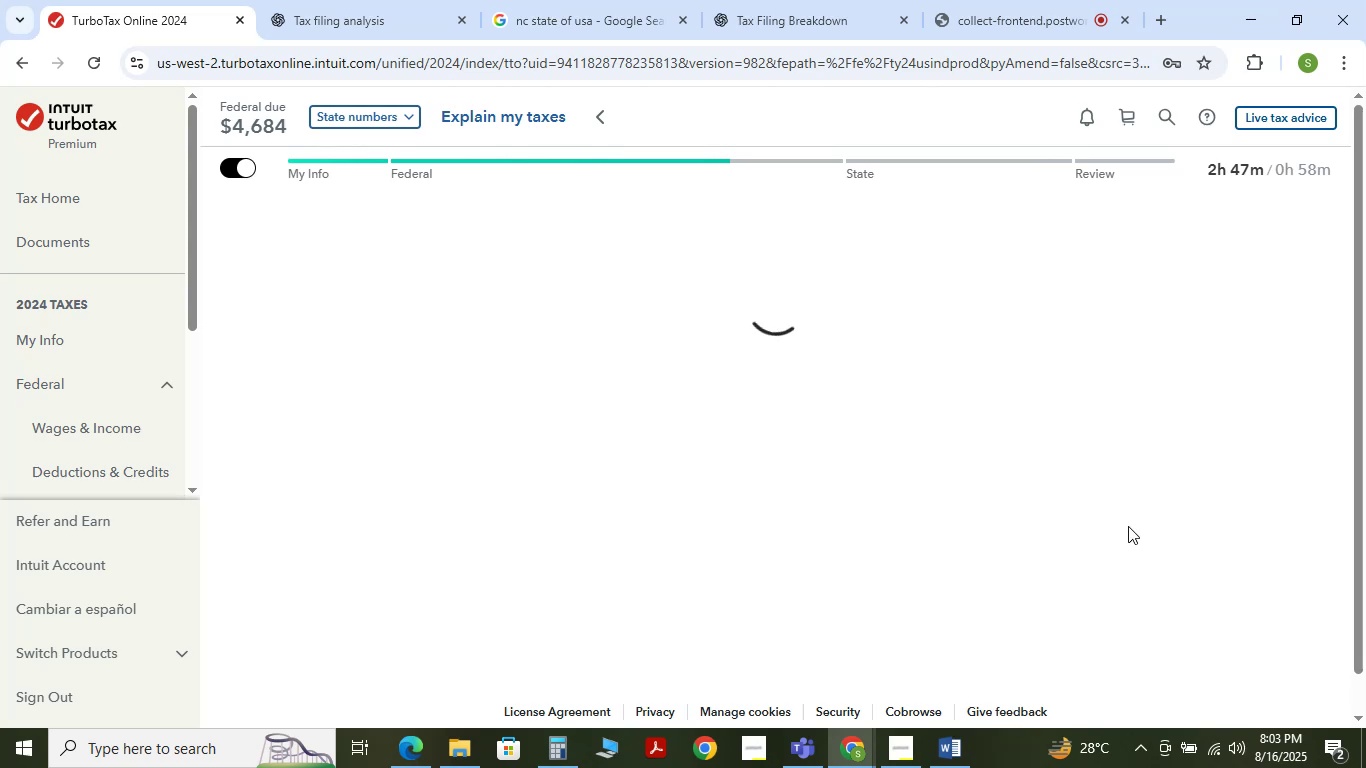 
scroll: coordinate [1111, 489], scroll_direction: down, amount: 4.0
 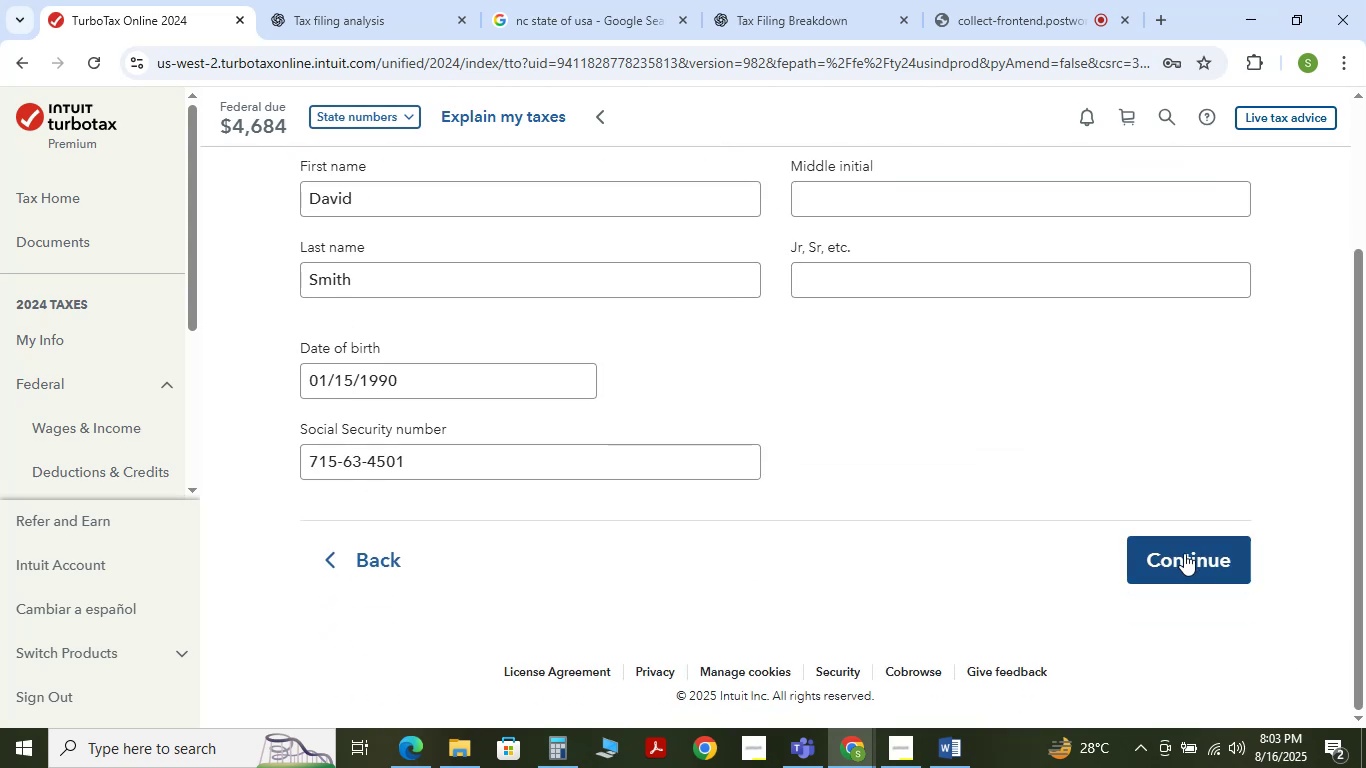 
left_click([1184, 553])
 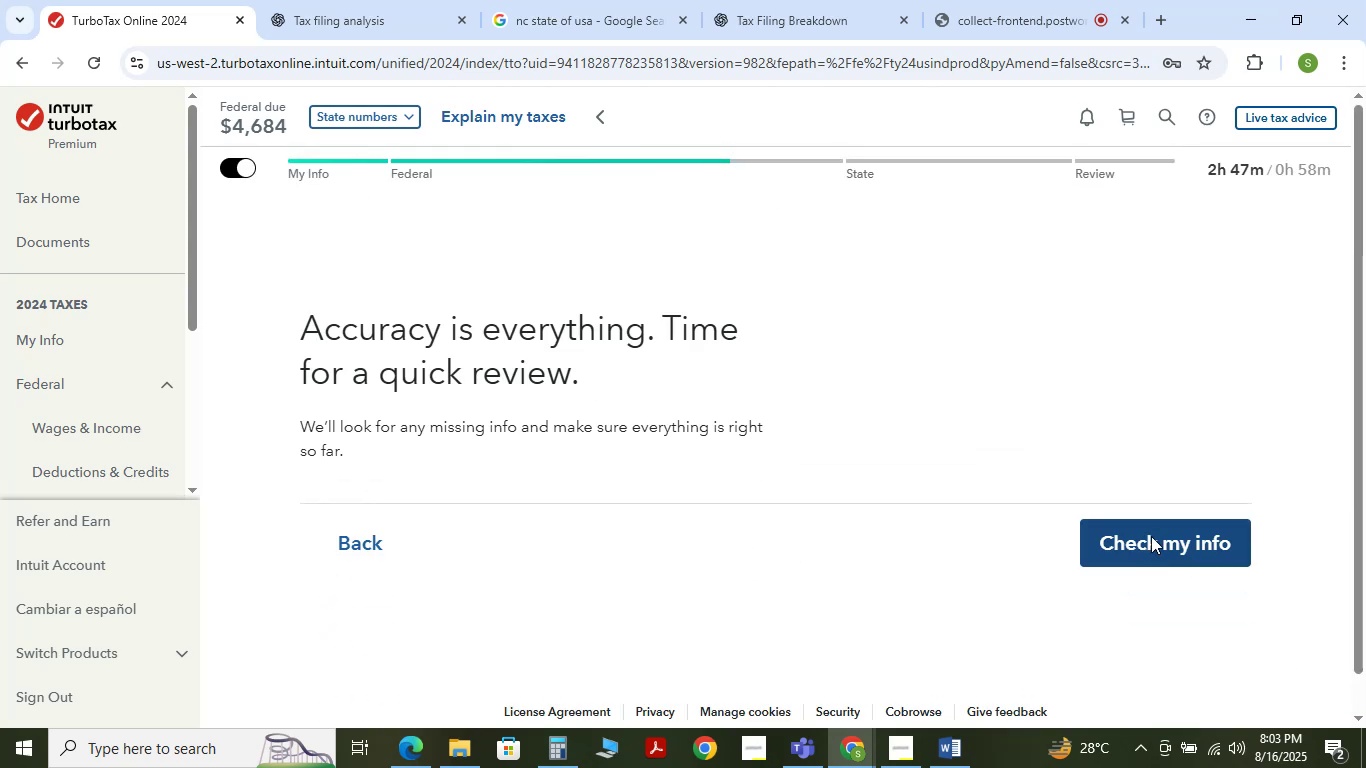 
left_click([1151, 536])
 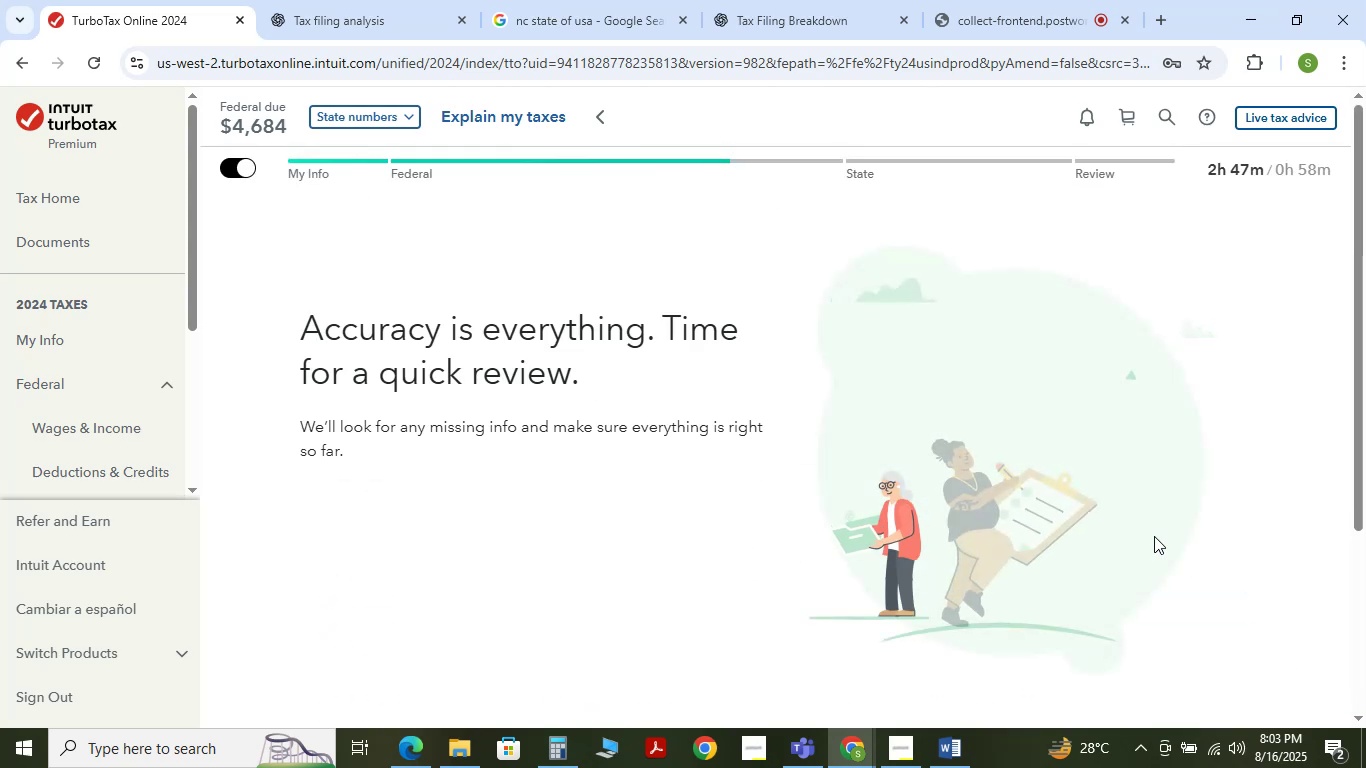 
scroll: coordinate [1156, 538], scroll_direction: down, amount: 5.0
 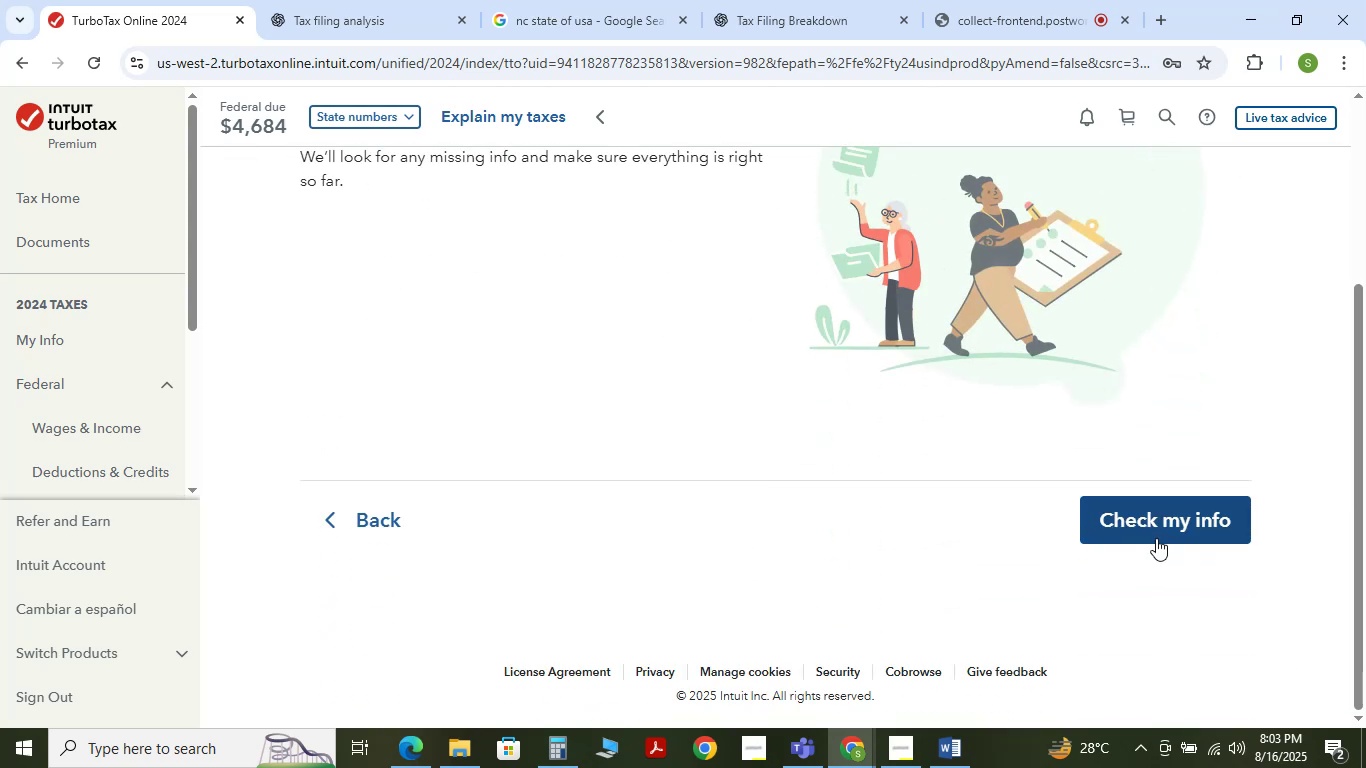 
left_click([1154, 540])
 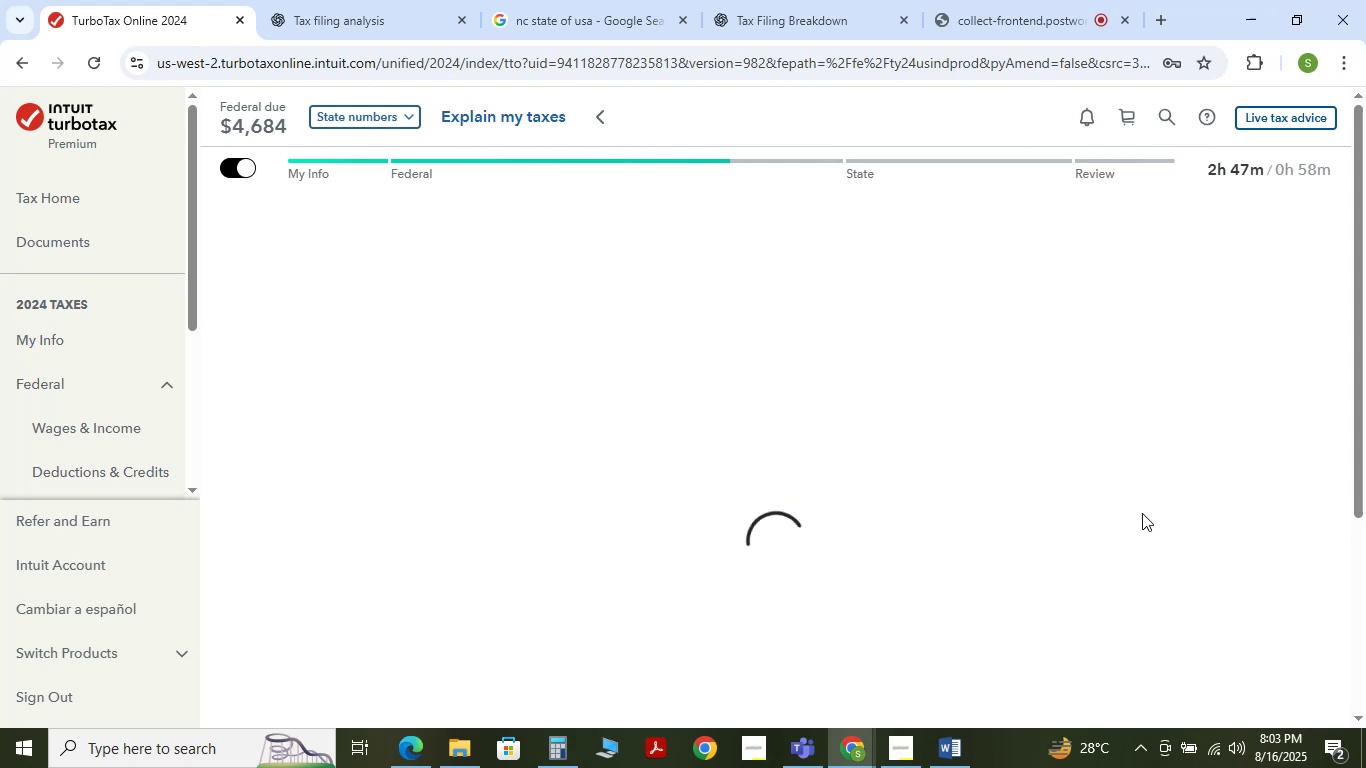 
wait(7.65)
 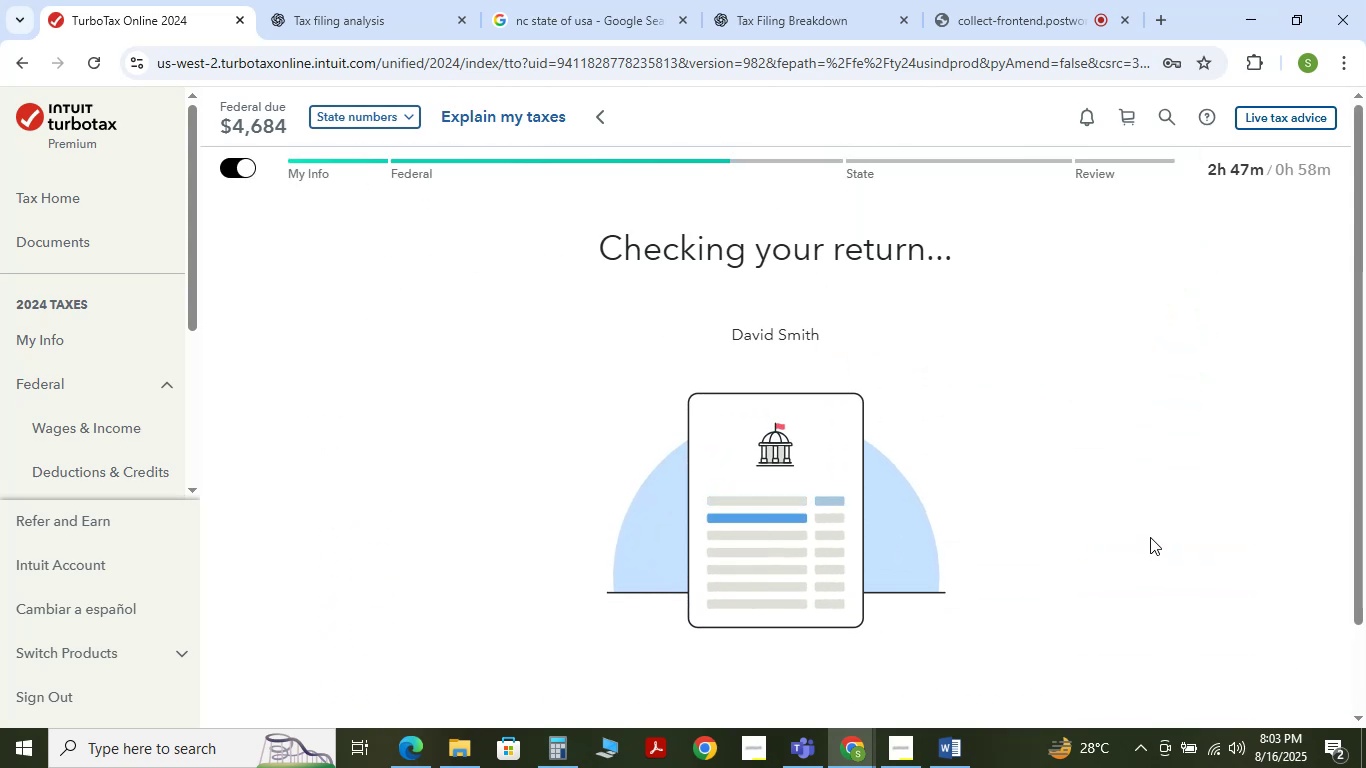 
scroll: coordinate [1142, 513], scroll_direction: down, amount: 3.0
 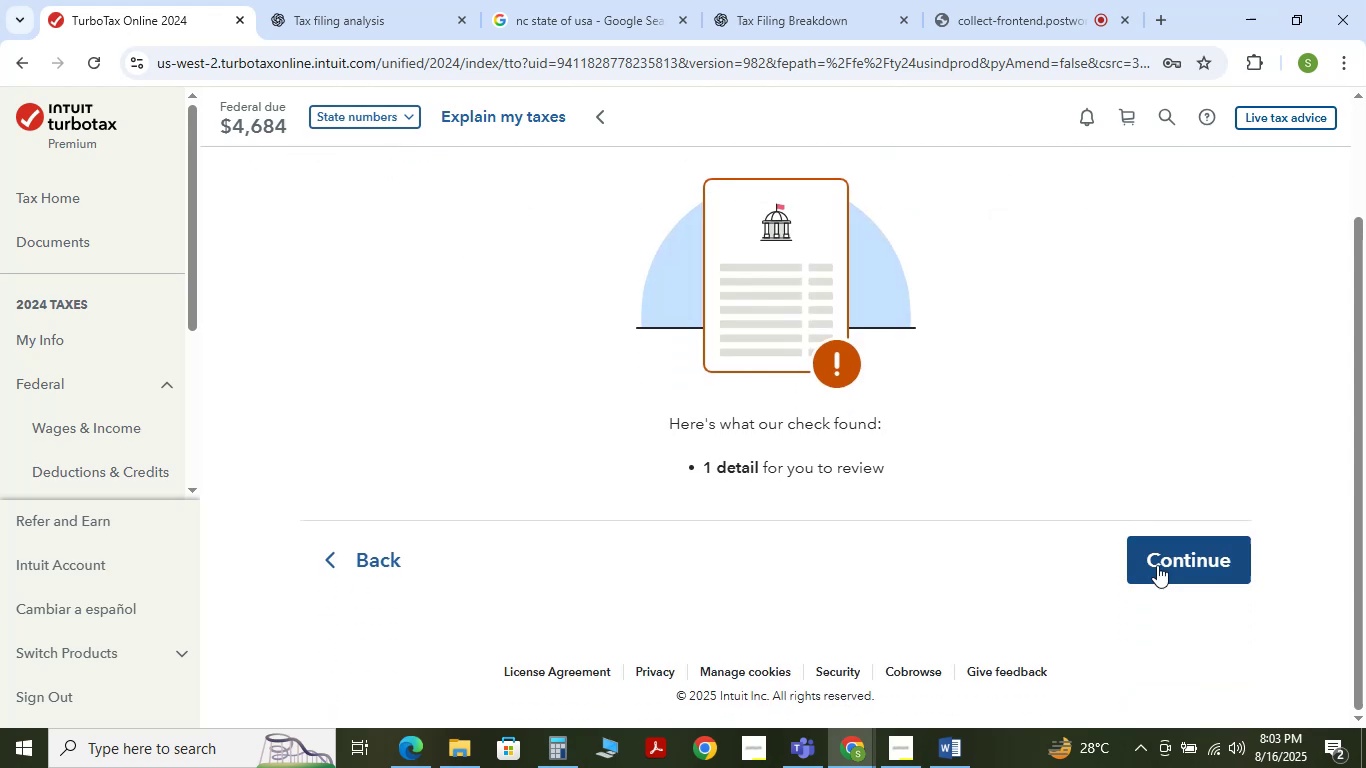 
left_click([1172, 568])
 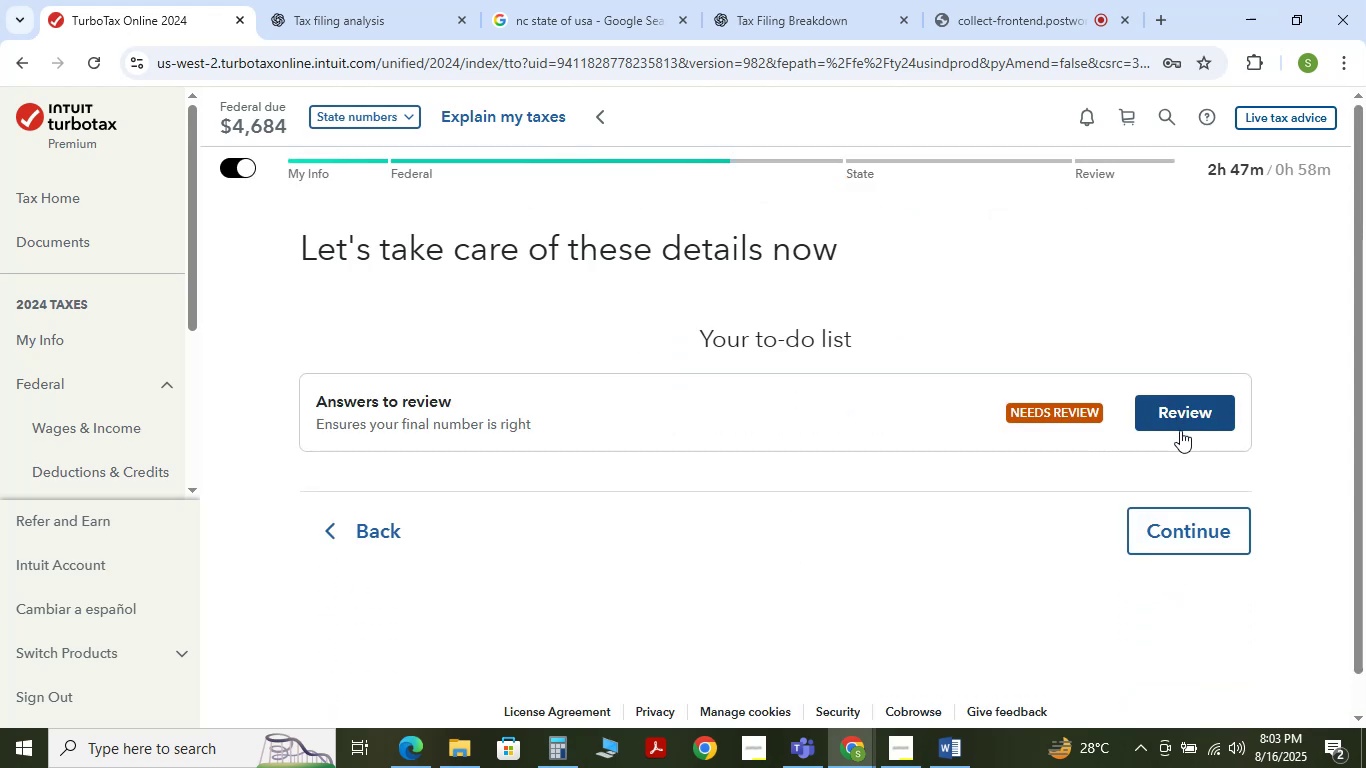 
left_click([1171, 407])
 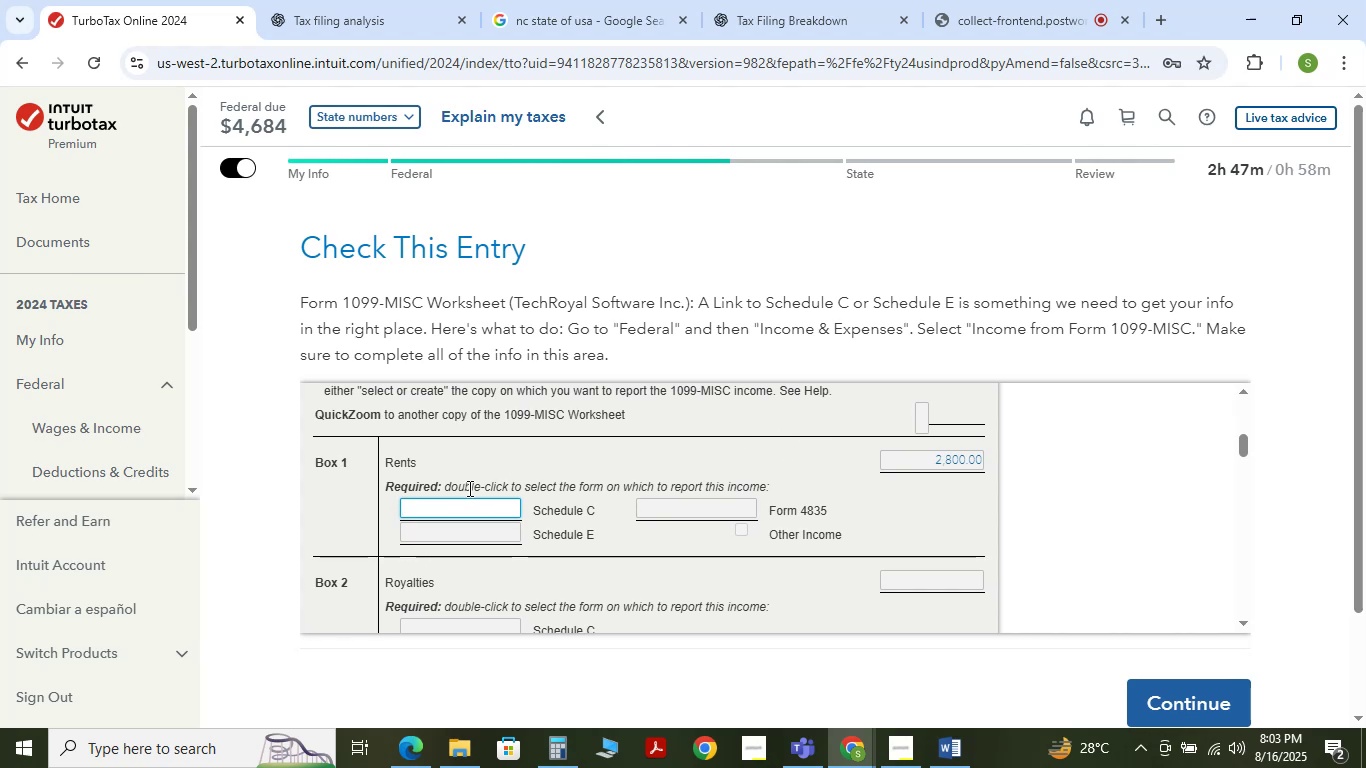 
wait(5.12)
 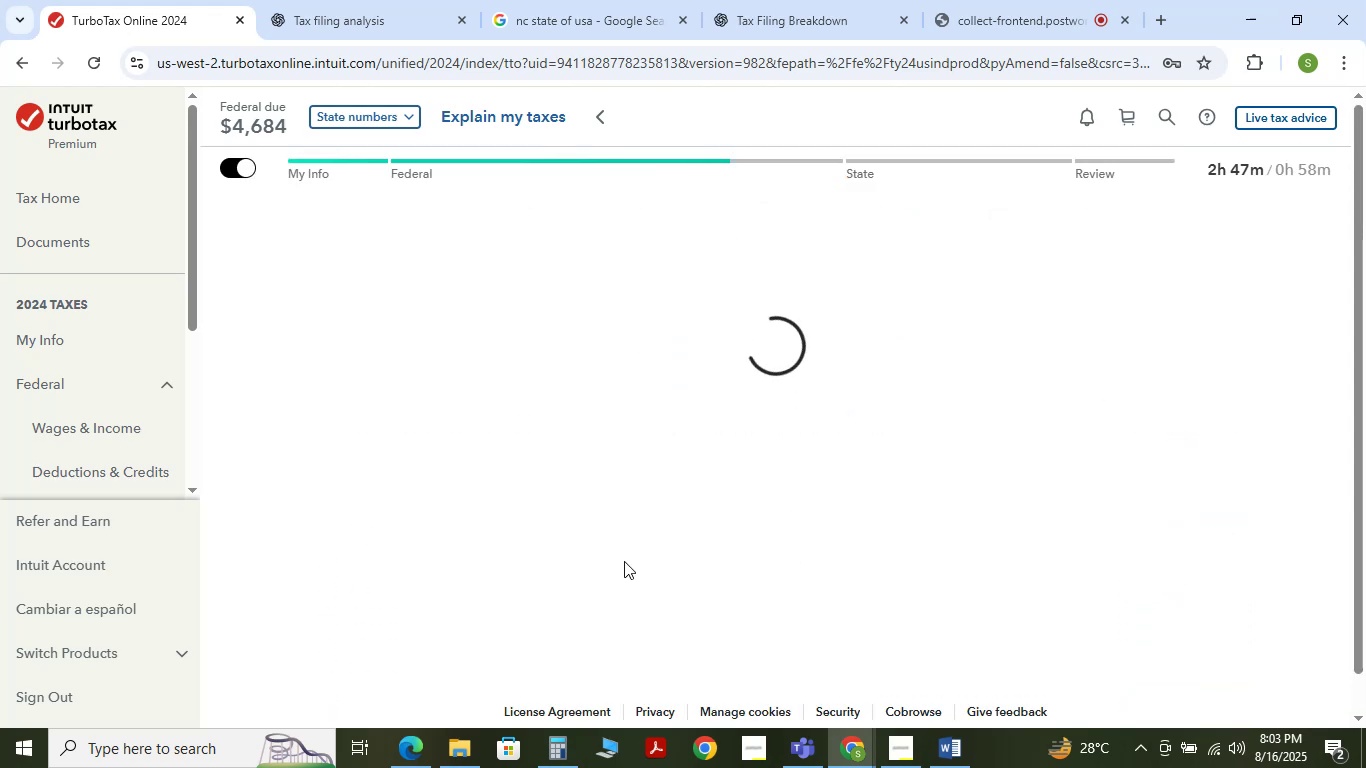 
left_click_drag(start_coordinate=[479, 503], to_coordinate=[486, 502])
 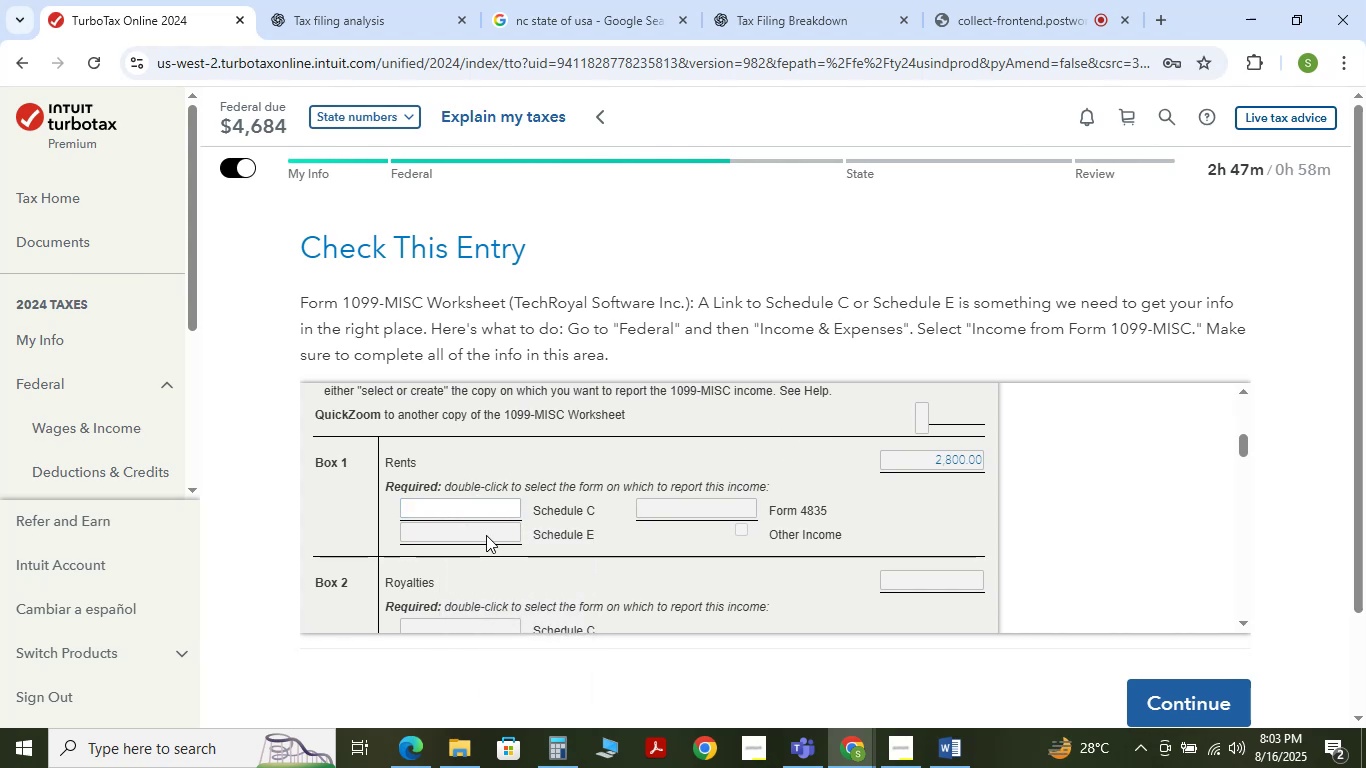 
triple_click([488, 534])
 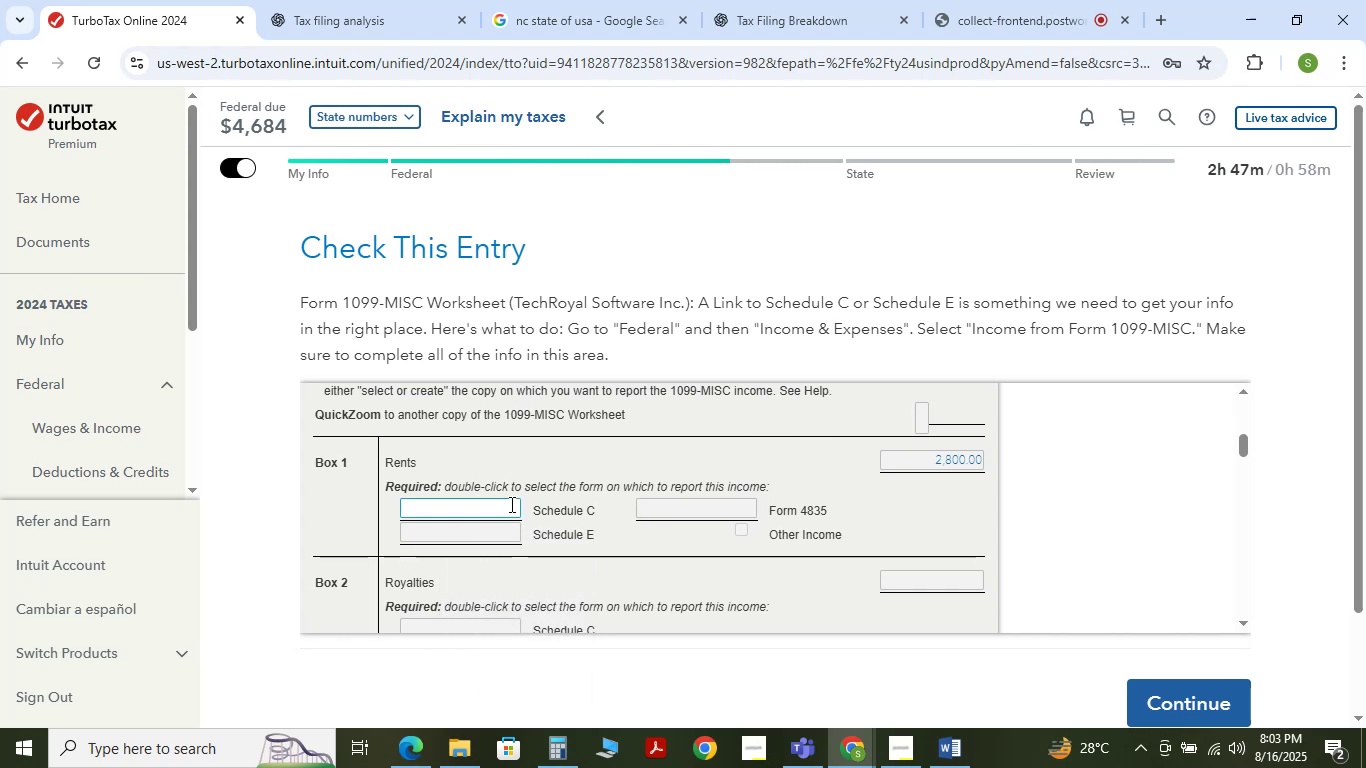 
left_click_drag(start_coordinate=[496, 503], to_coordinate=[491, 508])
 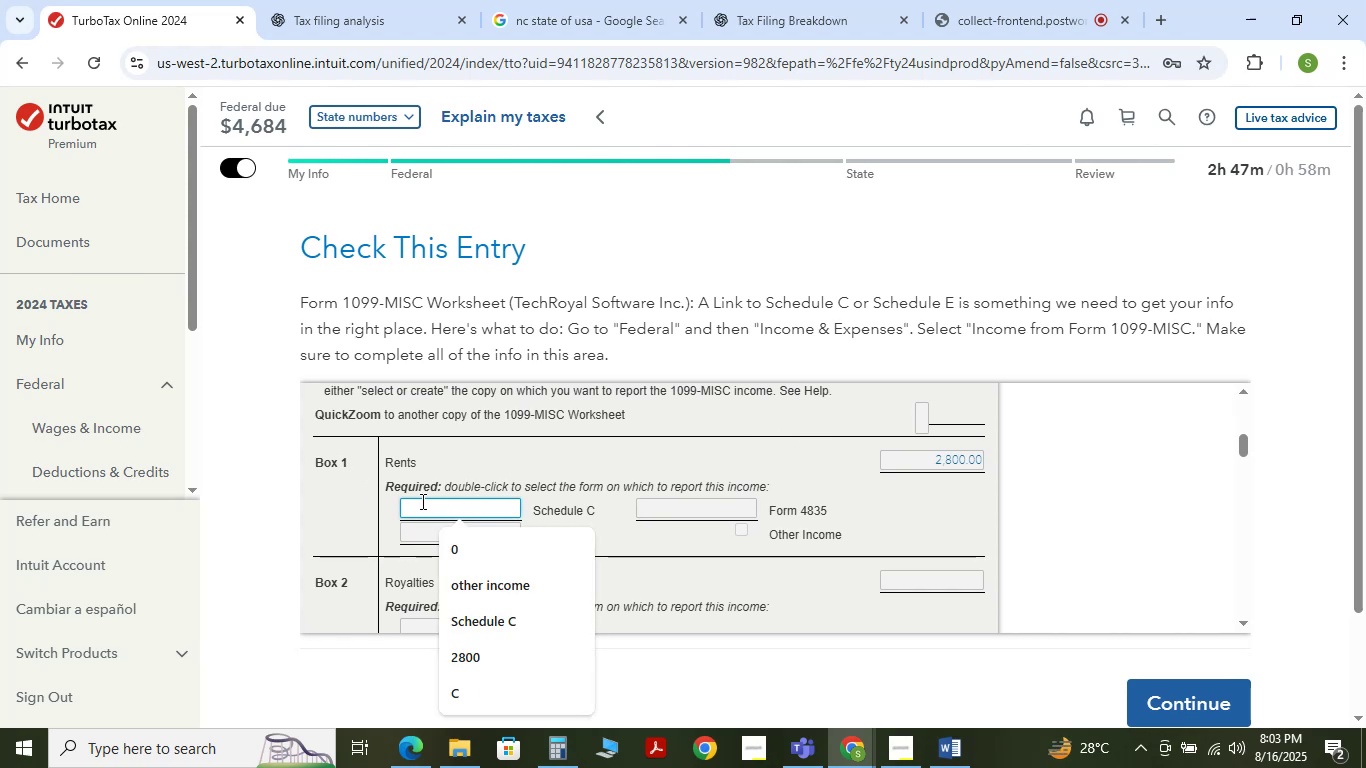 
left_click([627, 510])
 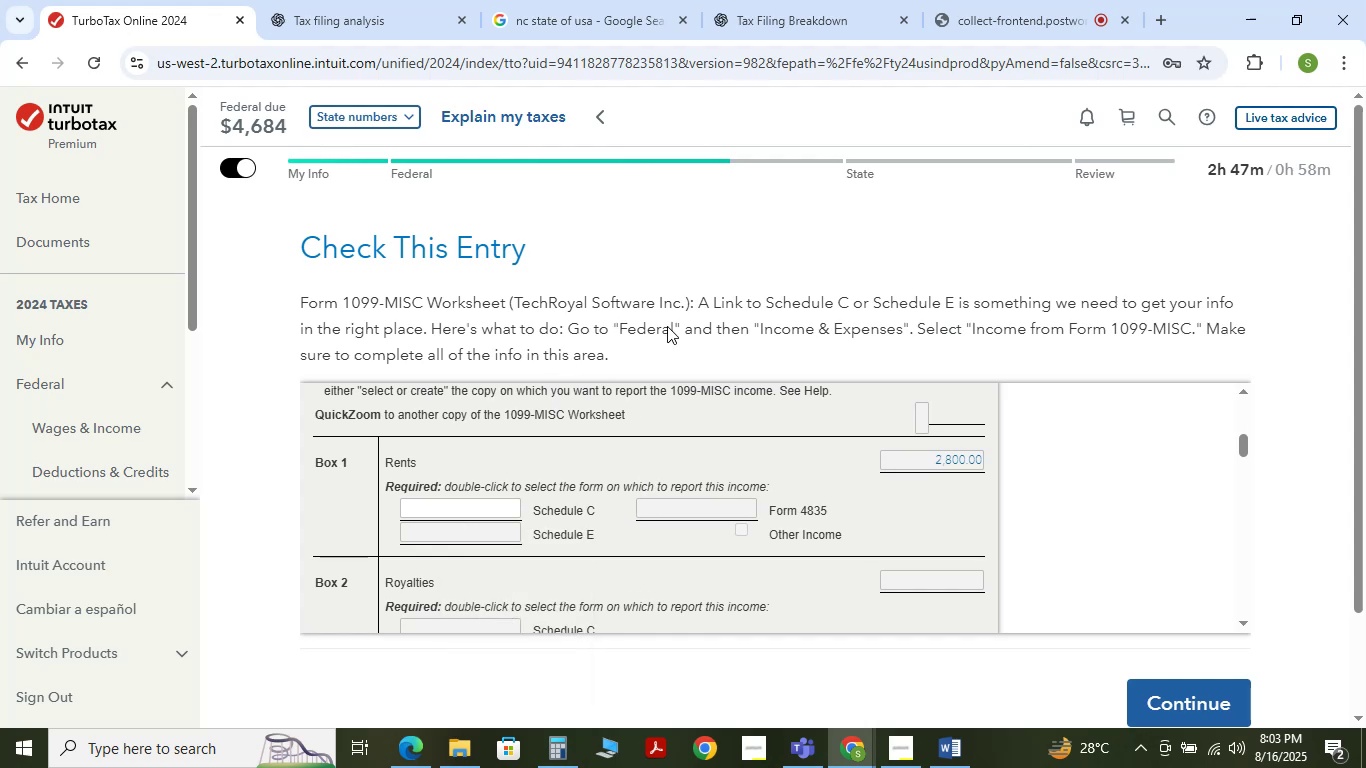 
left_click_drag(start_coordinate=[745, 334], to_coordinate=[774, 336])
 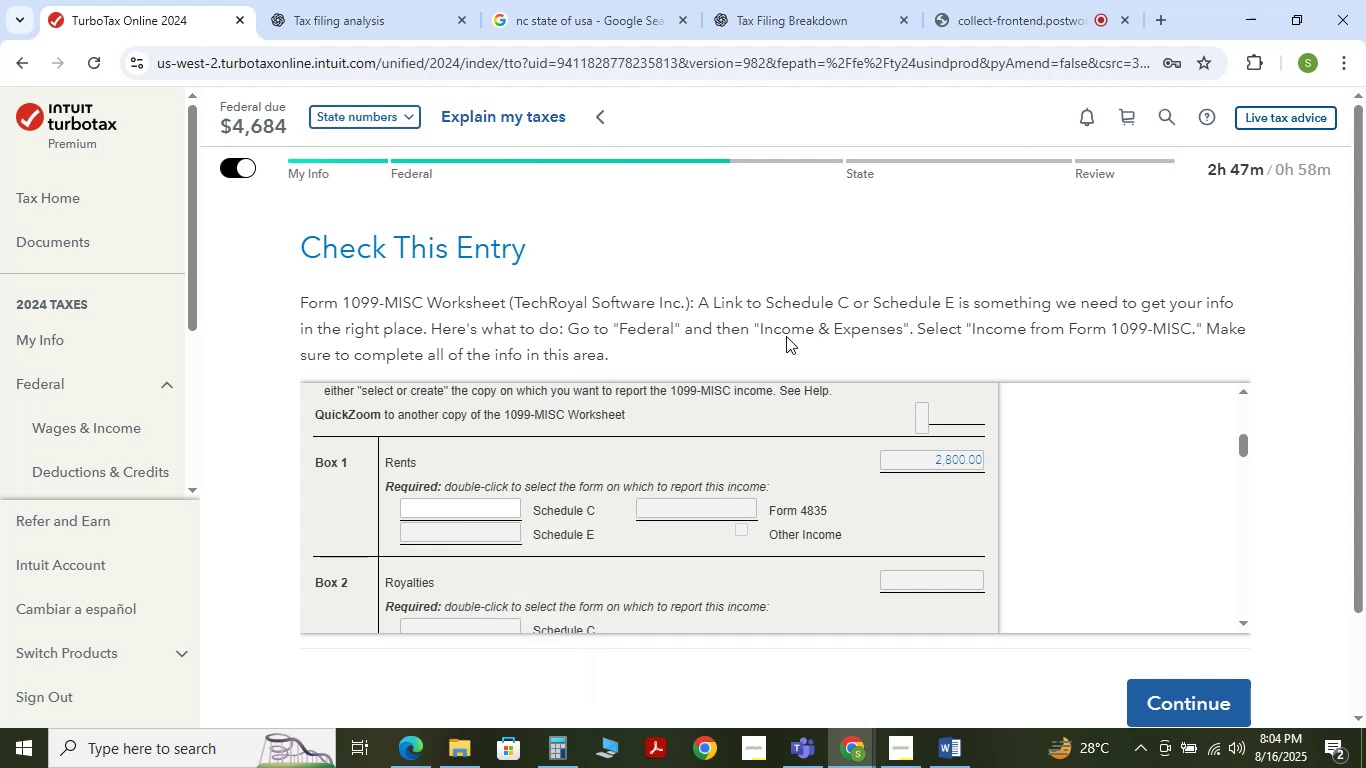 
left_click_drag(start_coordinate=[806, 337], to_coordinate=[831, 337])
 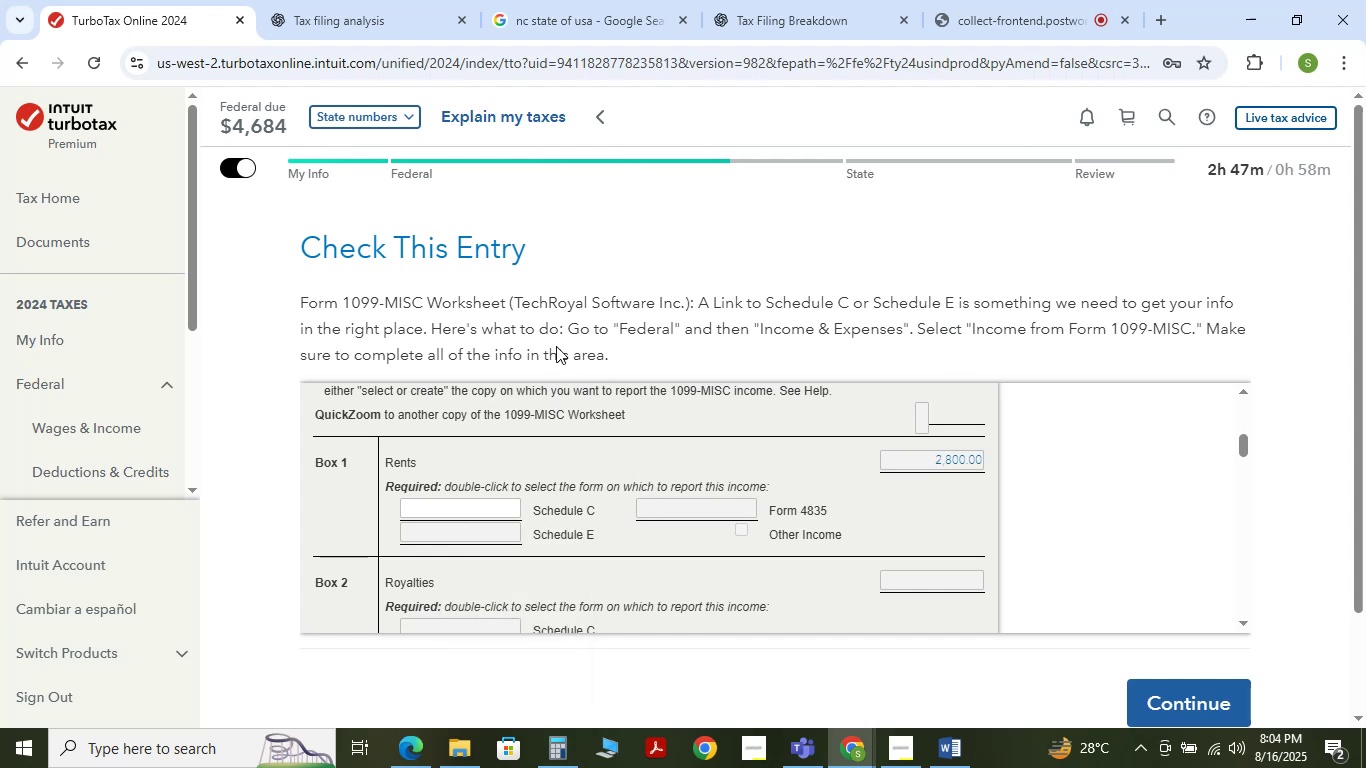 
wait(8.1)
 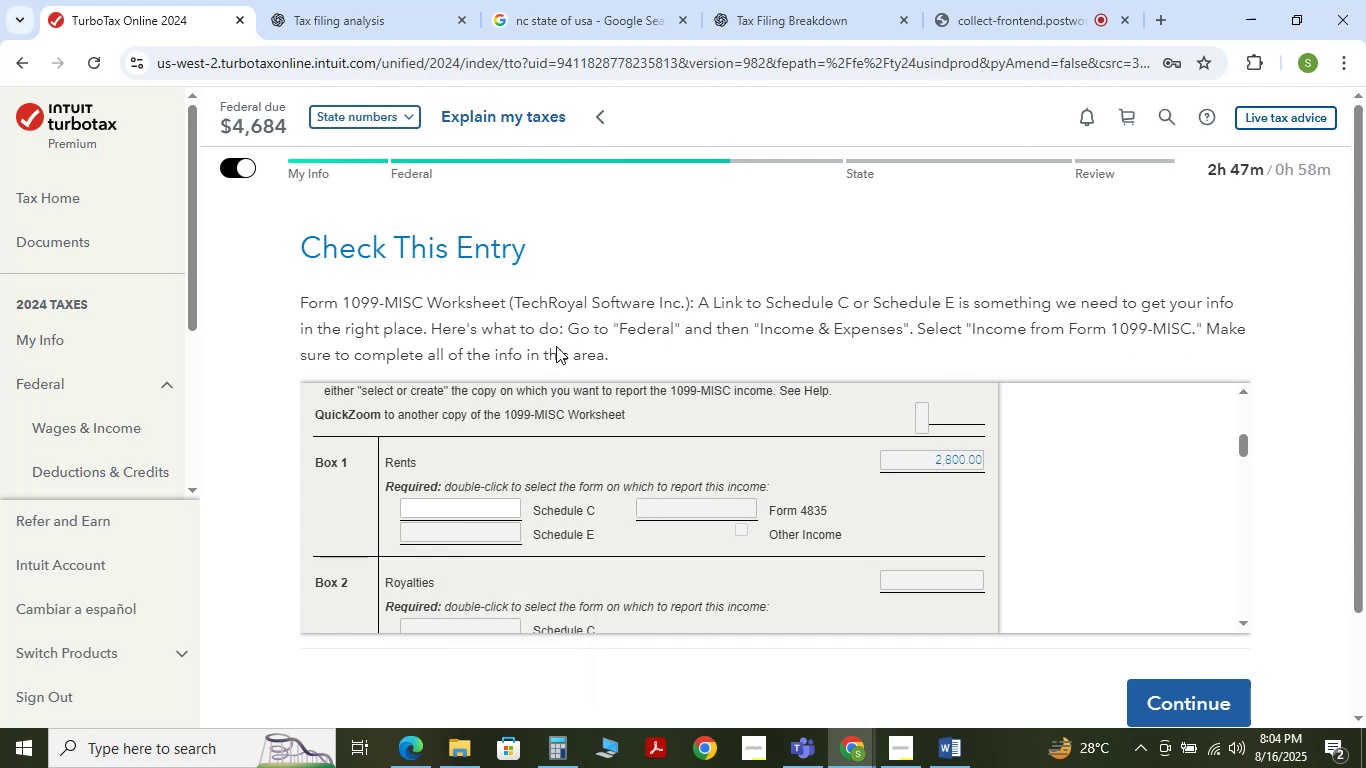 
left_click([158, 393])
 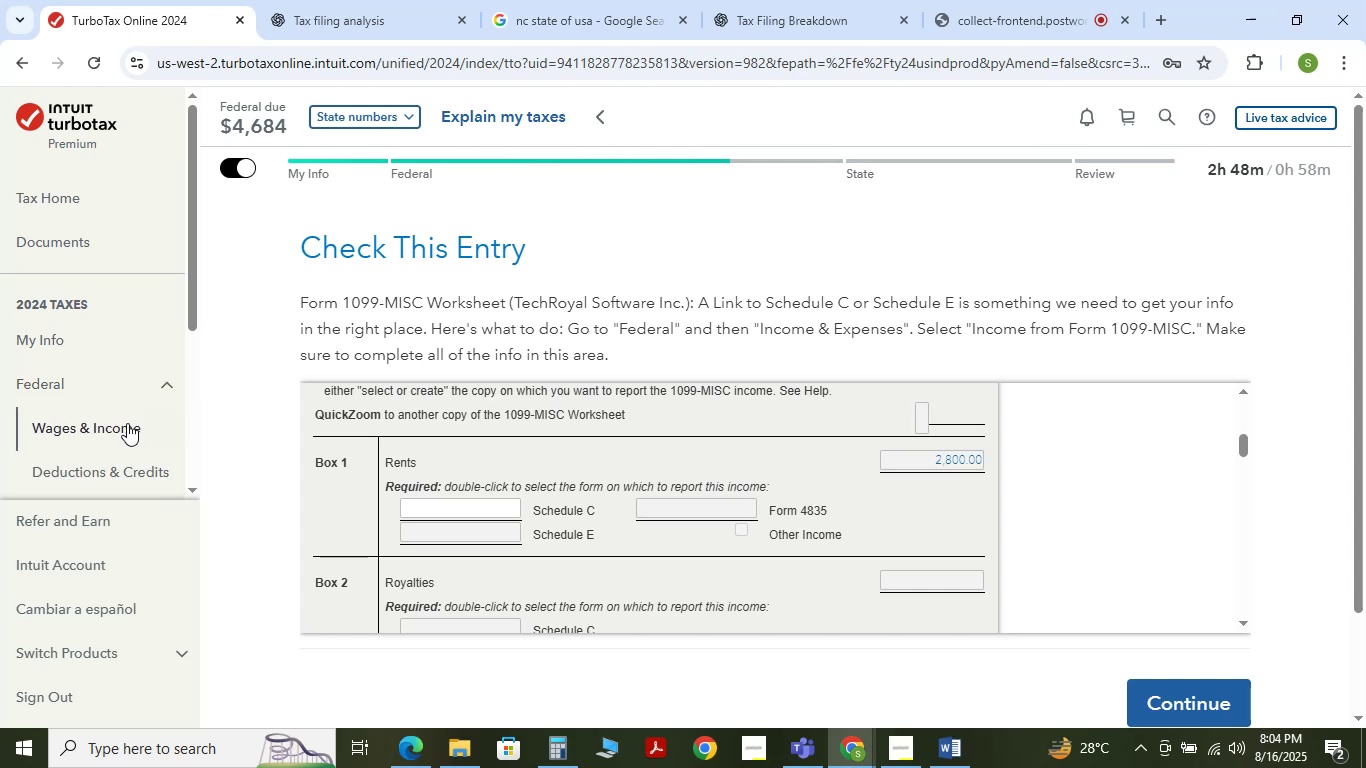 
left_click([125, 424])
 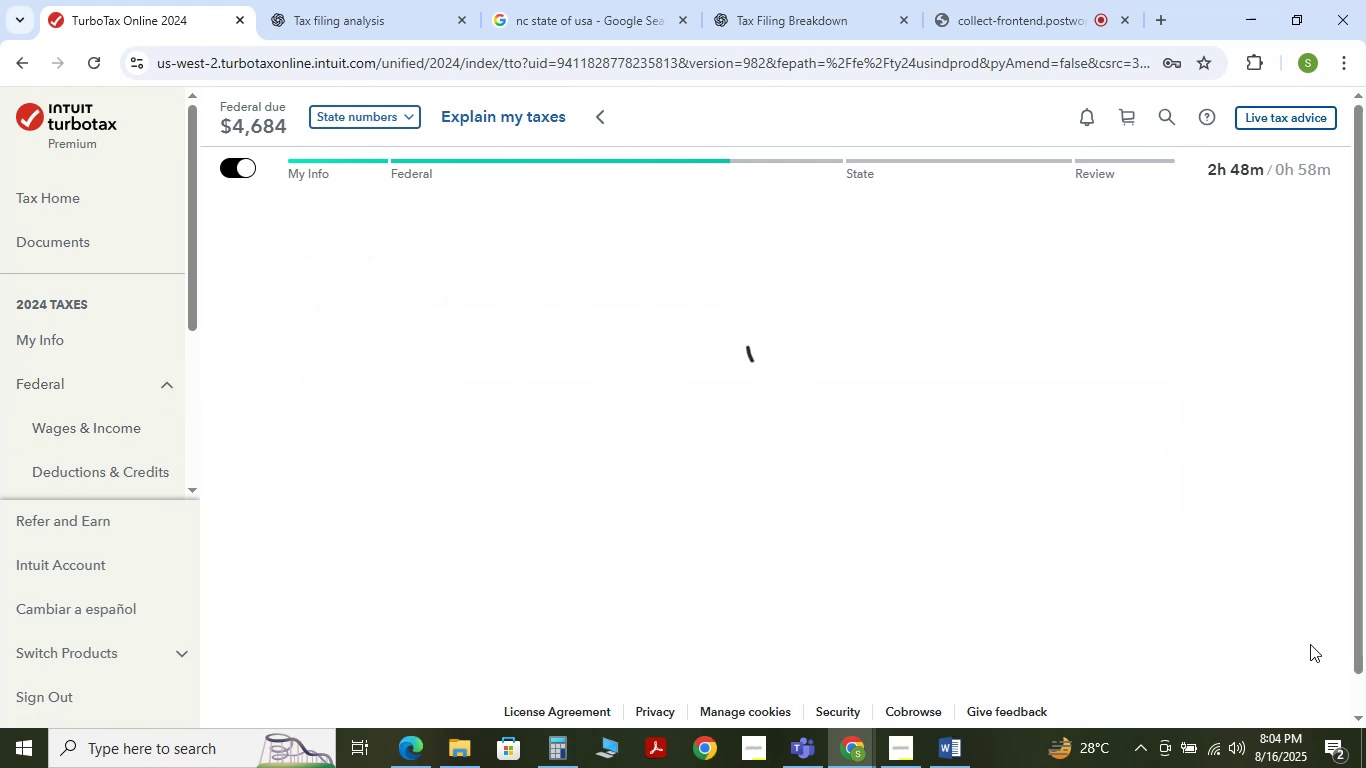 
mouse_move([1047, 495])
 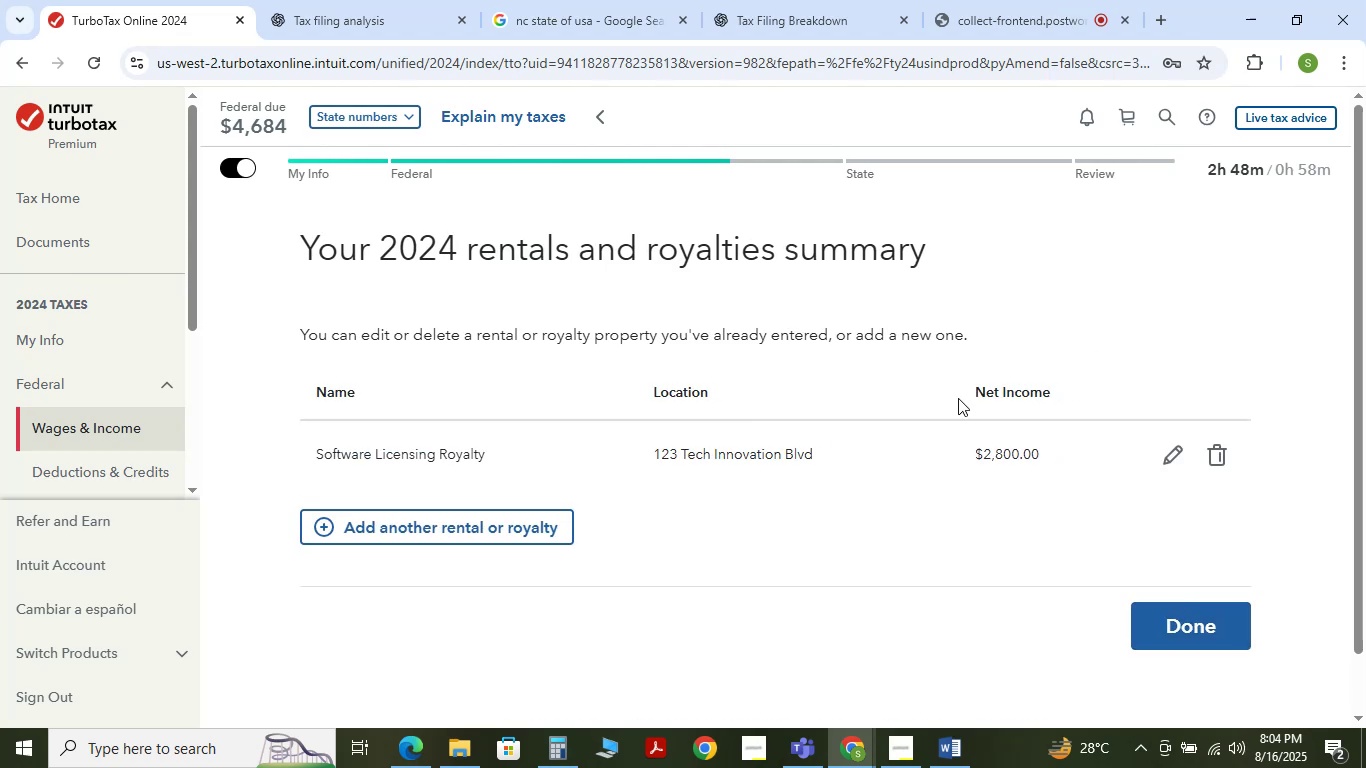 
wait(5.55)
 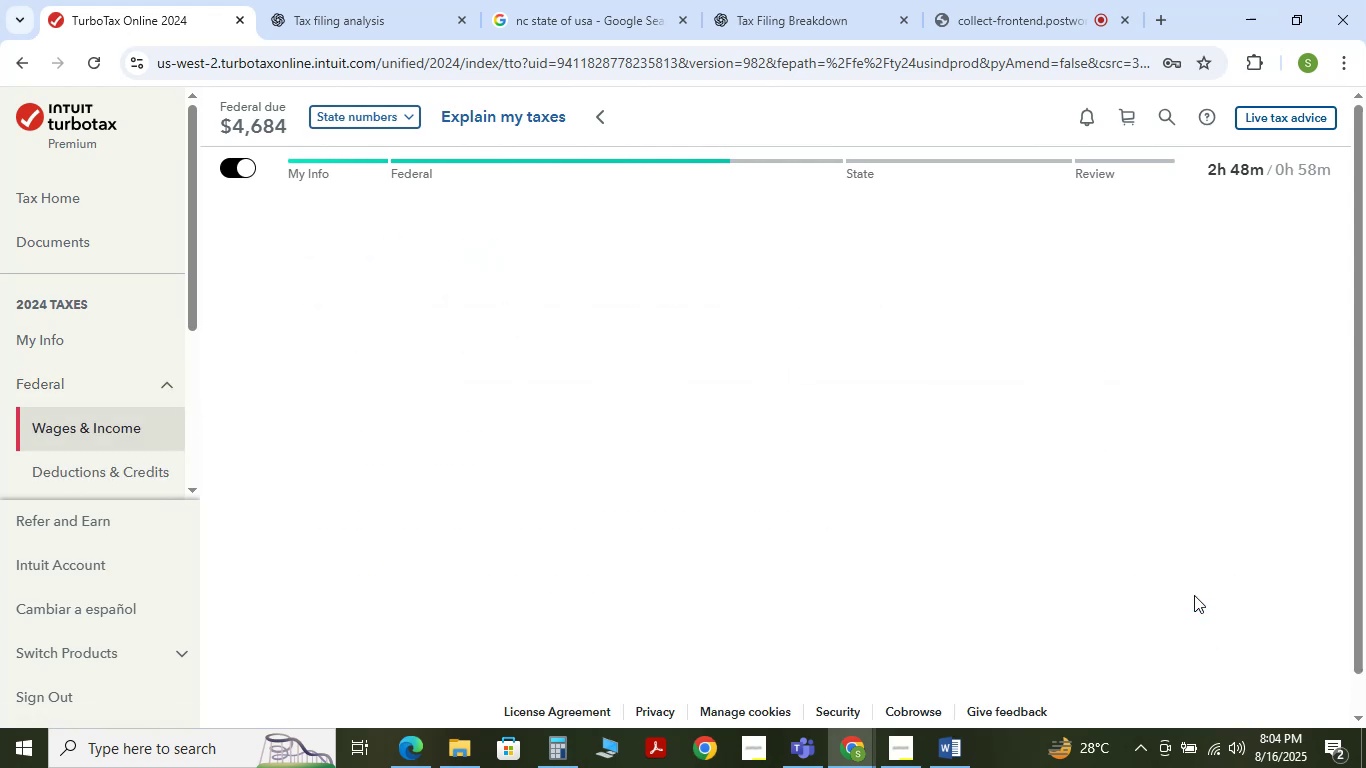 
left_click([1192, 455])
 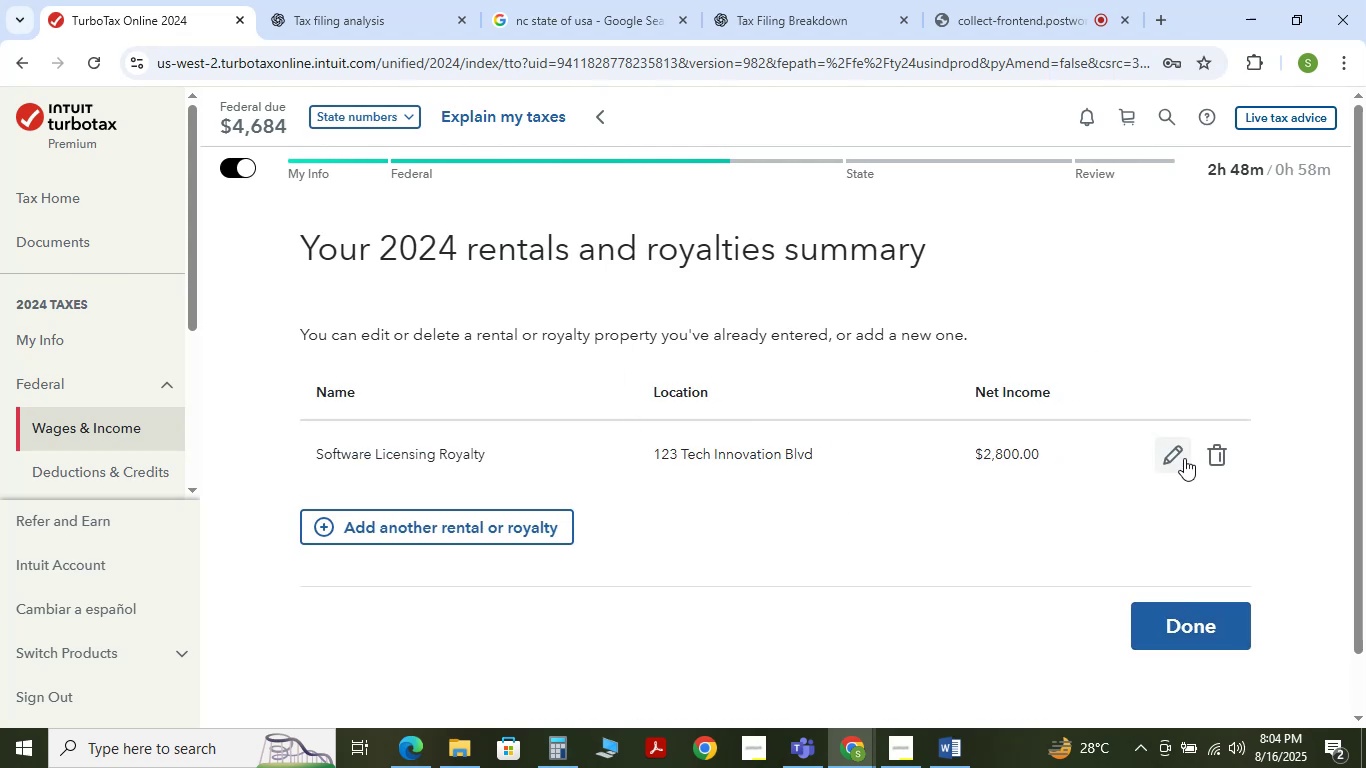 
left_click([1179, 462])
 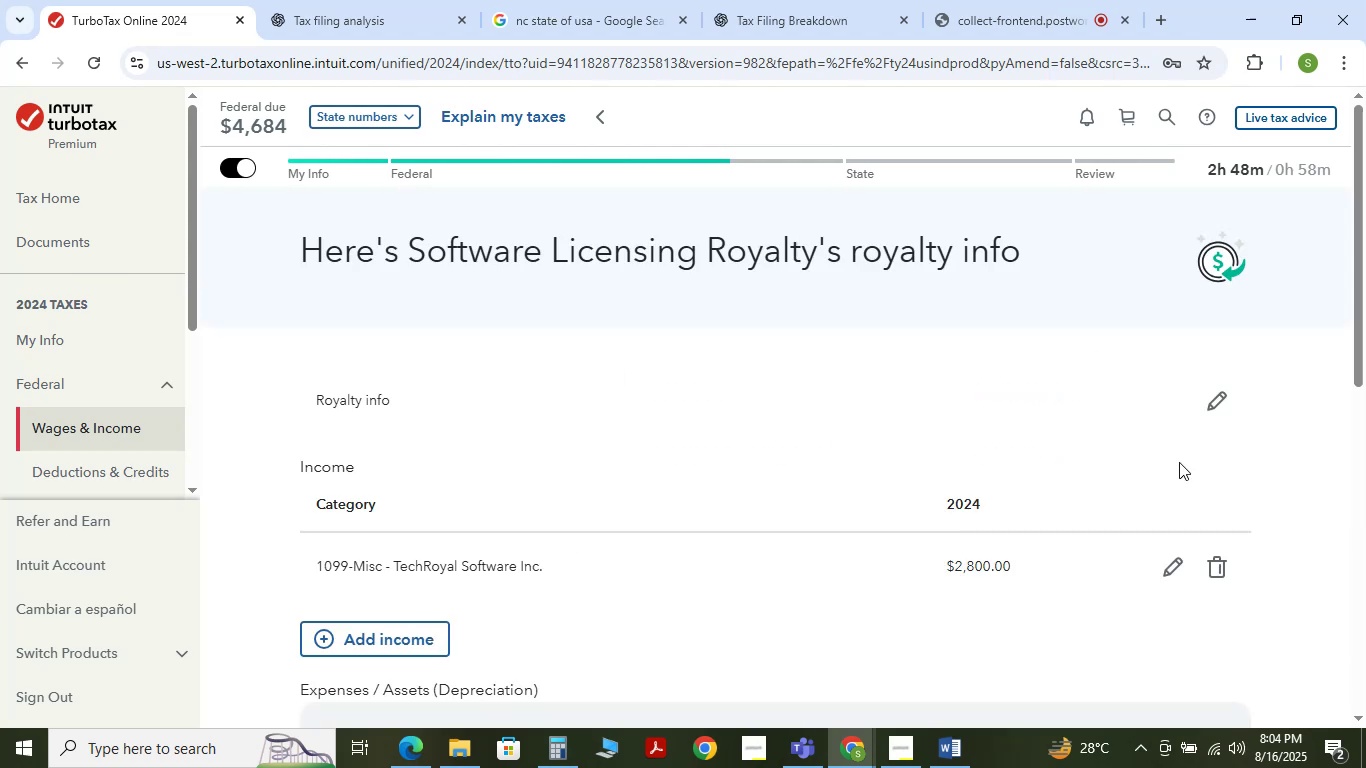 
scroll: coordinate [964, 357], scroll_direction: down, amount: 6.0
 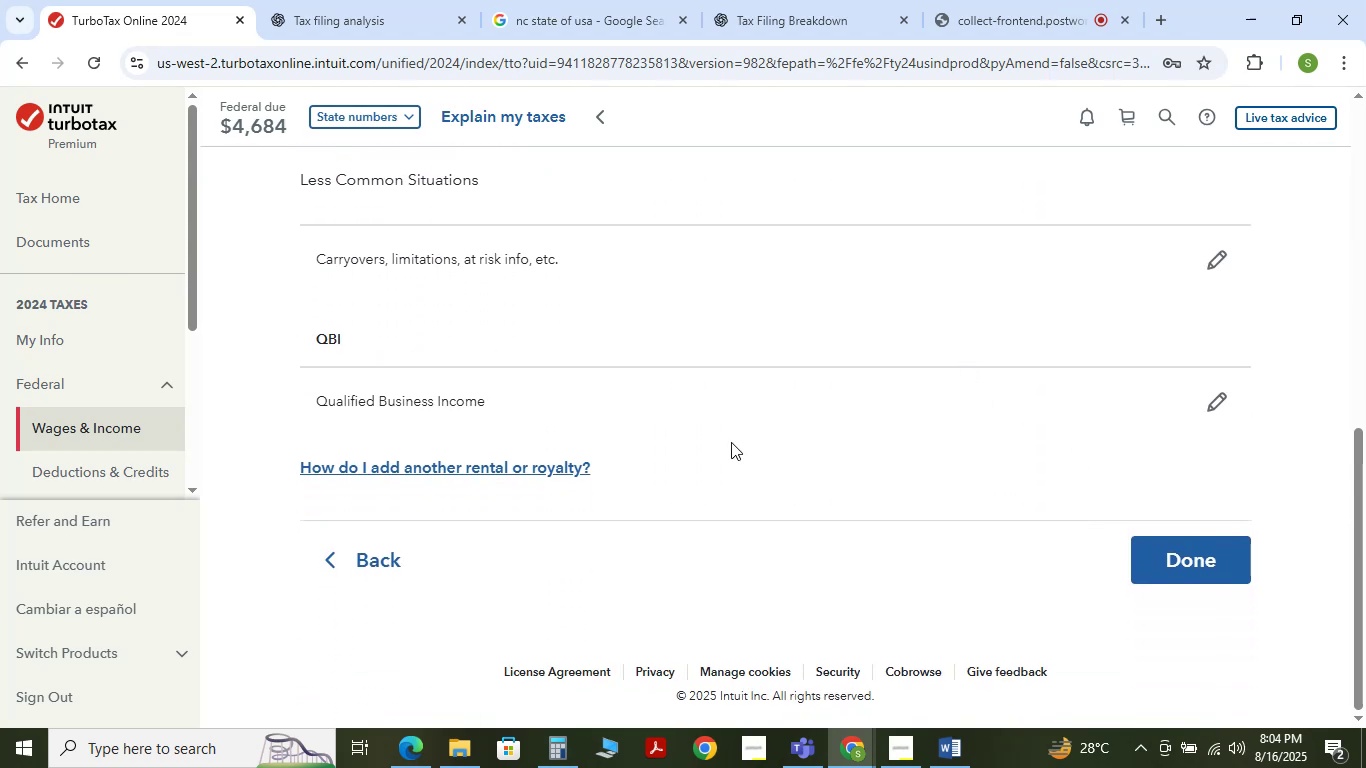 
scroll: coordinate [1078, 367], scroll_direction: up, amount: 5.0
 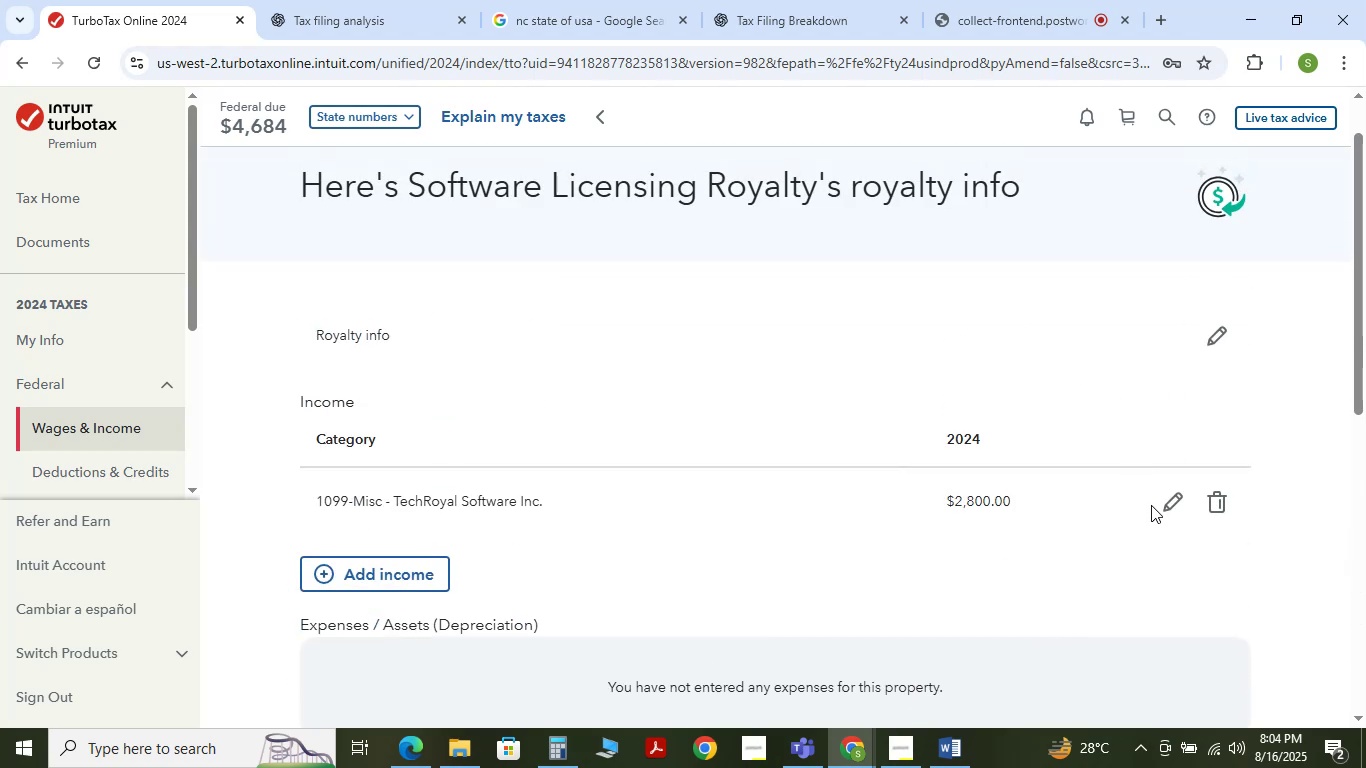 
left_click([1158, 505])
 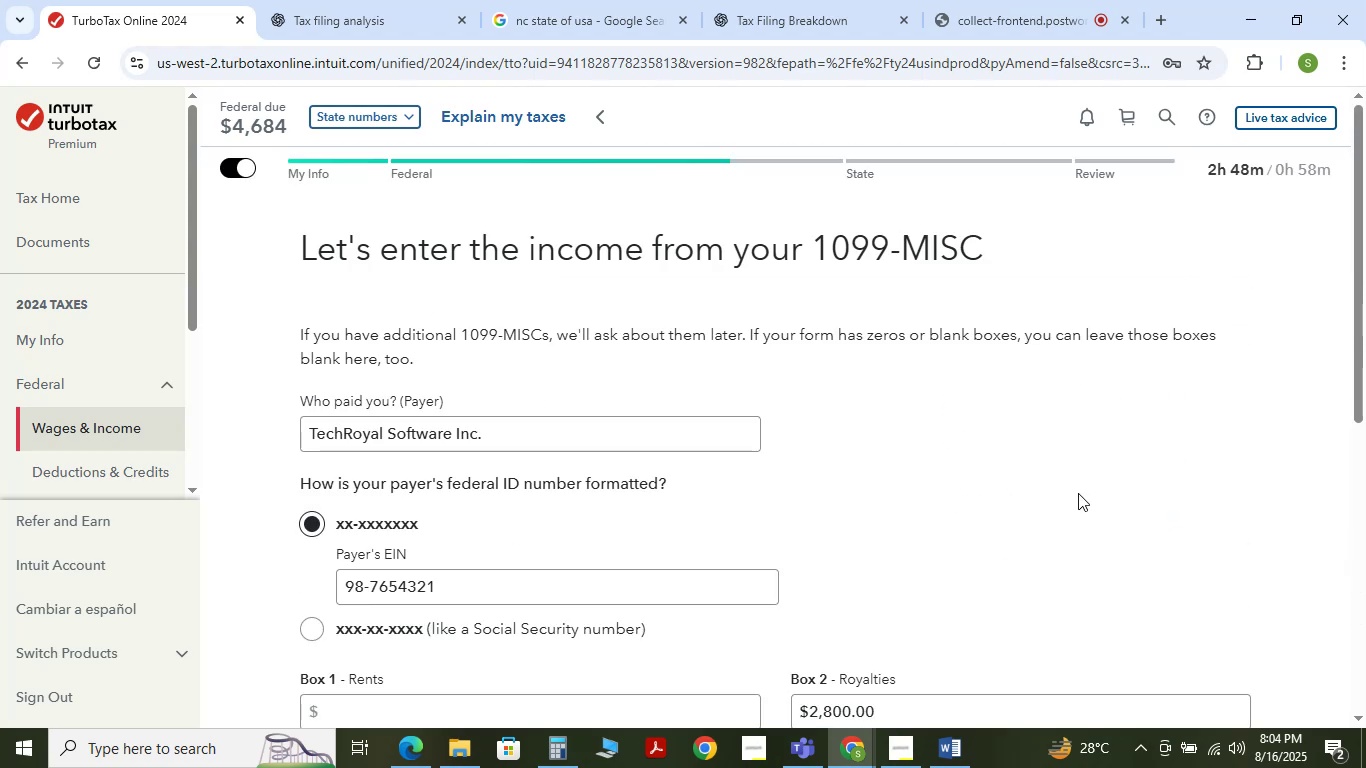 
scroll: coordinate [754, 425], scroll_direction: down, amount: 2.0
 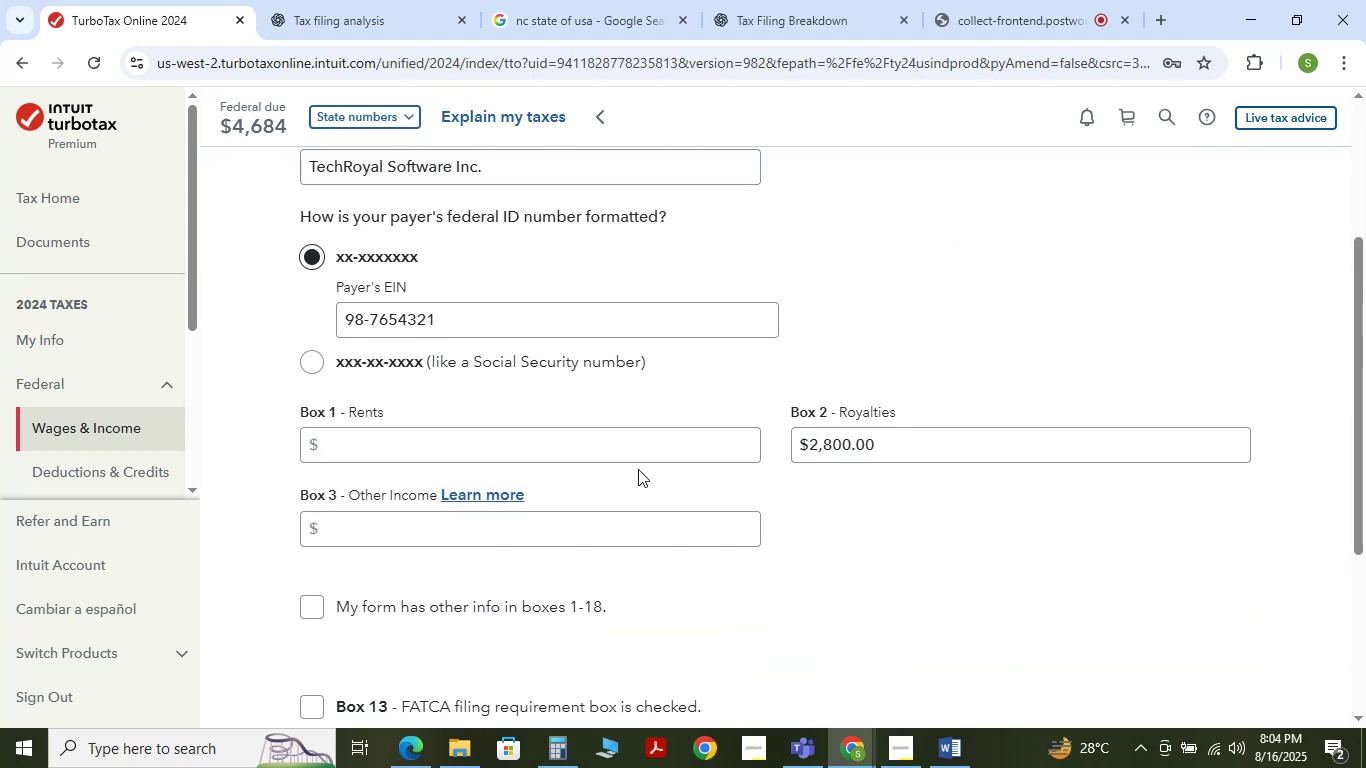 
left_click([635, 458])
 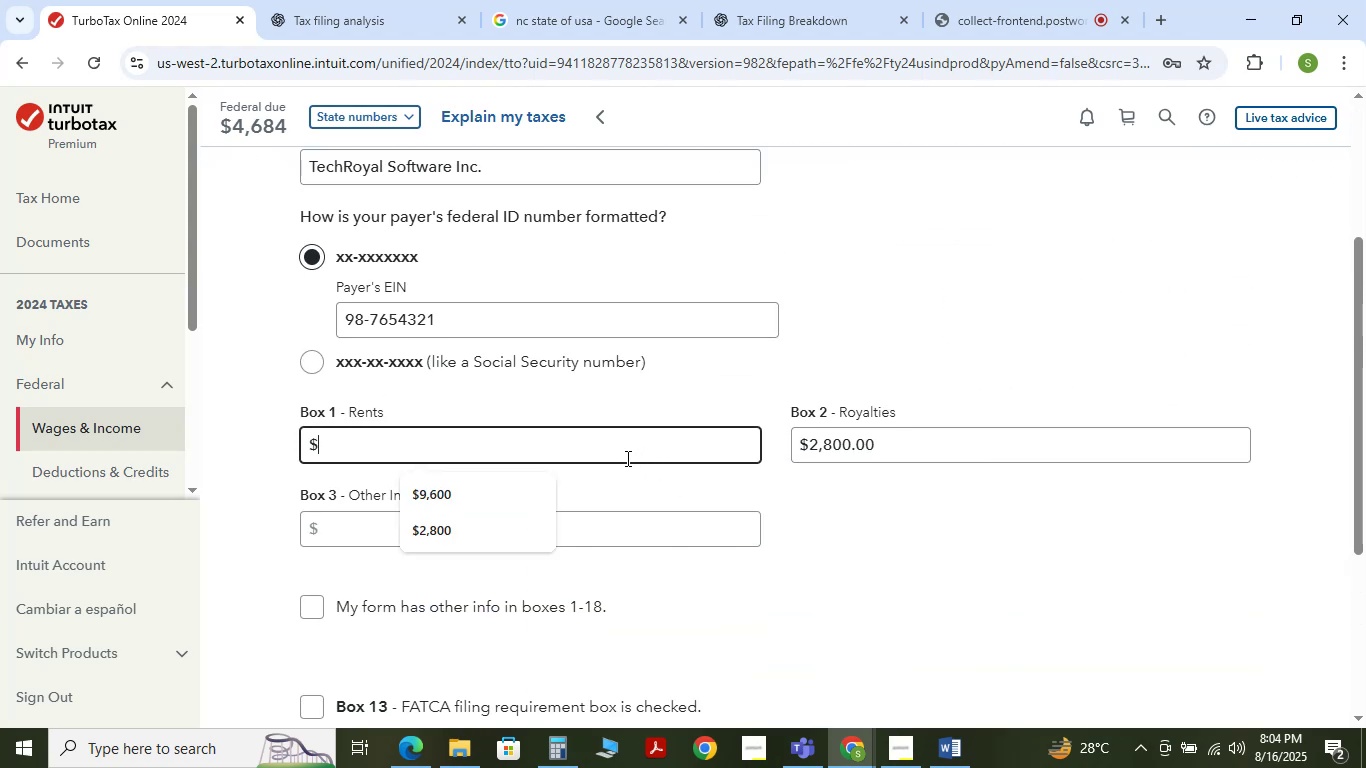 
left_click_drag(start_coordinate=[988, 445], to_coordinate=[625, 447])
 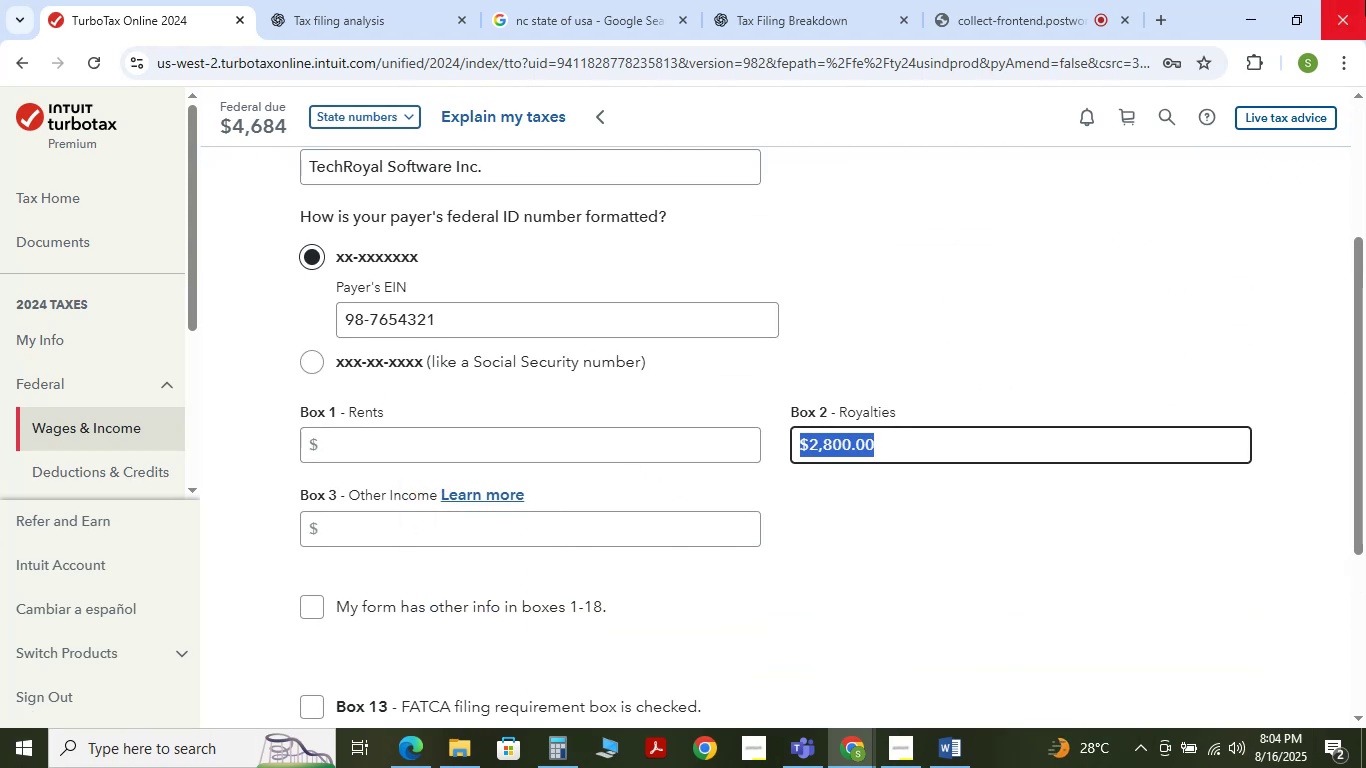 
left_click([937, 230])
 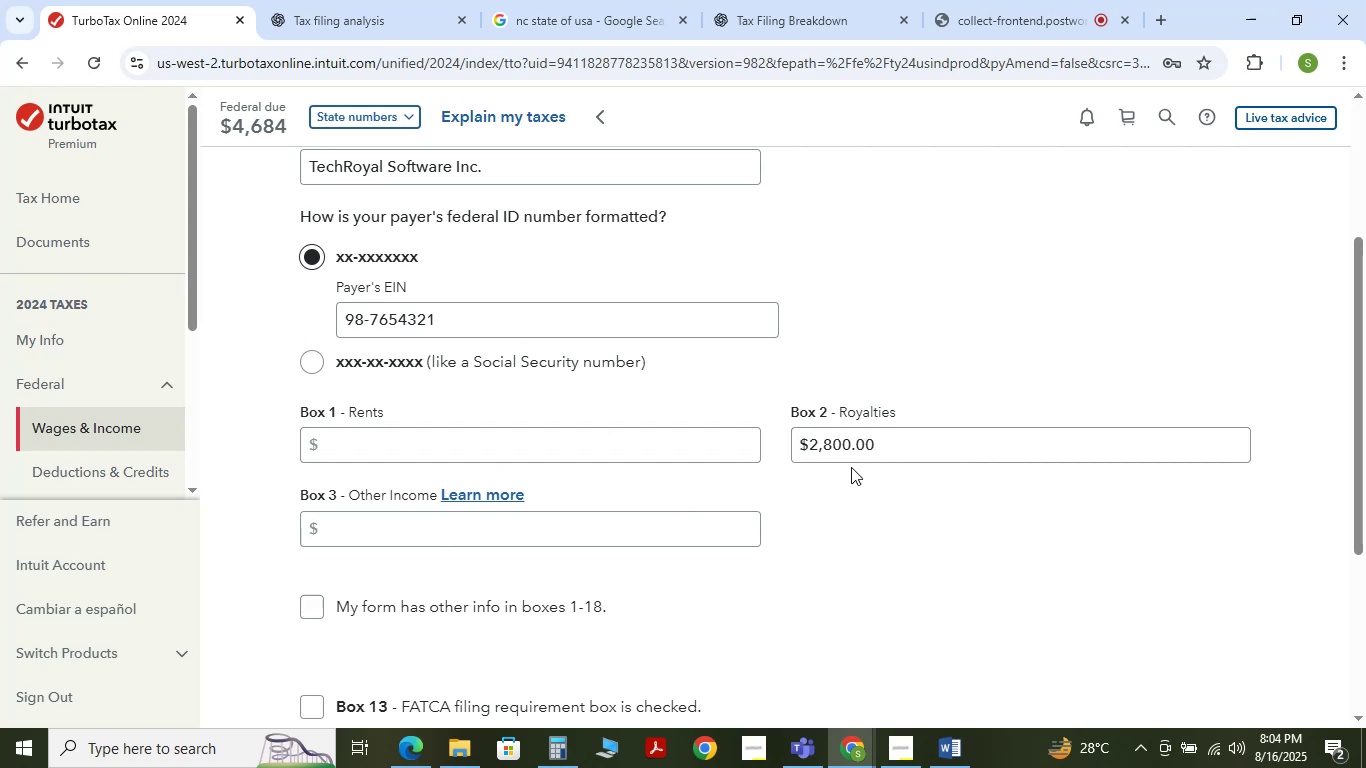 
wait(6.2)
 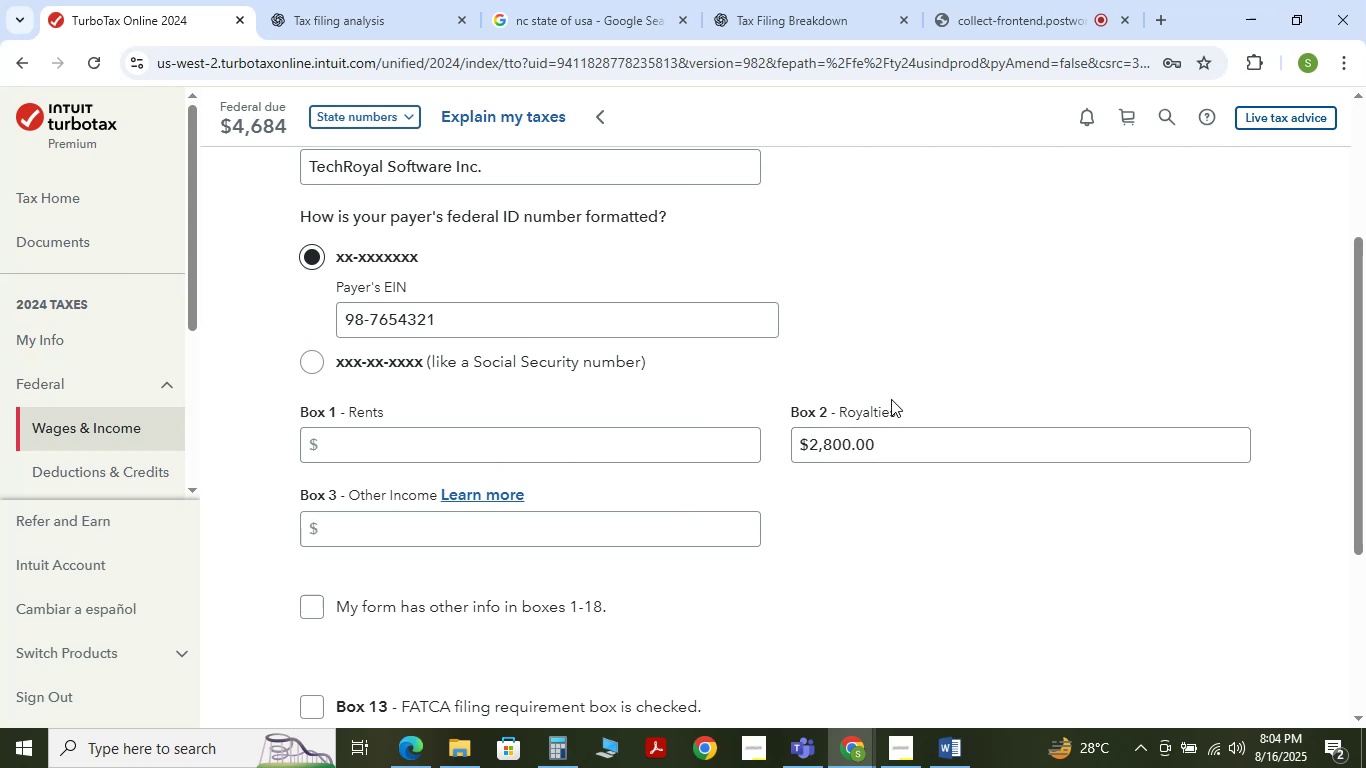 
left_click_drag(start_coordinate=[895, 448], to_coordinate=[779, 447])
 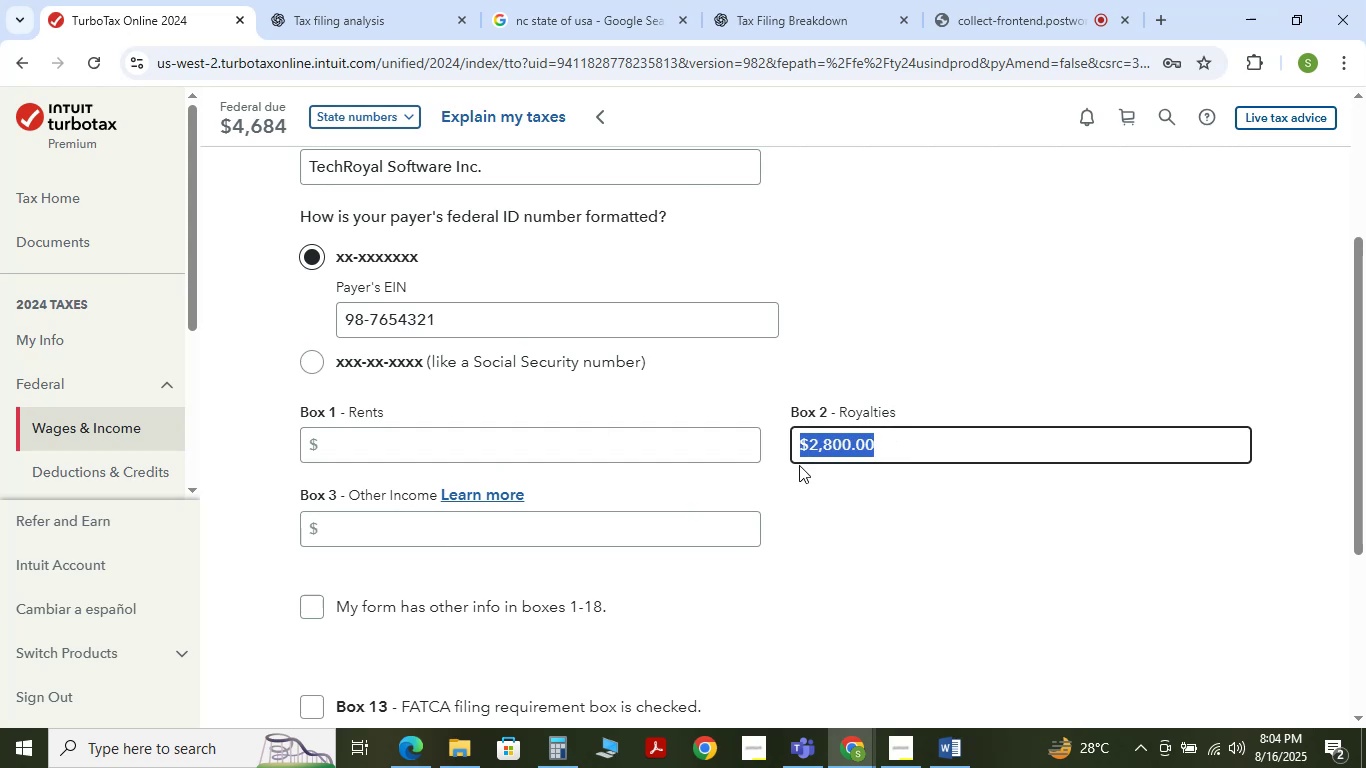 
scroll: coordinate [781, 373], scroll_direction: down, amount: 1.0
 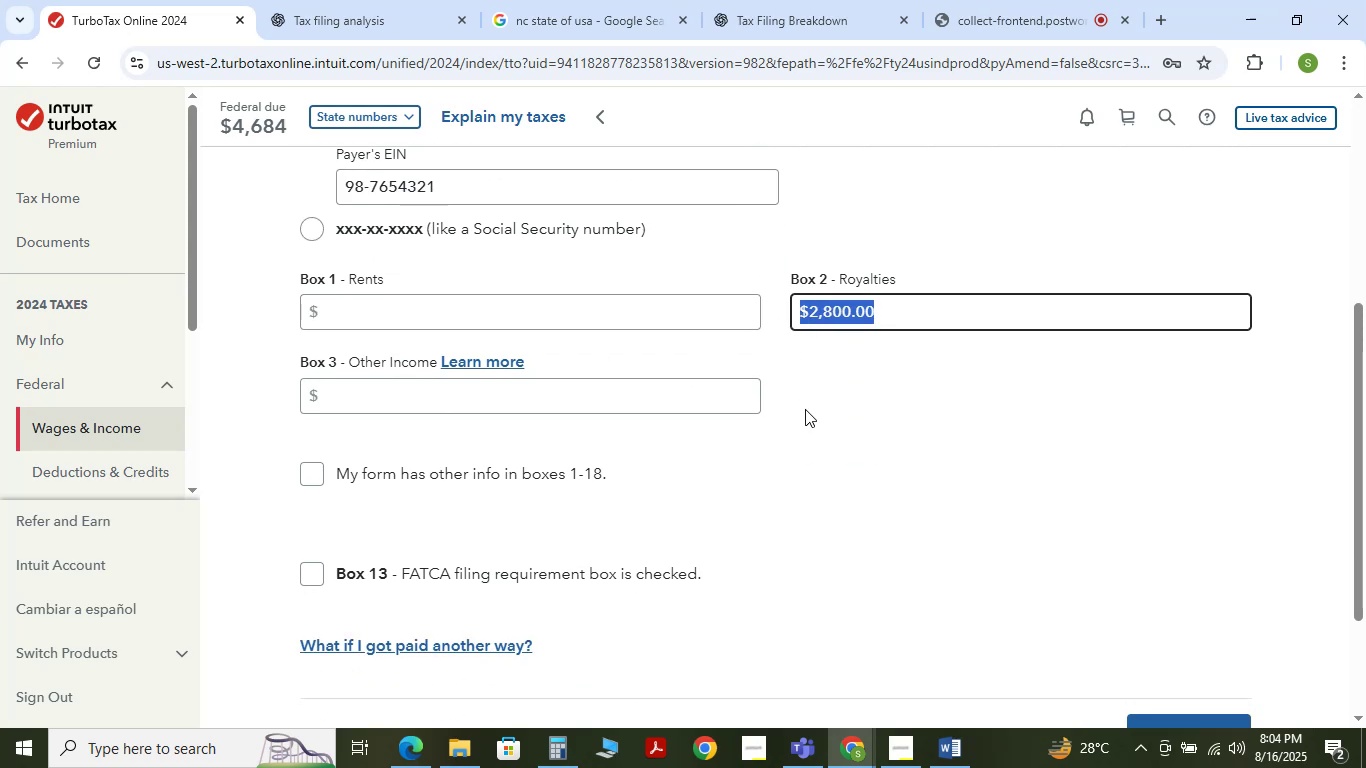 
left_click_drag(start_coordinate=[807, 411], to_coordinate=[807, 406])
 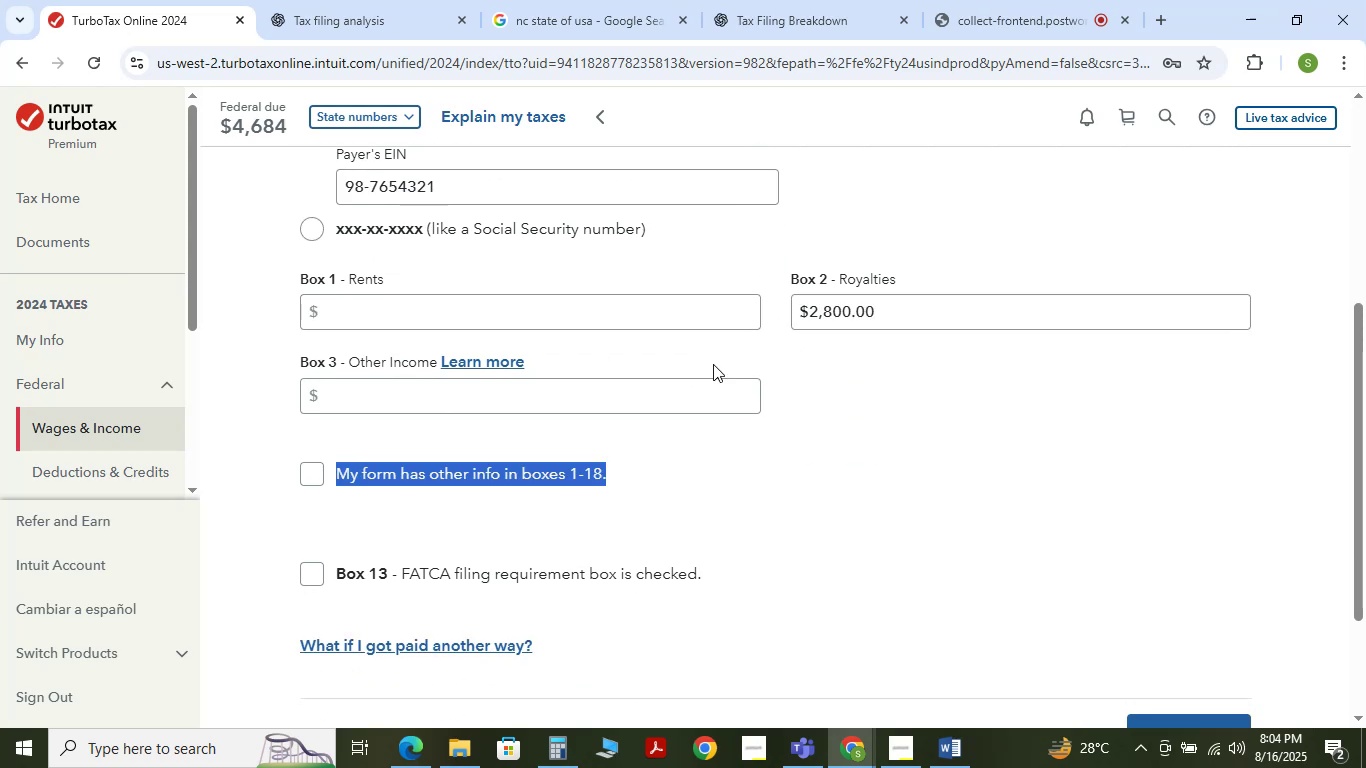 
left_click([708, 384])
 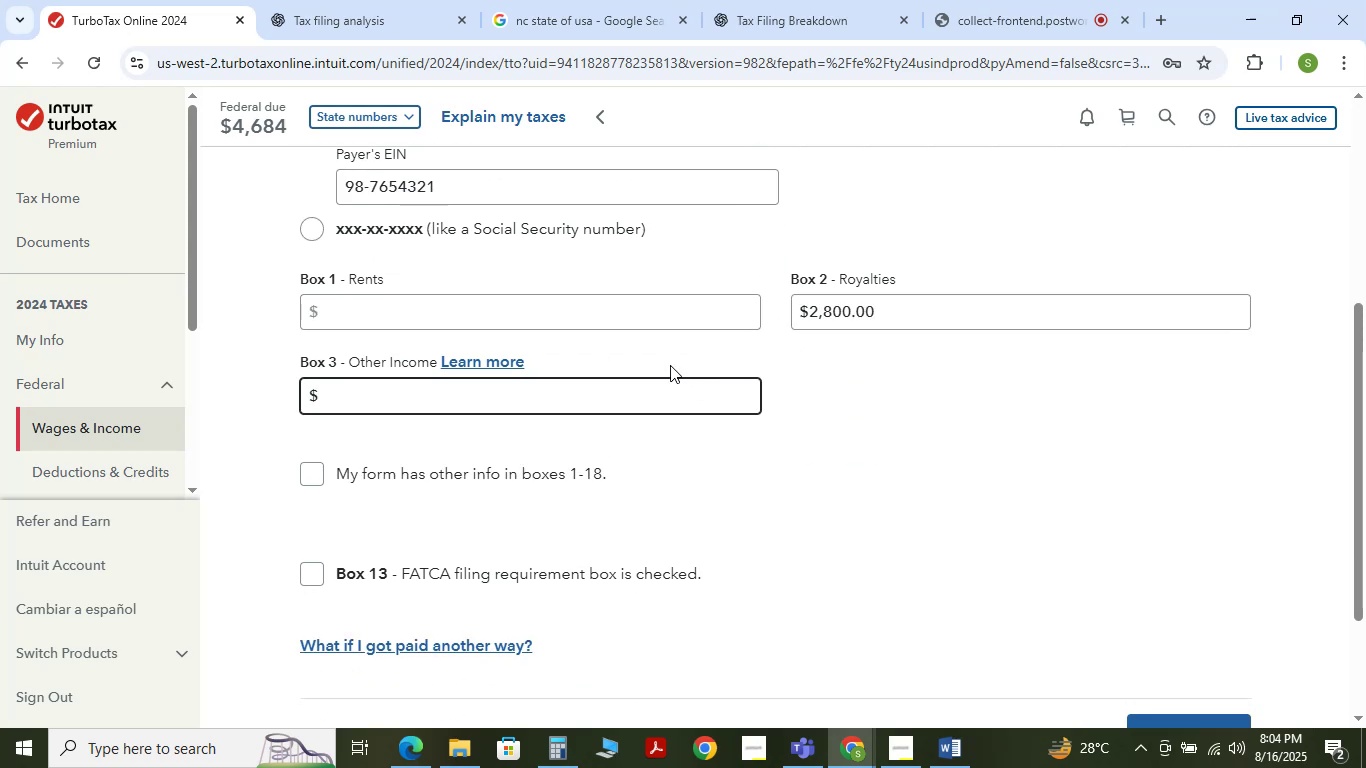 
left_click([649, 327])
 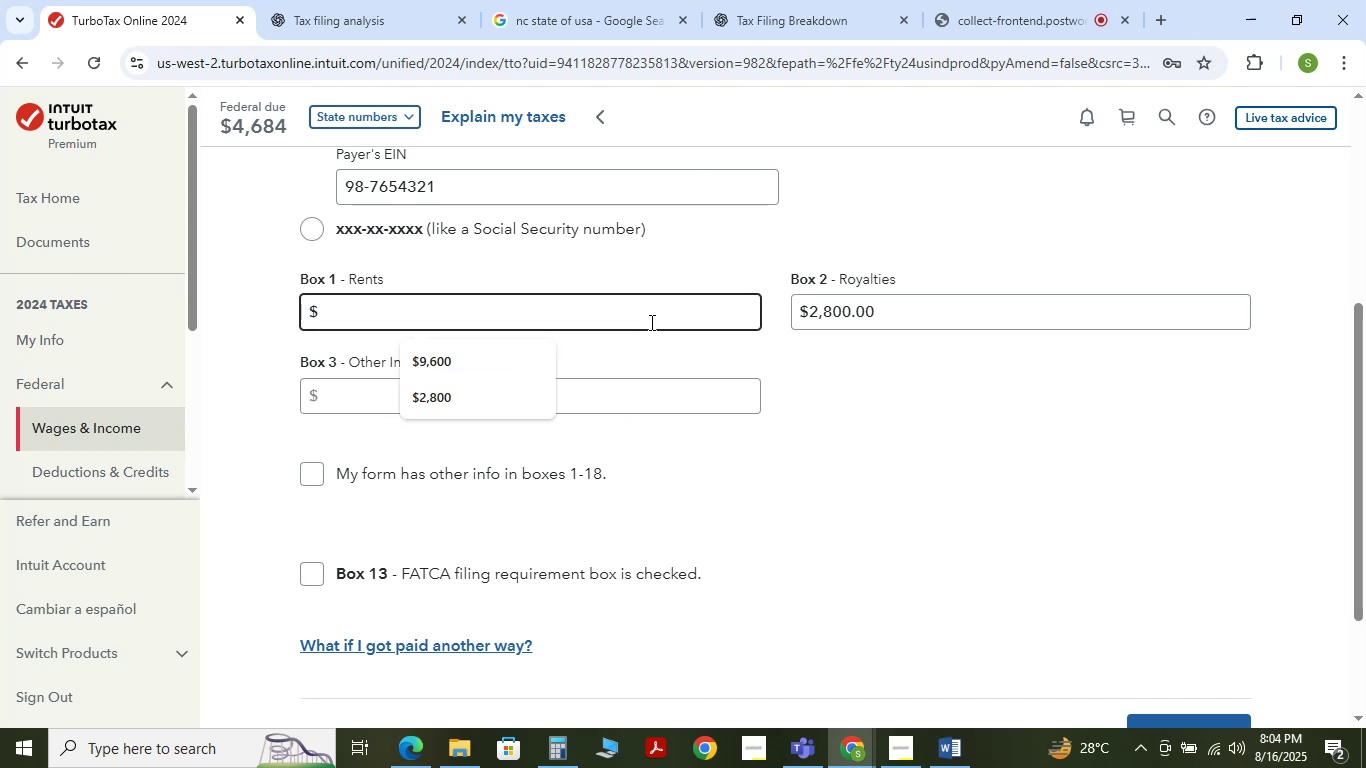 
key(Numpad0)
 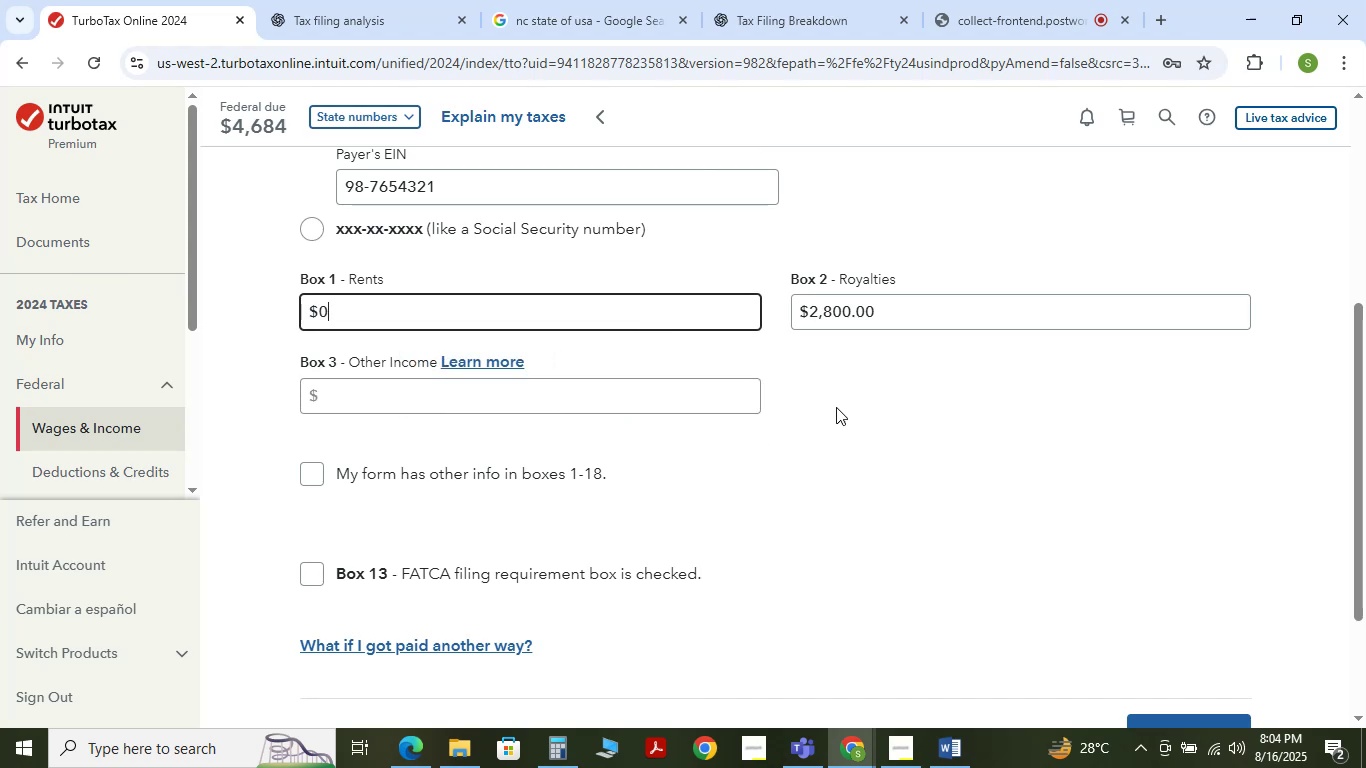 
scroll: coordinate [542, 550], scroll_direction: up, amount: 1.0
 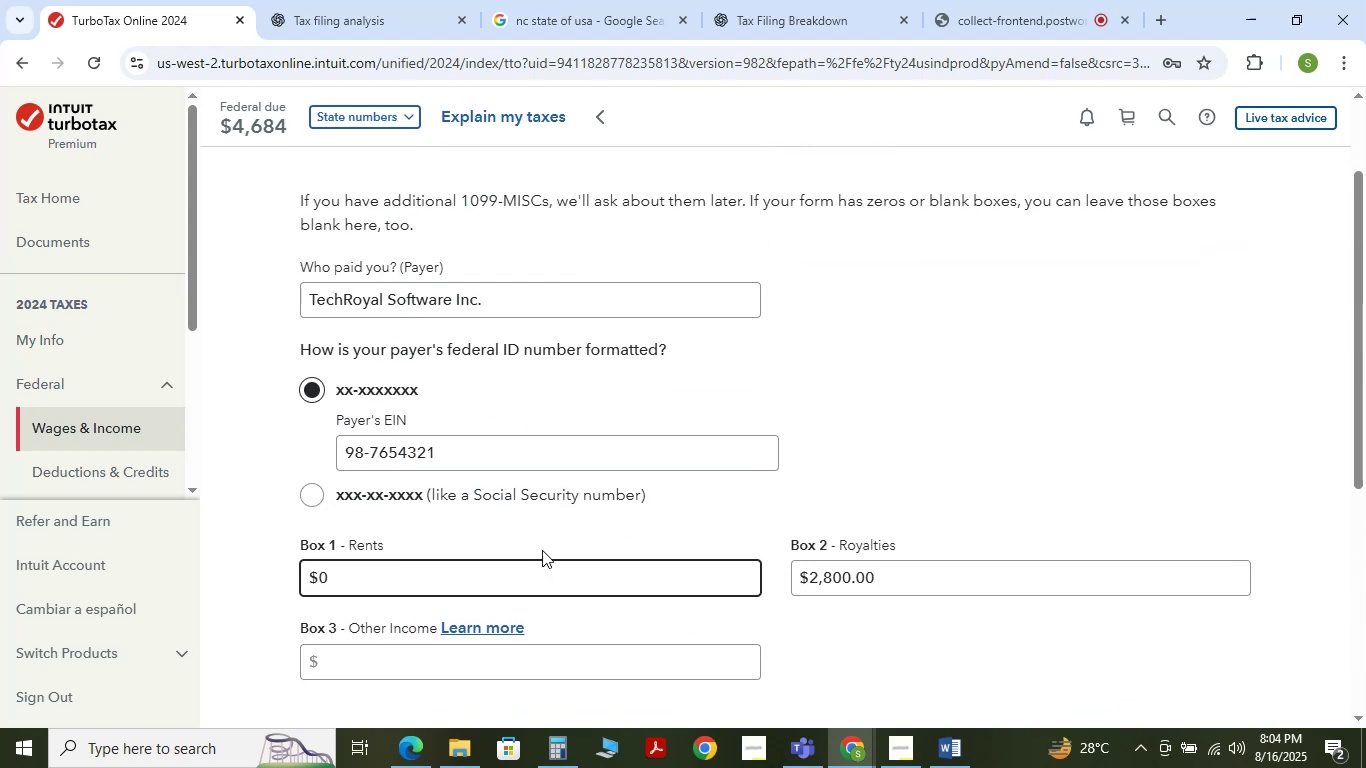 
scroll: coordinate [542, 550], scroll_direction: down, amount: 3.0
 